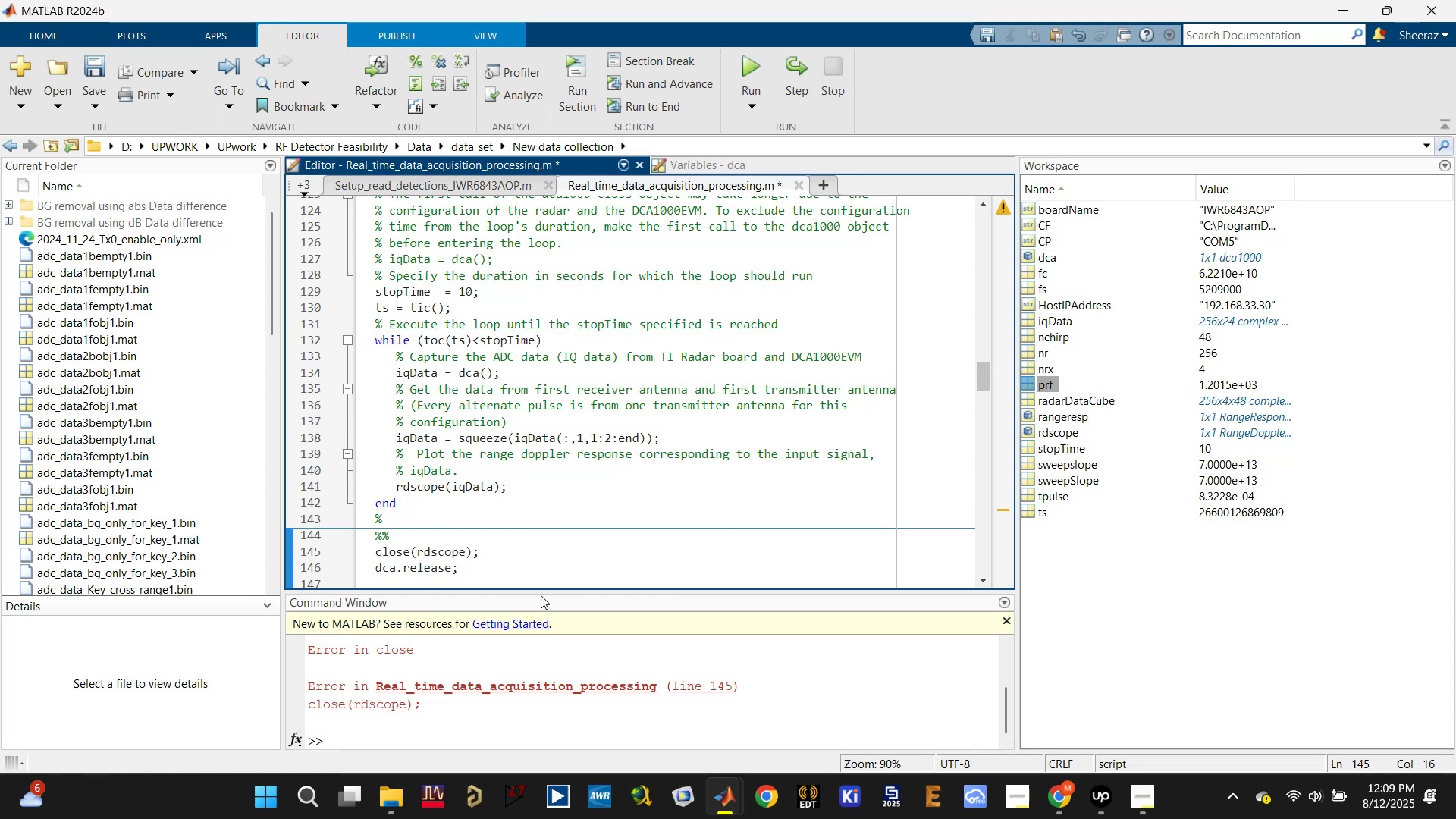 
scroll: coordinate [531, 659], scroll_direction: up, amount: 1.0
 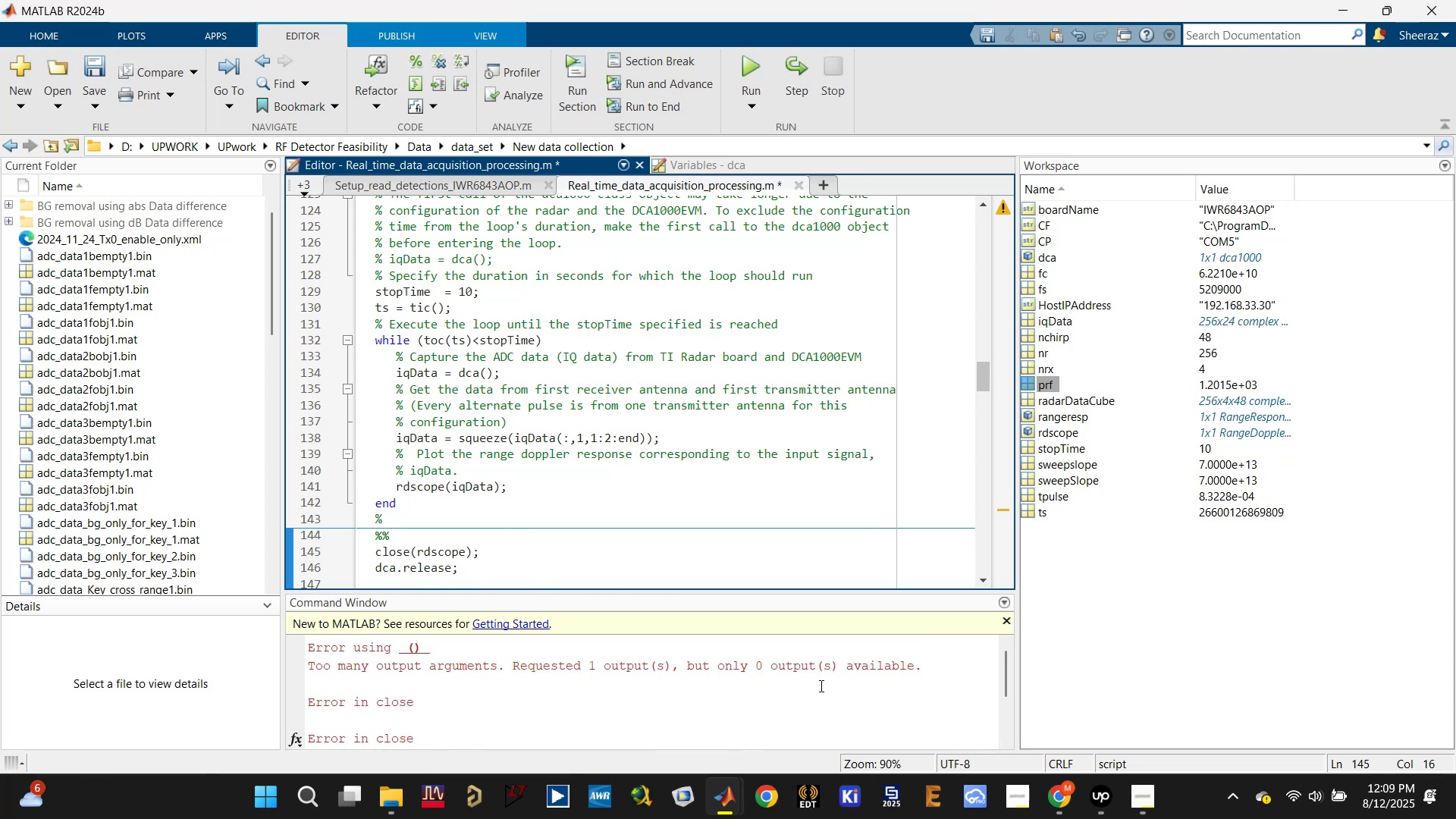 
wait(7.14)
 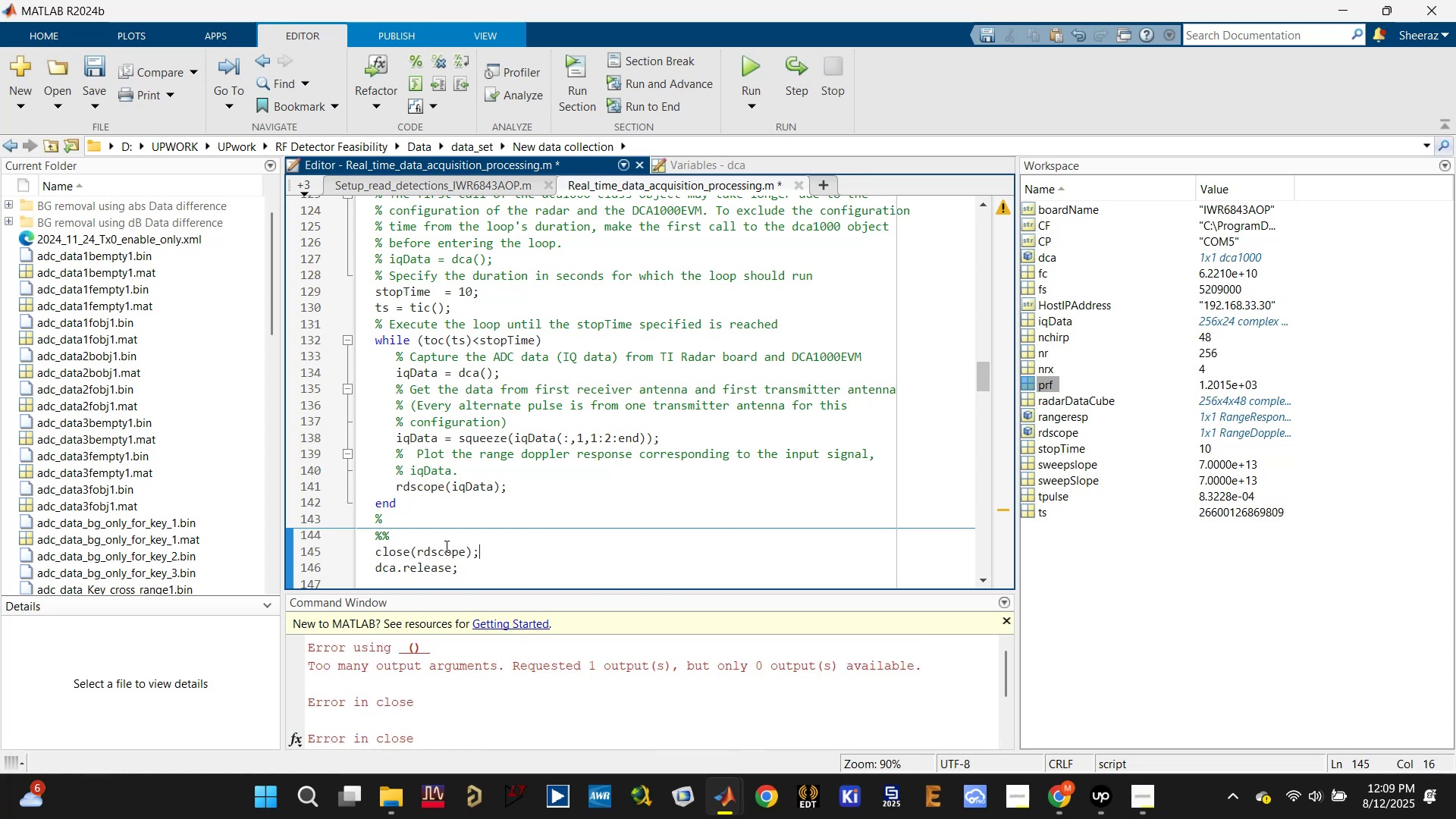 
double_click([448, 554])
 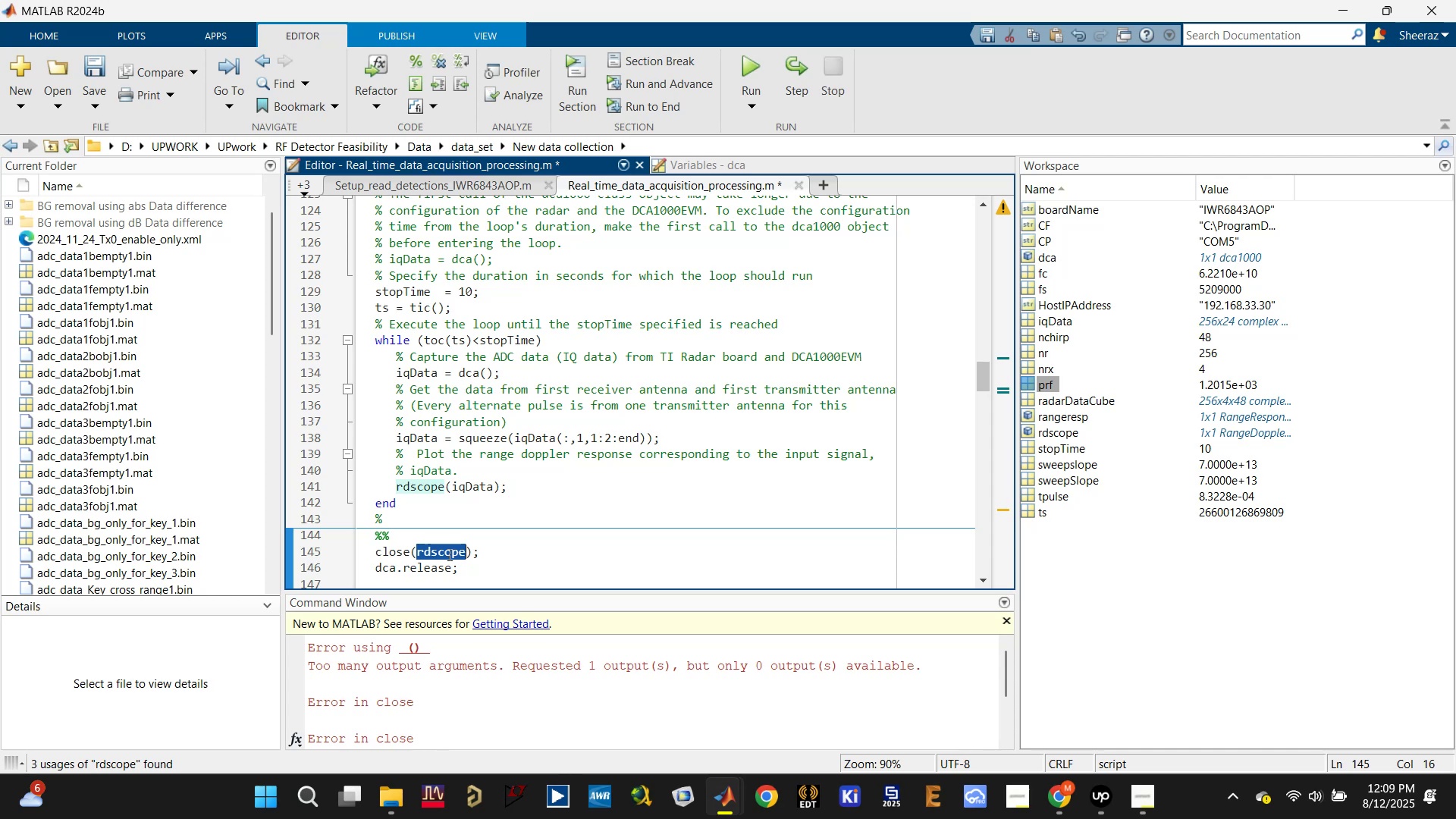 
triple_click([448, 554])
 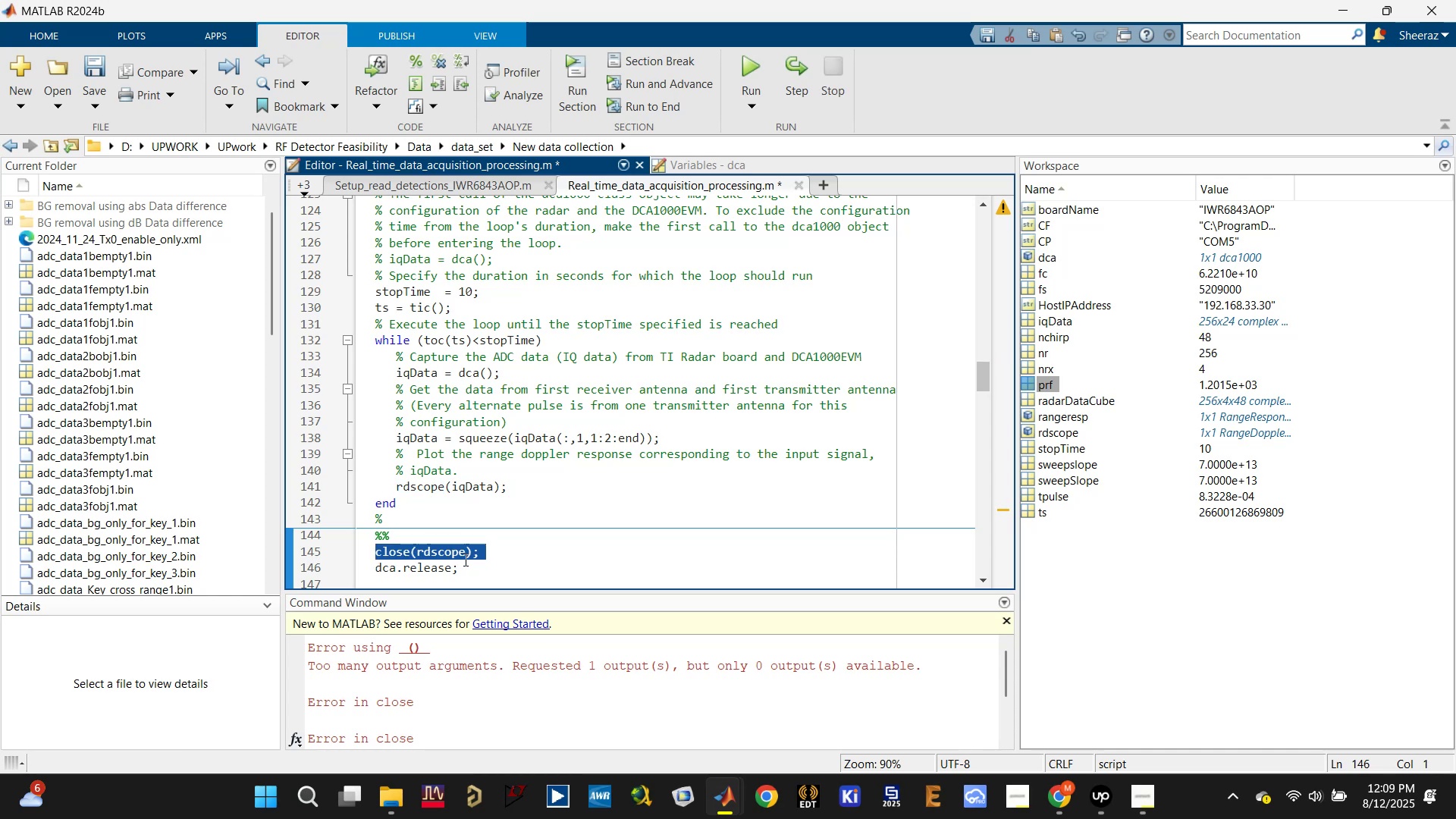 
key(Backspace)
 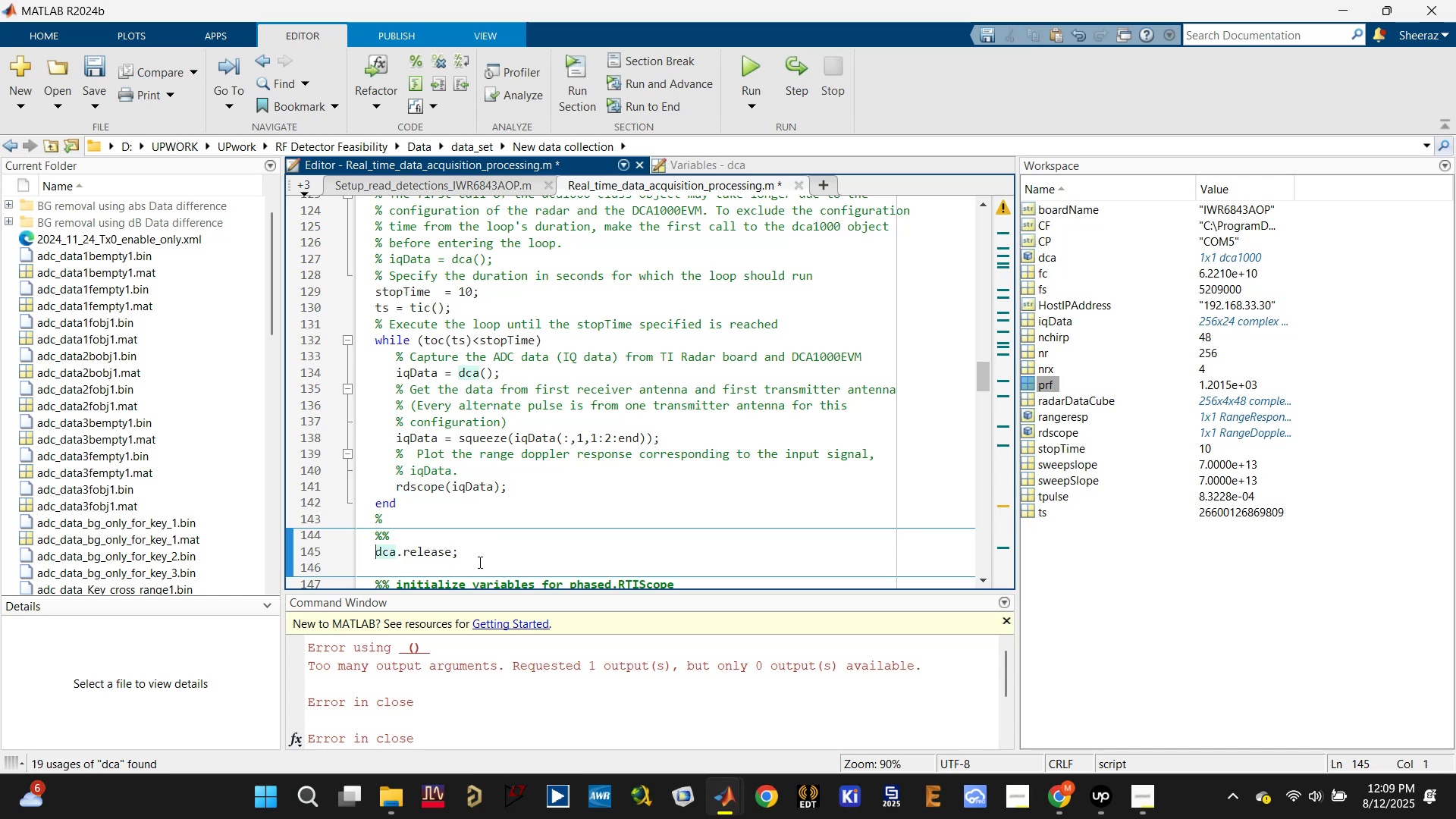 
left_click([565, 556])
 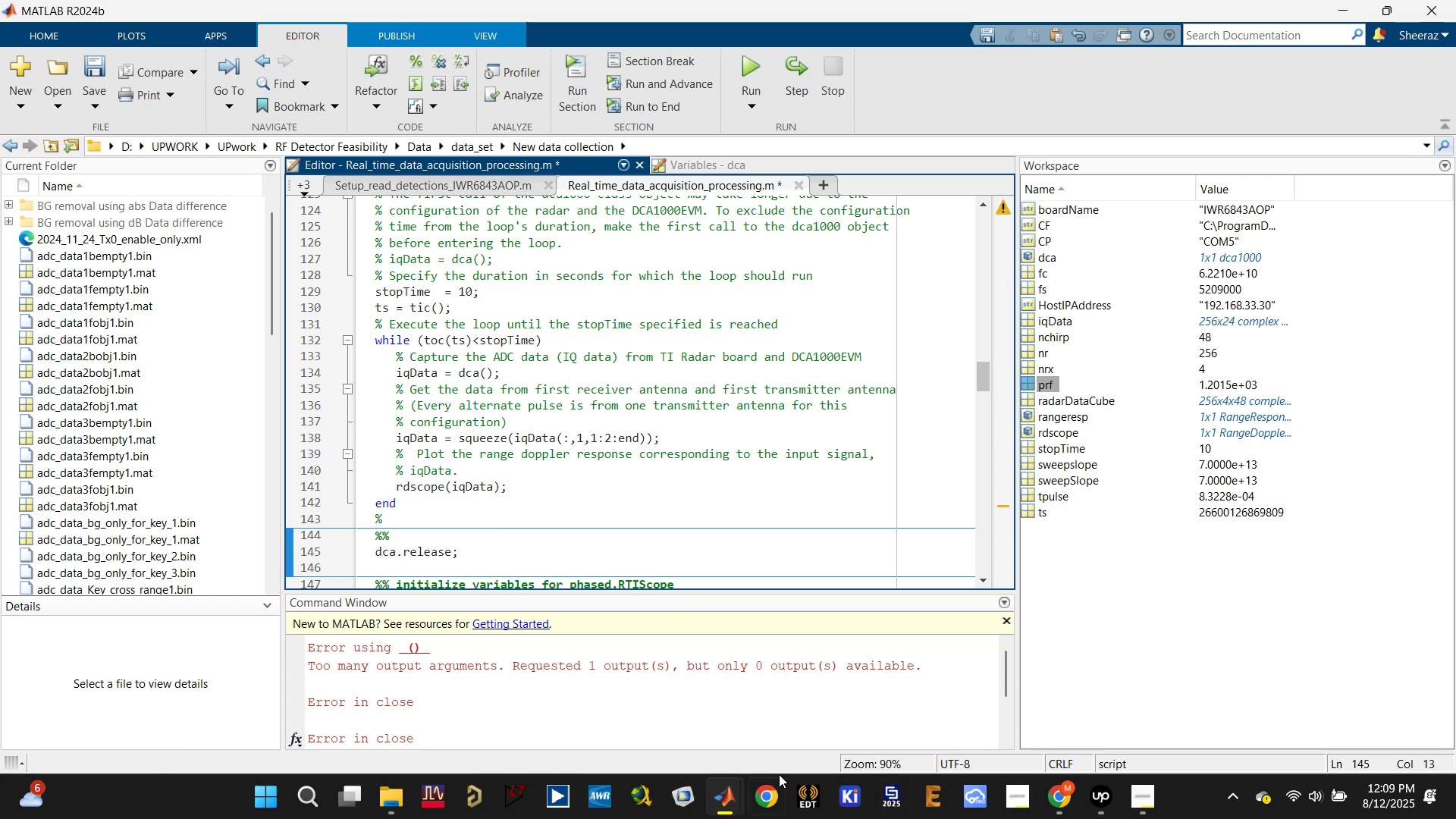 
left_click([731, 795])
 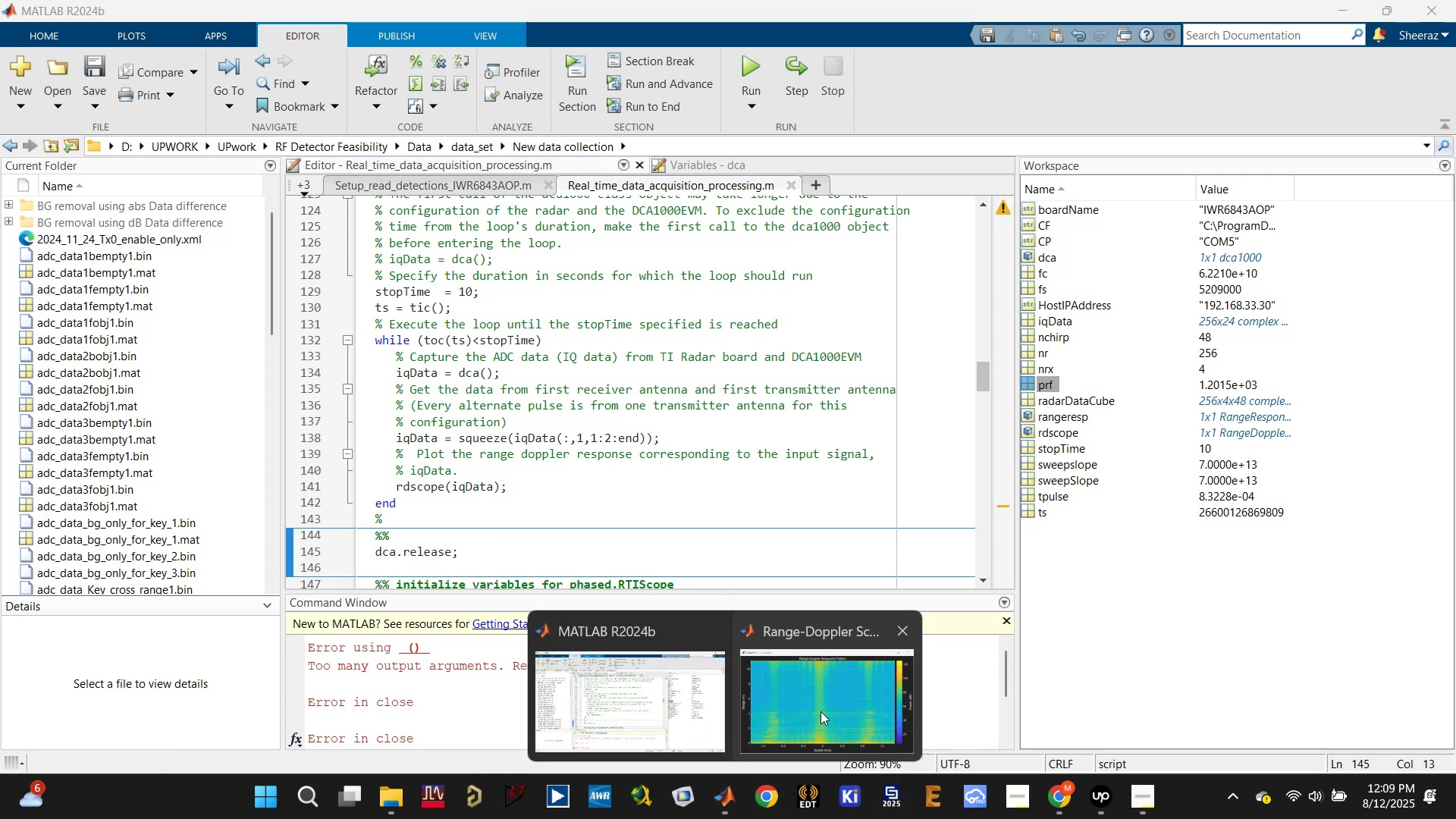 
left_click([832, 693])
 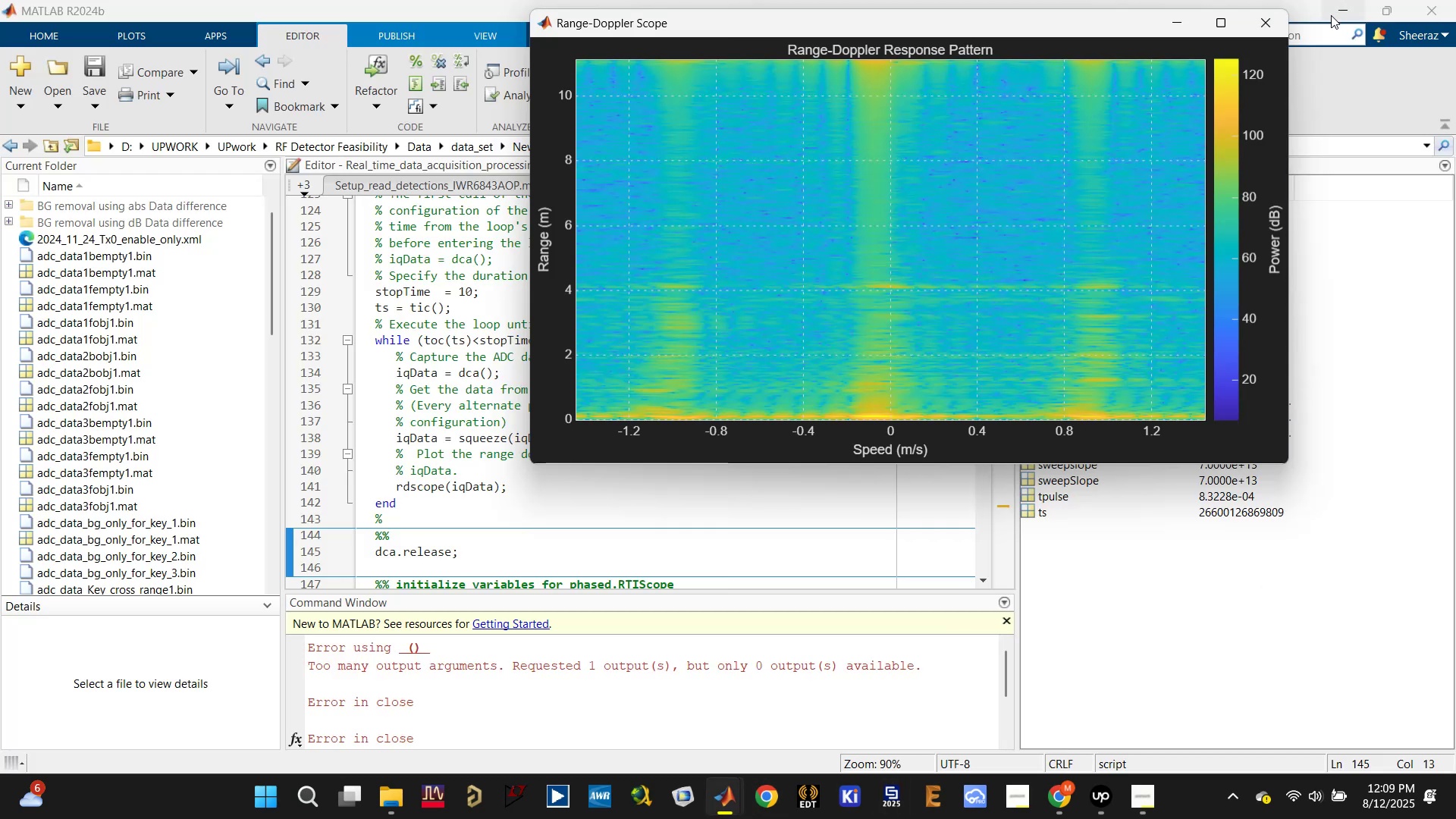 
left_click([1269, 23])
 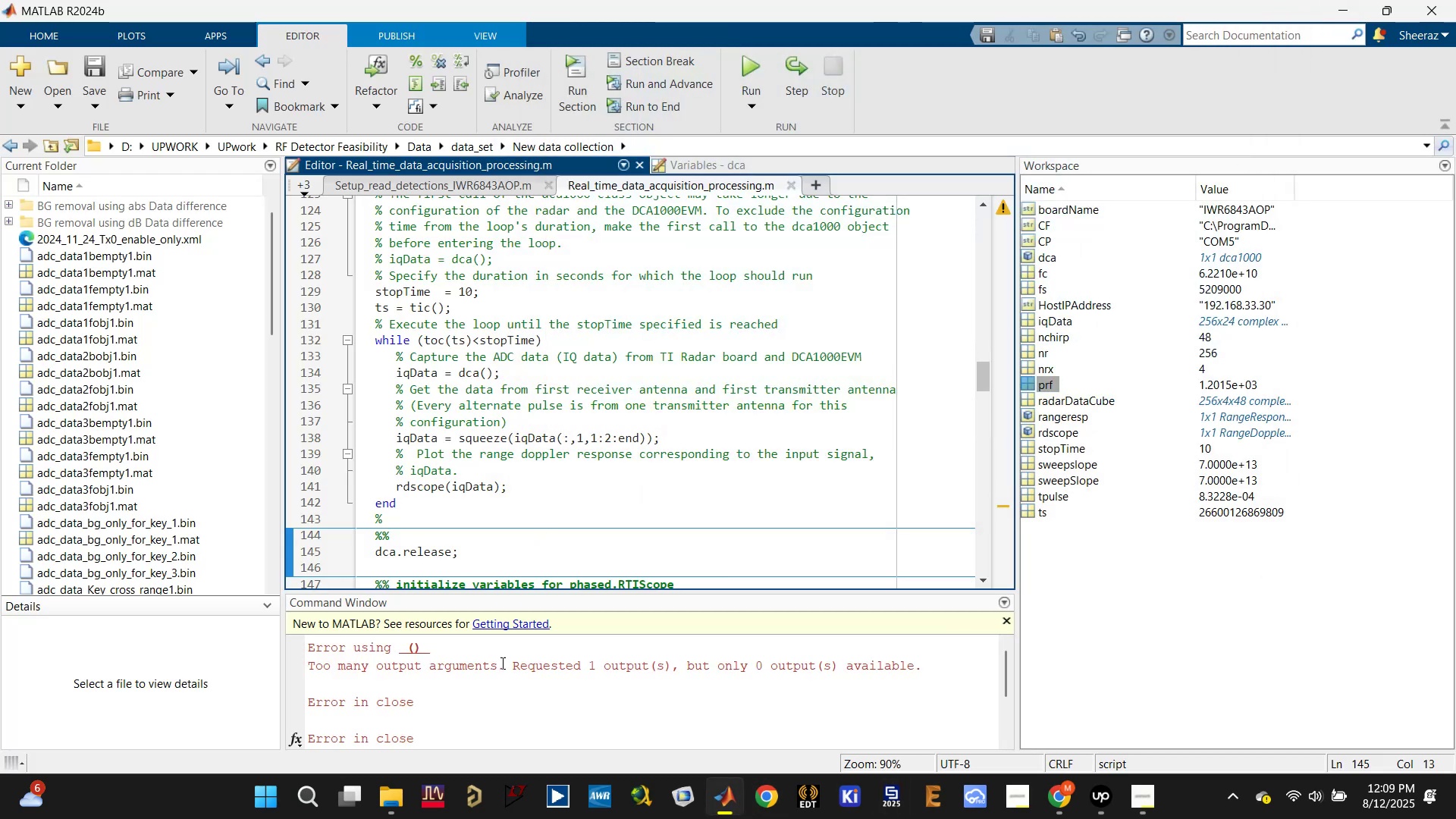 
left_click([485, 701])
 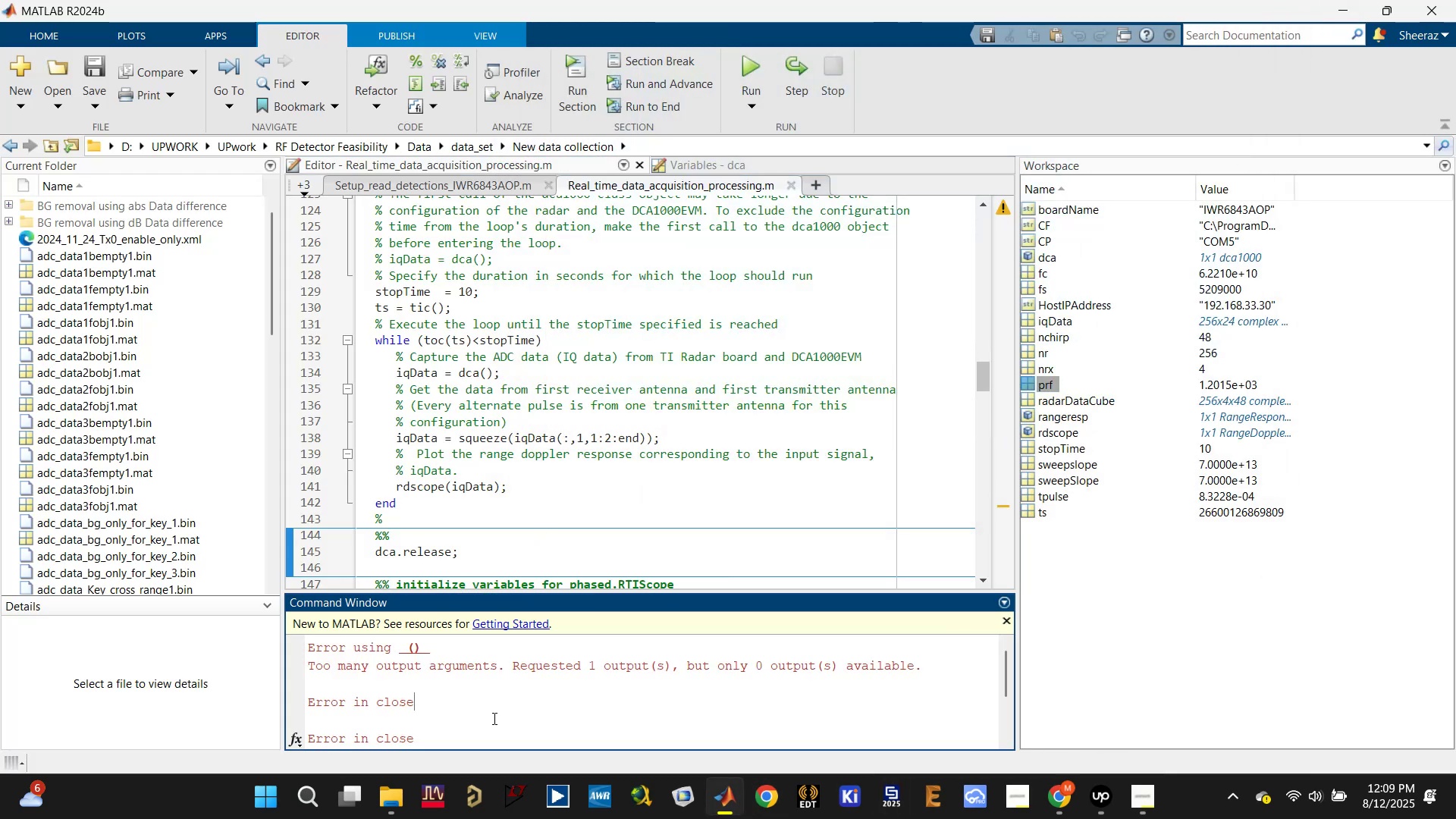 
scroll: coordinate [493, 719], scroll_direction: down, amount: 2.0
 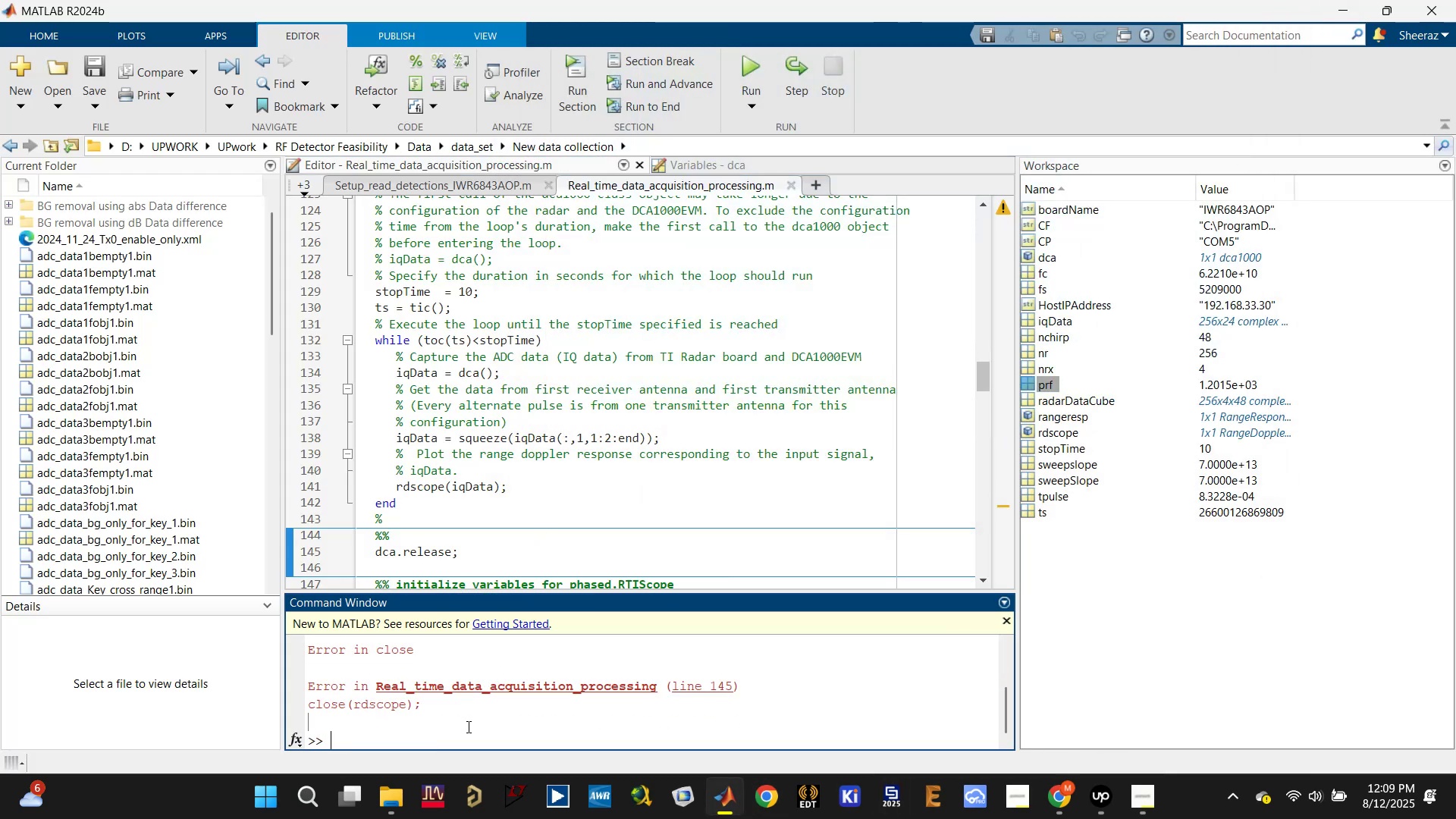 
type(clc)
 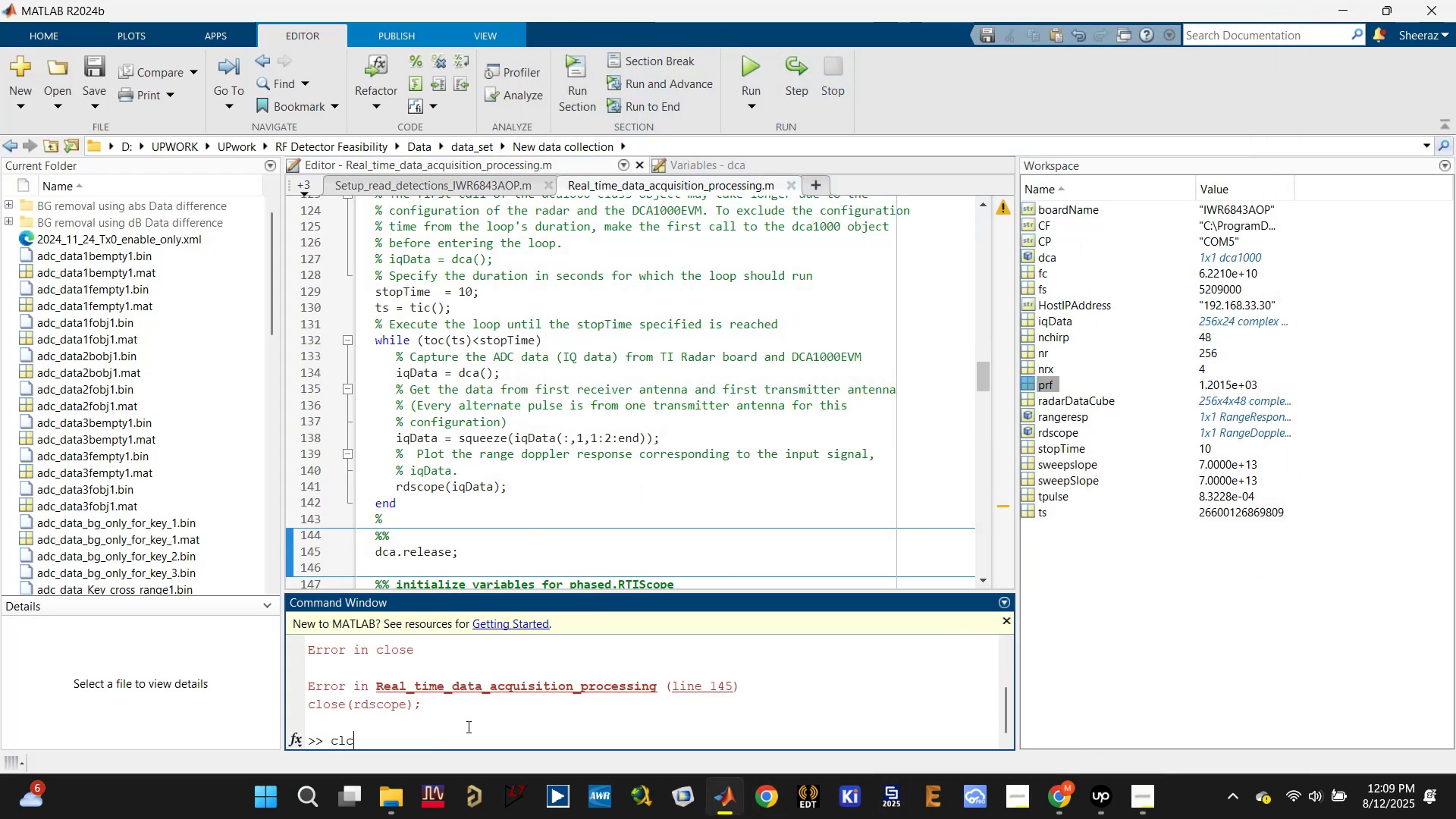 
key(Enter)
 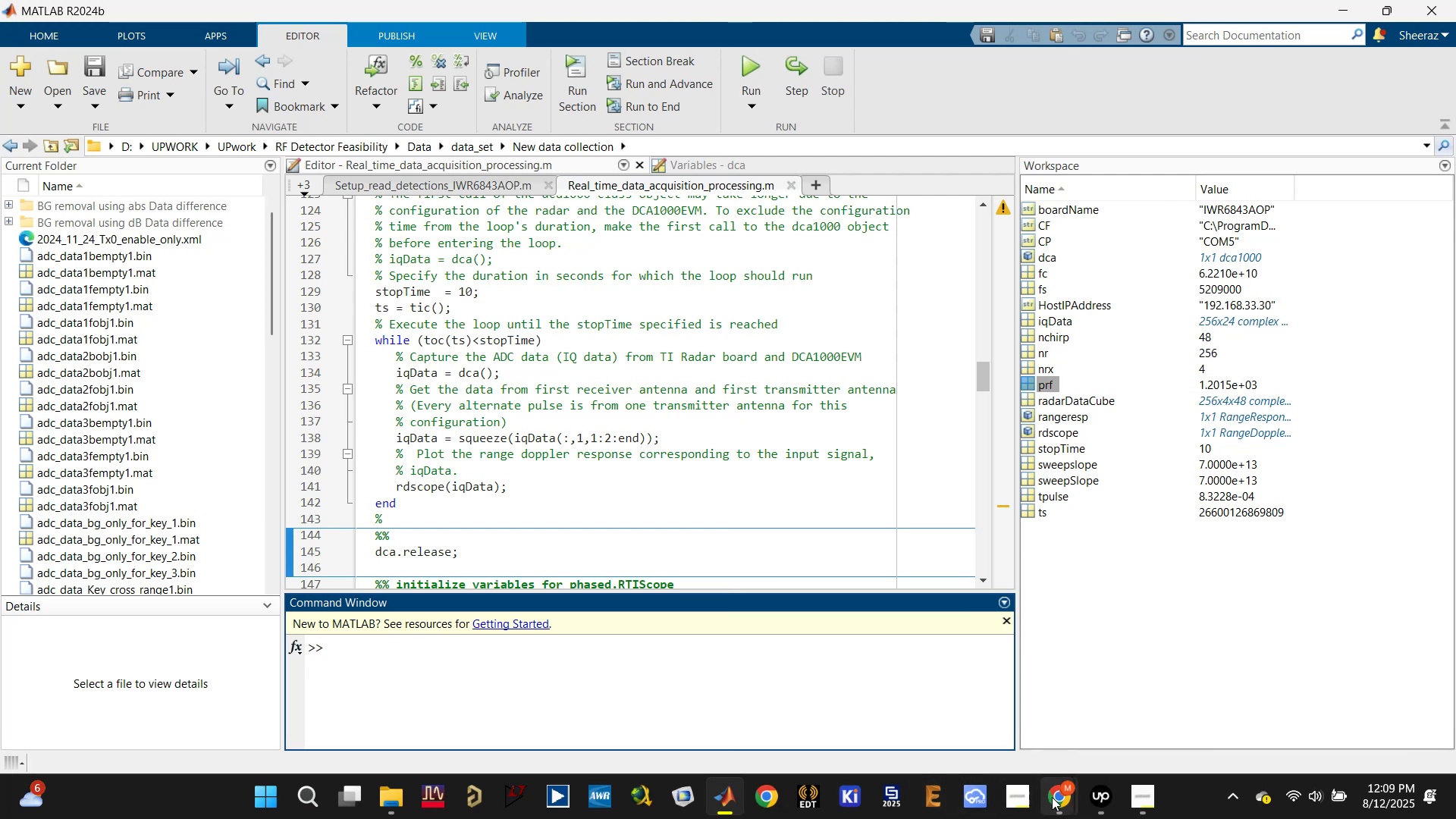 
wait(5.63)
 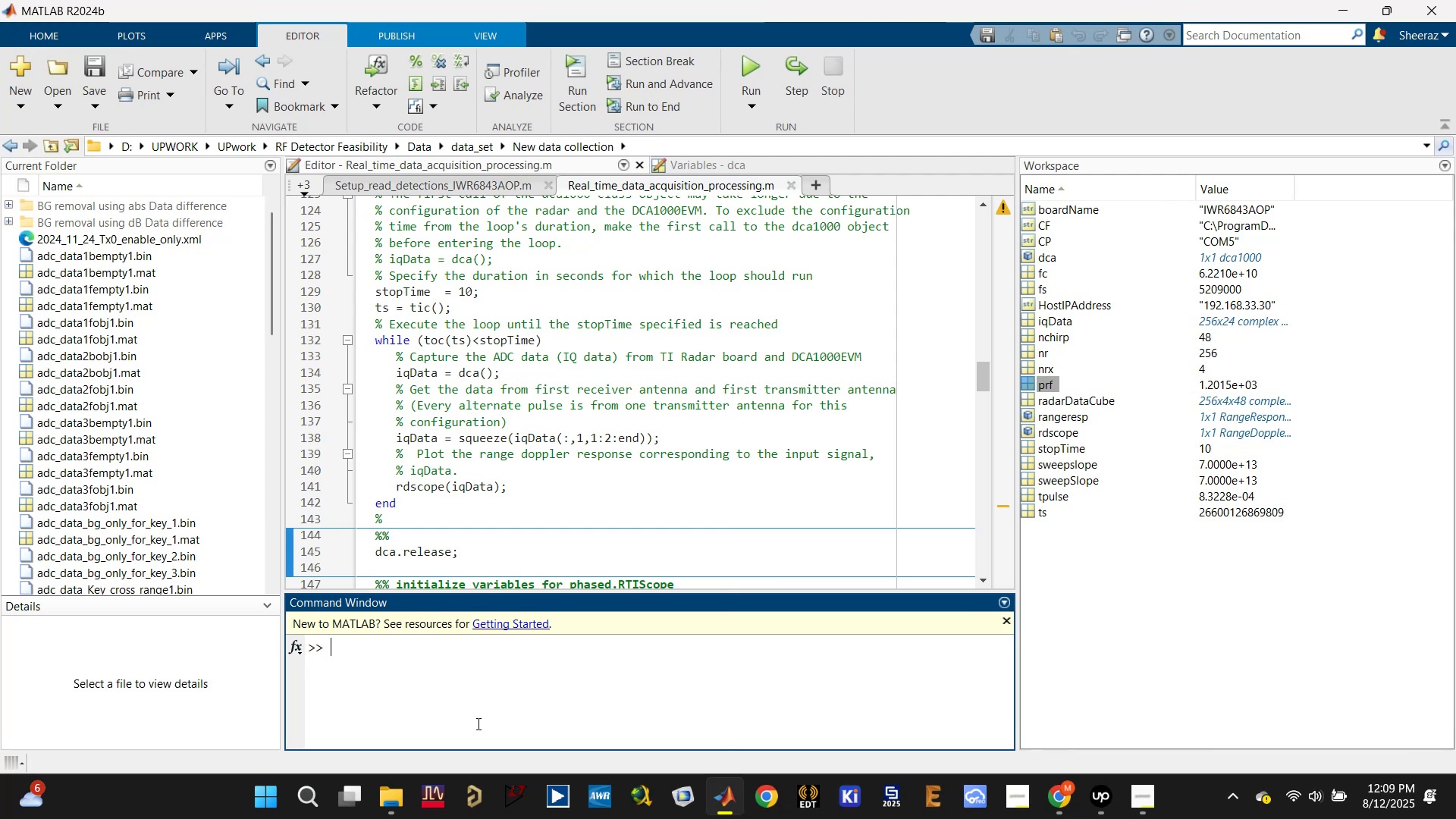 
left_click([940, 683])
 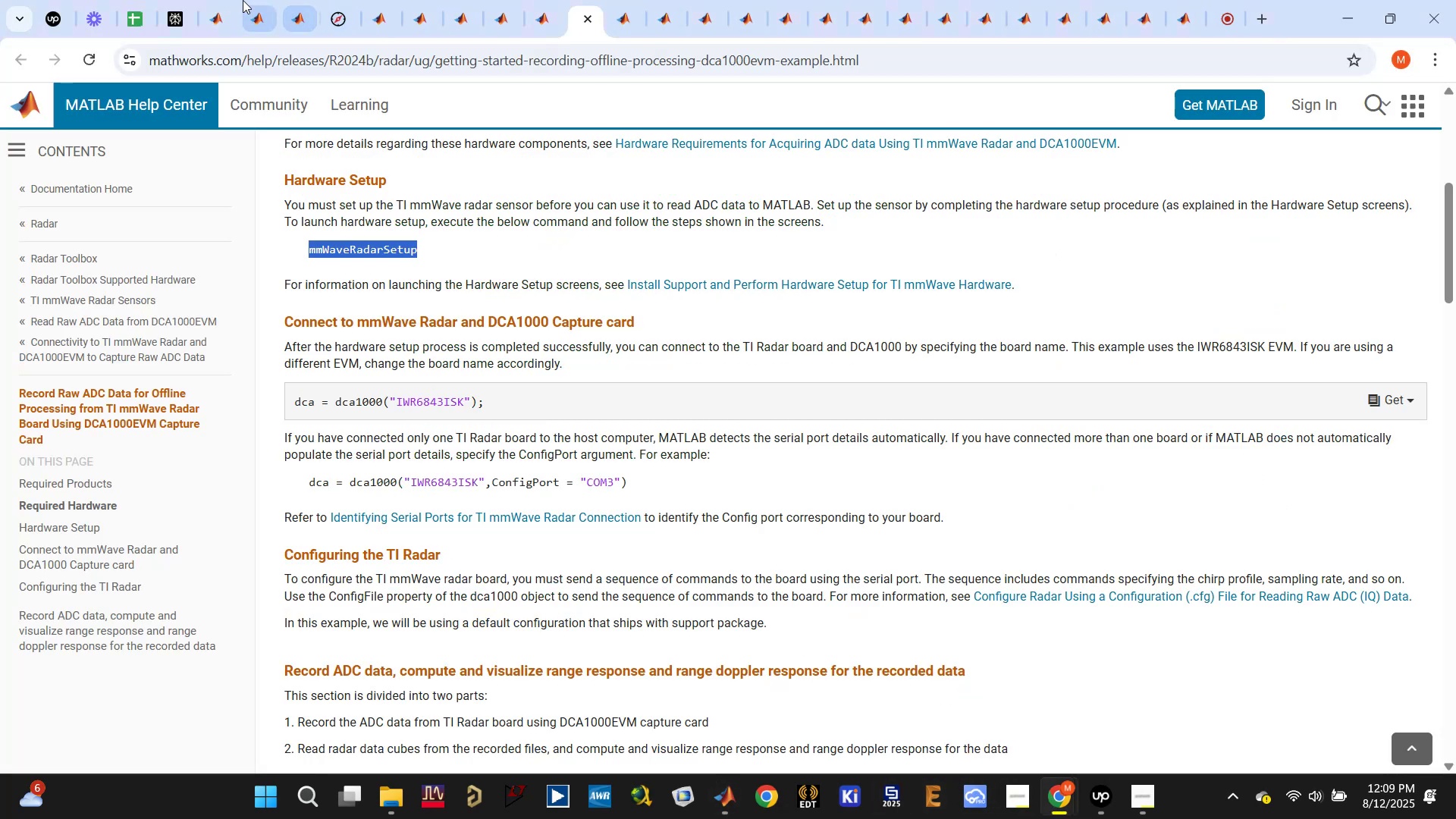 
left_click([342, 0])
 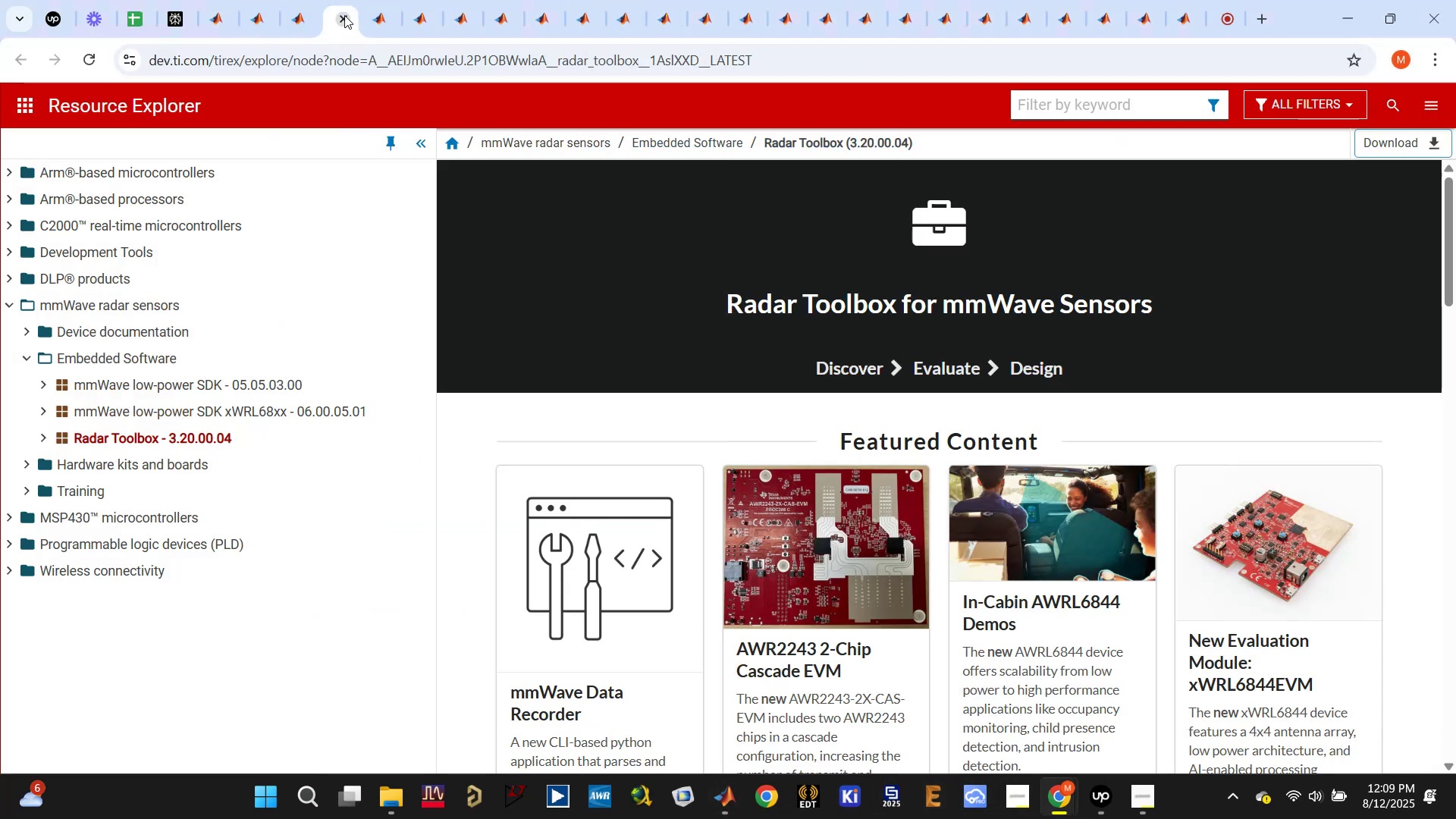 
left_click([345, 15])
 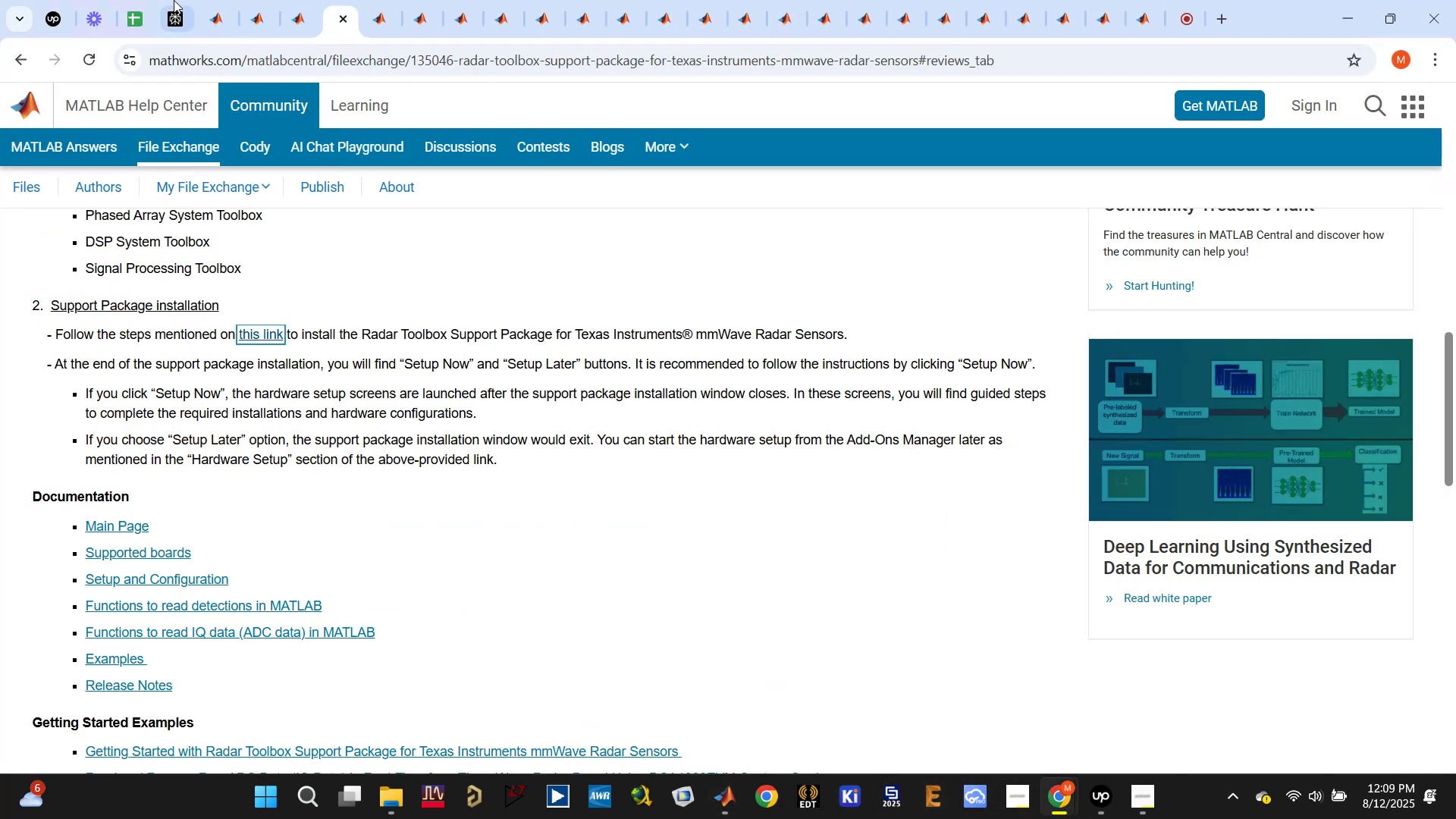 
left_click([179, 0])
 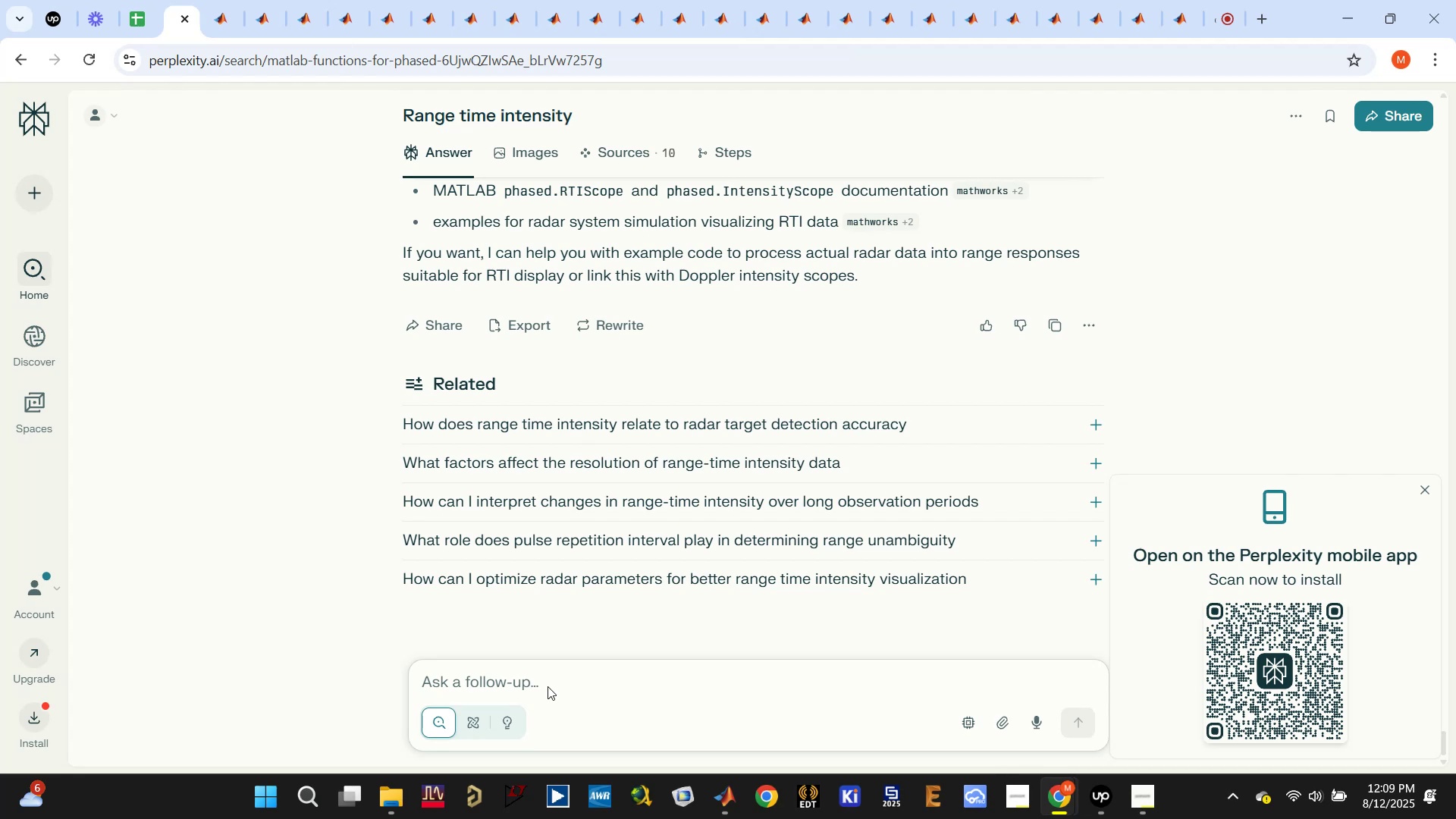 
type(how to close rdscope matlab)
 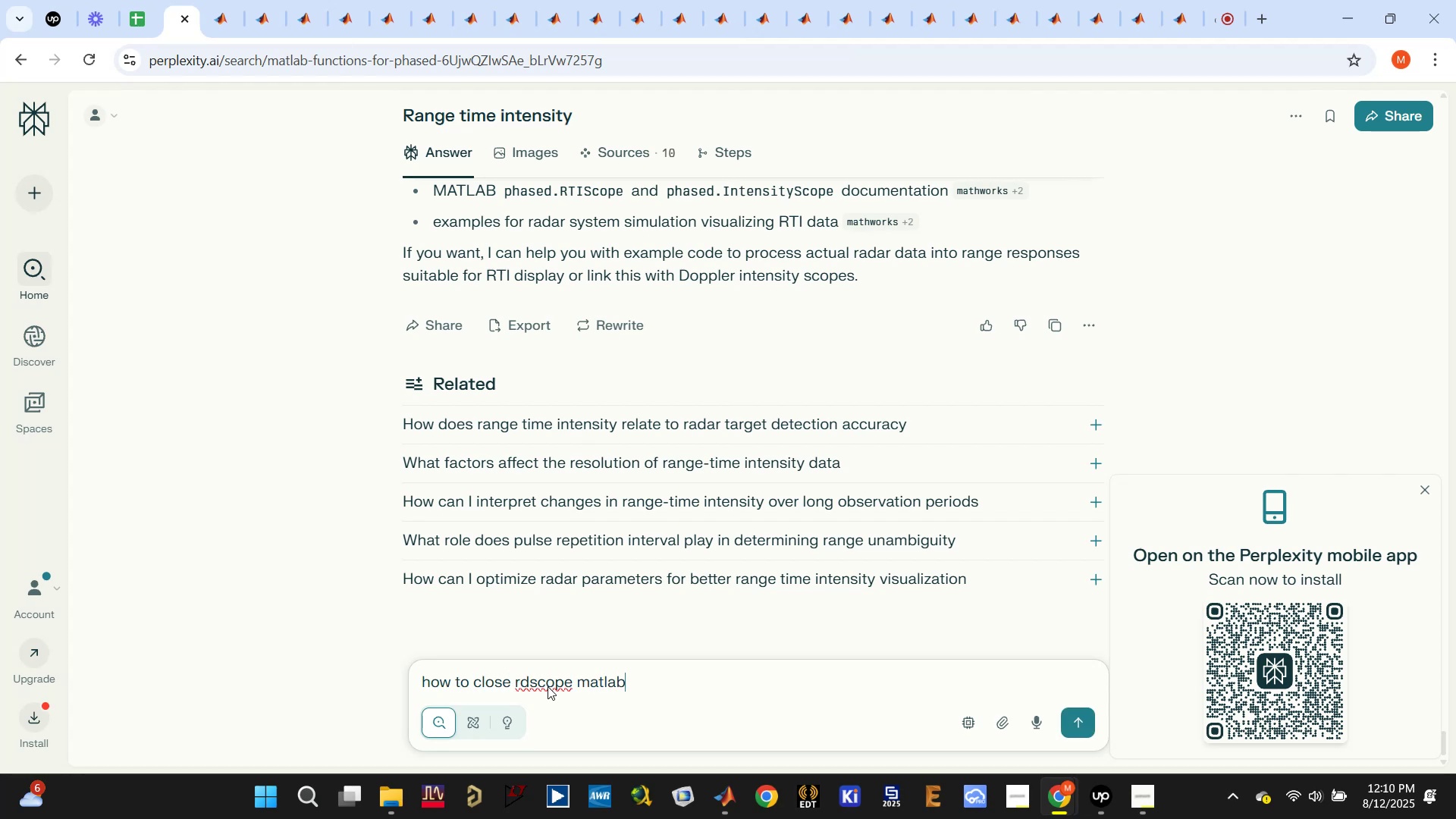 
key(Enter)
 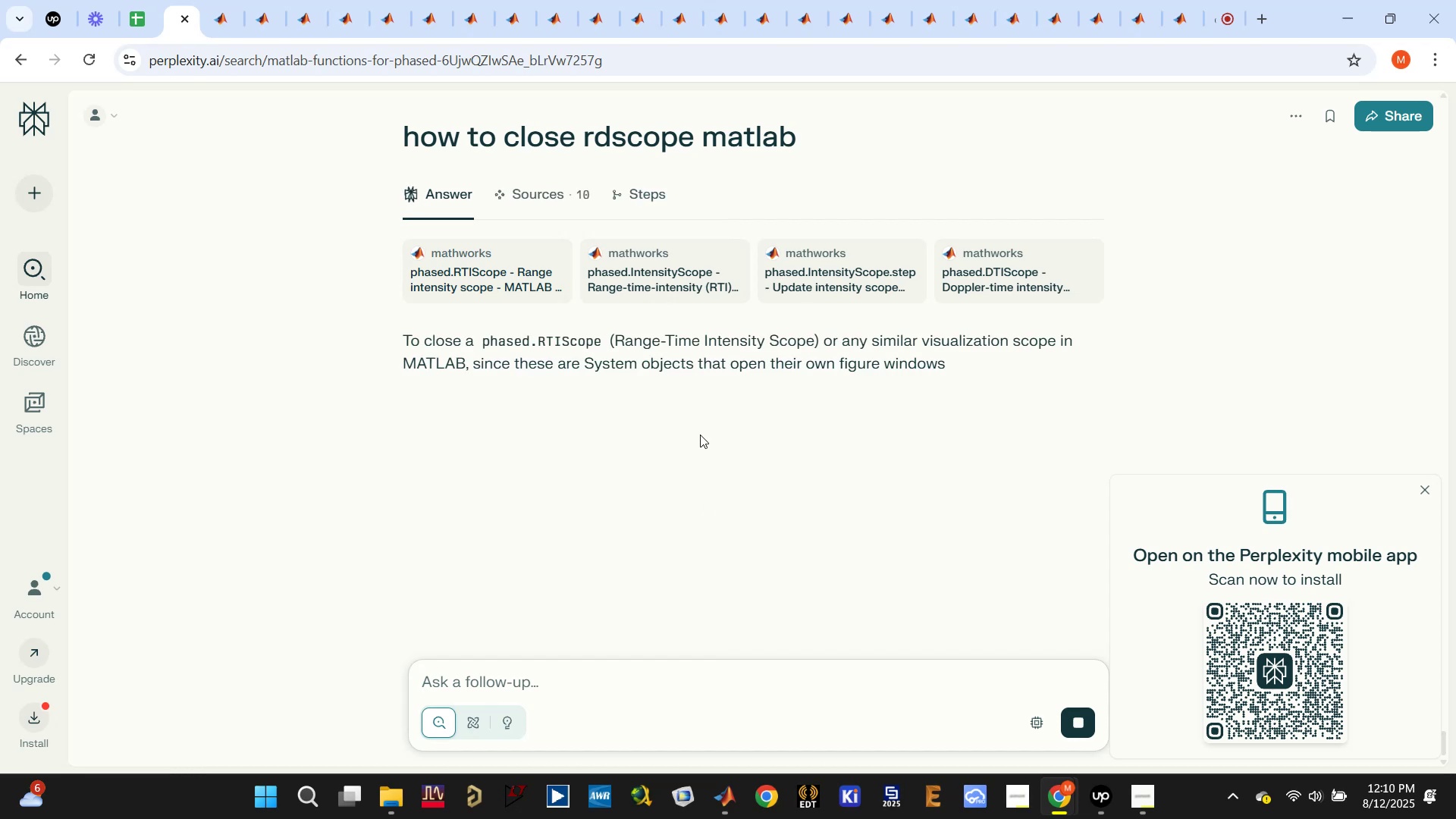 
wait(10.57)
 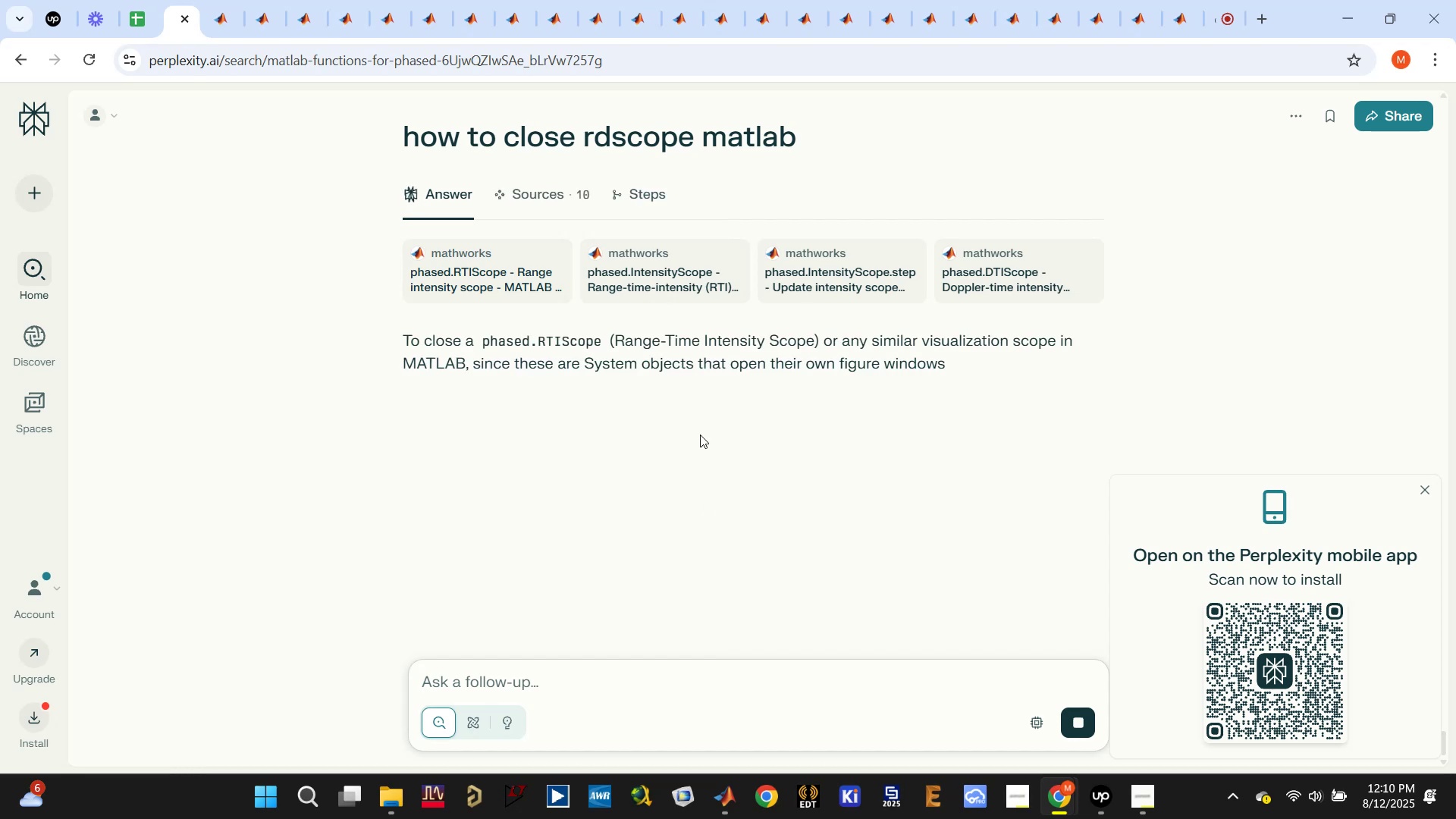 
scroll: coordinate [698, 437], scroll_direction: down, amount: 2.0
 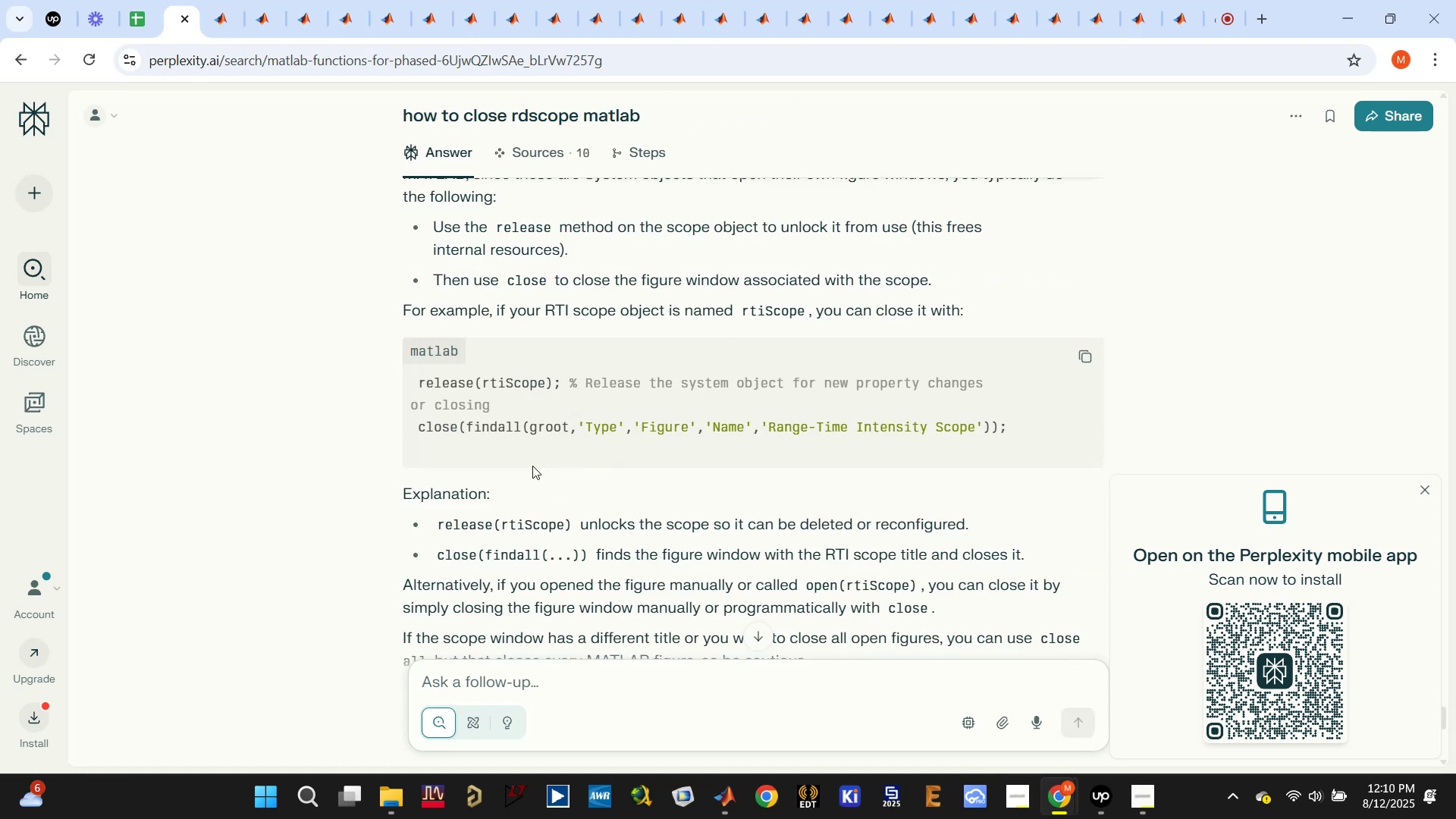 
left_click([491, 427])
 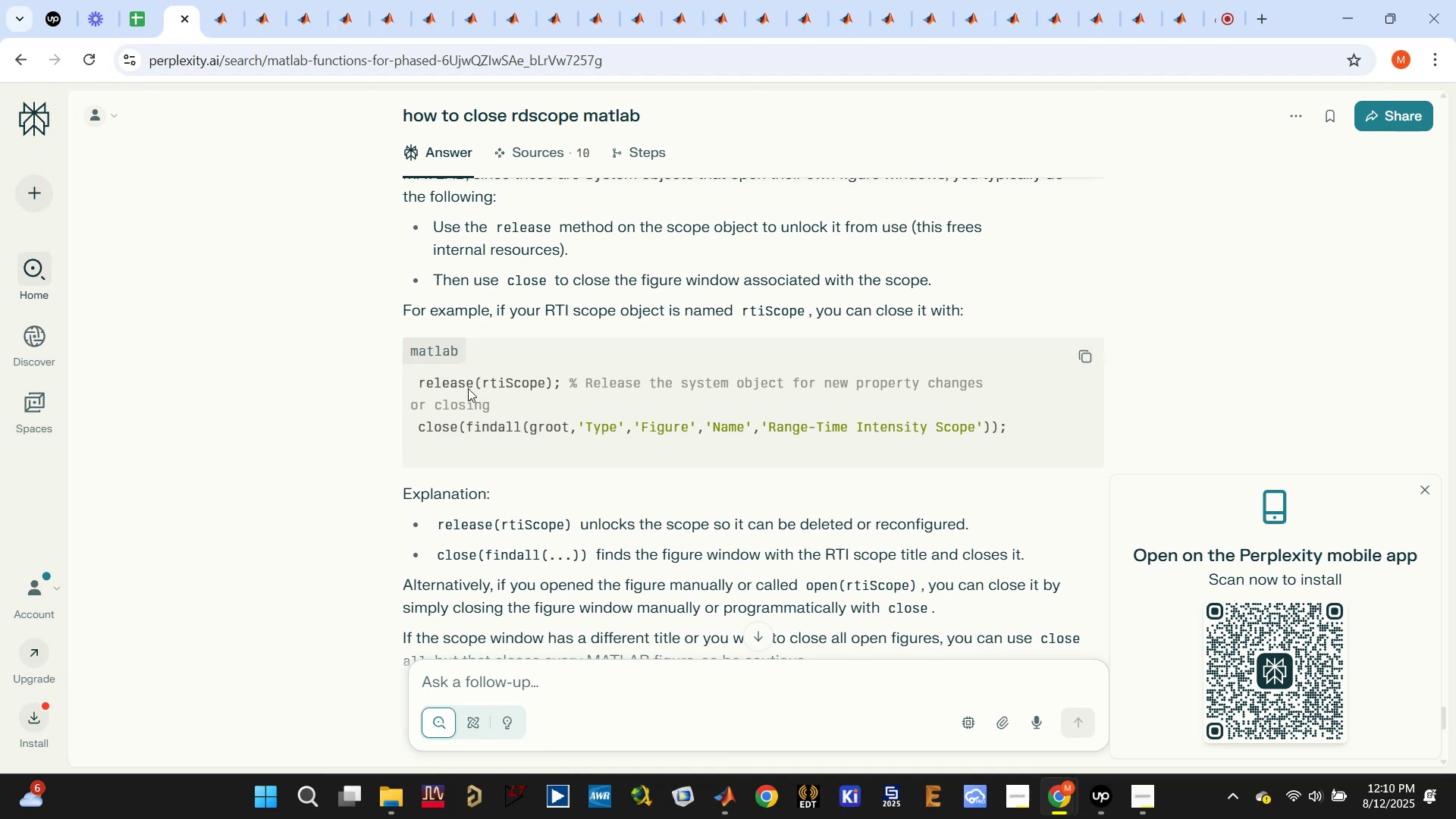 
left_click([466, 386])
 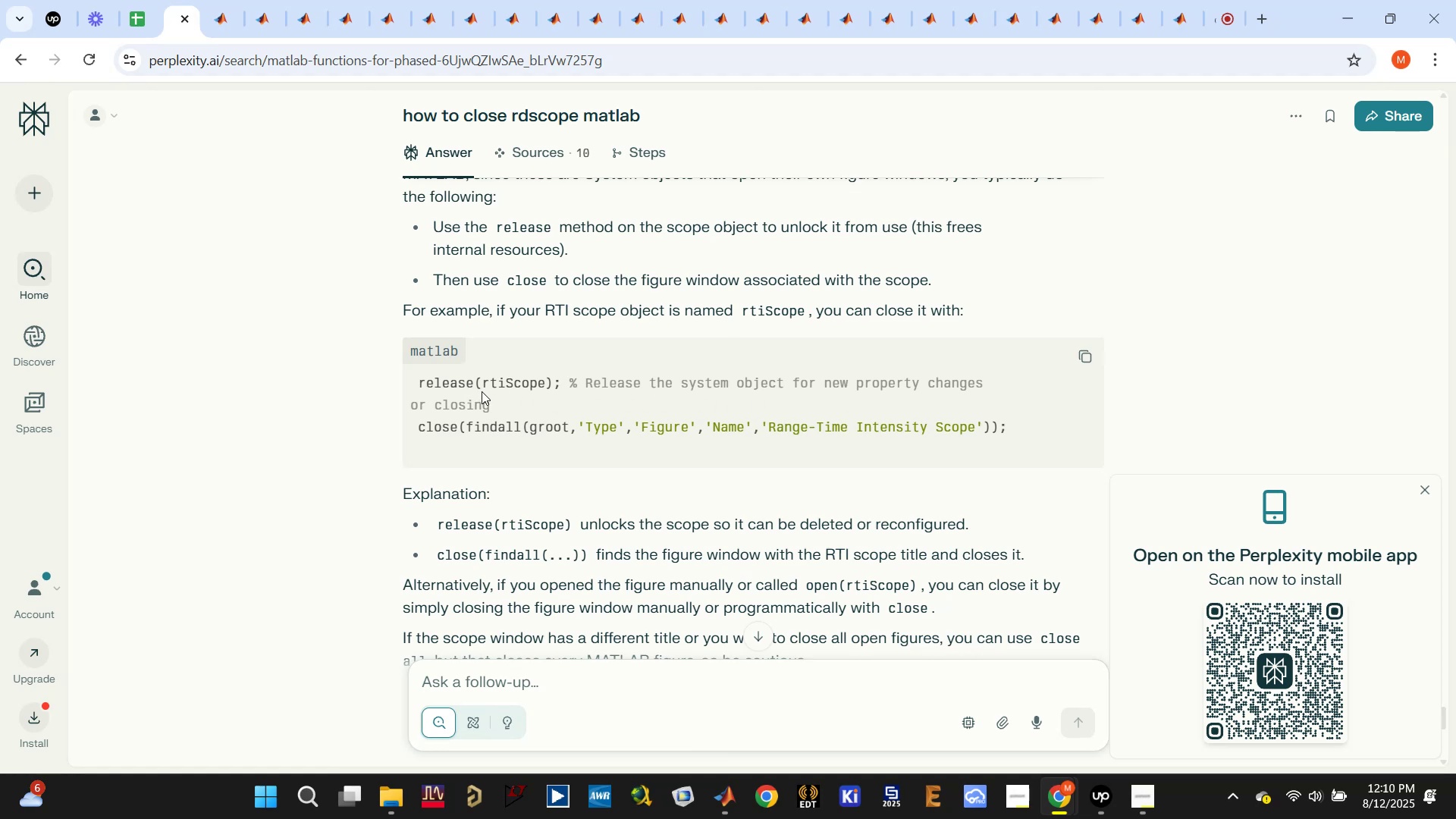 
double_click([494, 381])
 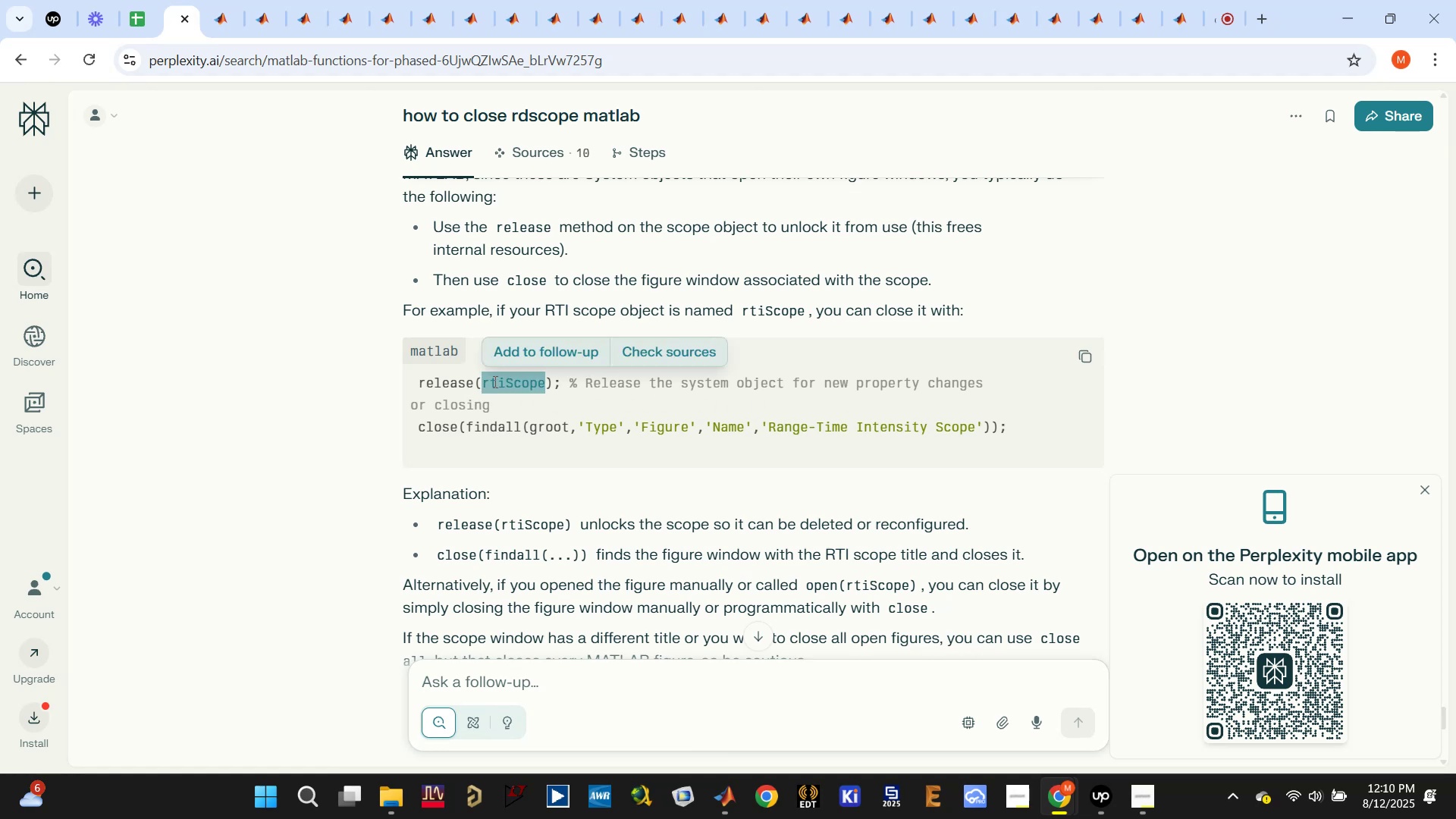 
left_click([492, 381])
 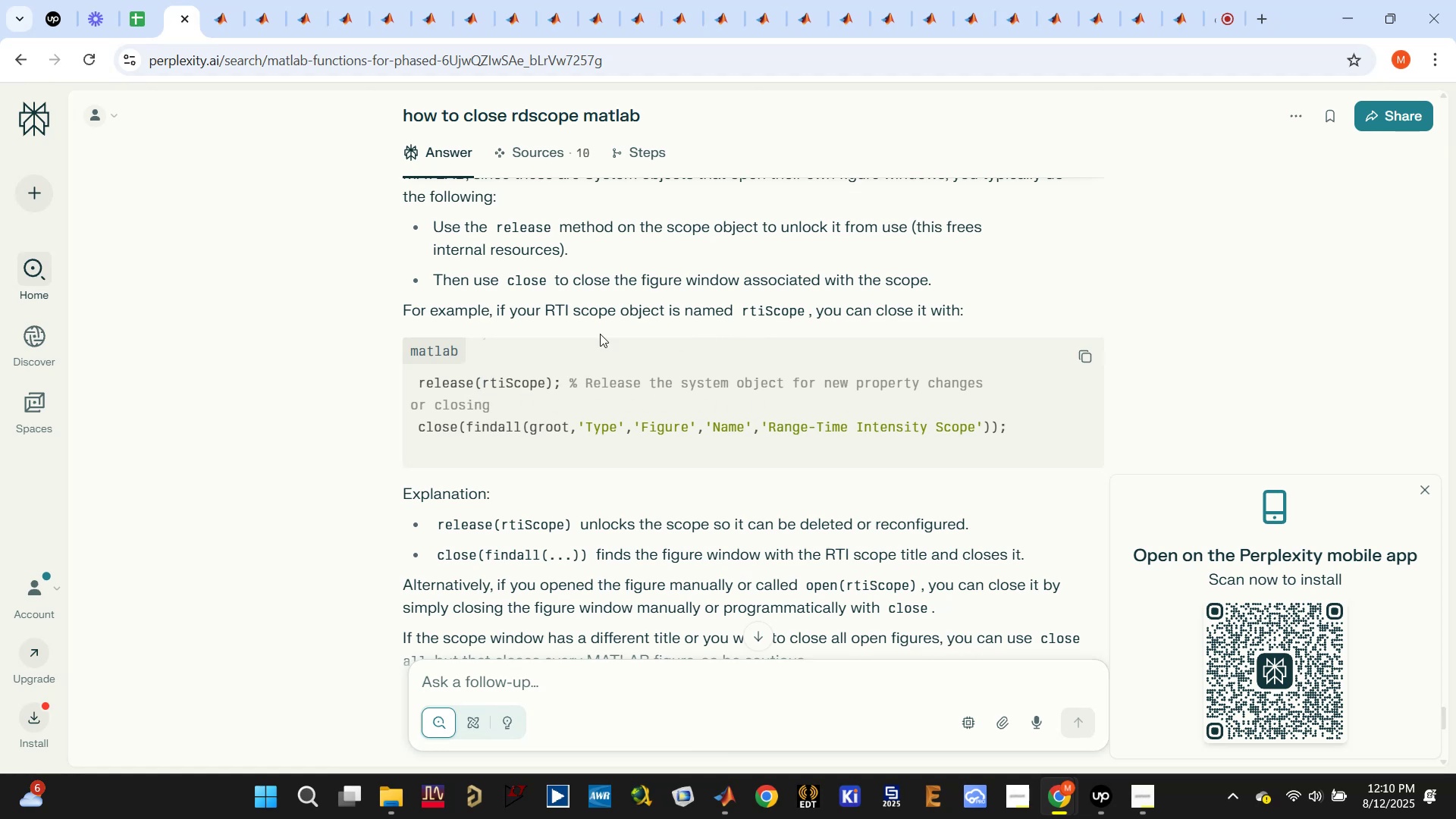 
left_click_drag(start_coordinate=[421, 381], to_coordinate=[993, 383])
 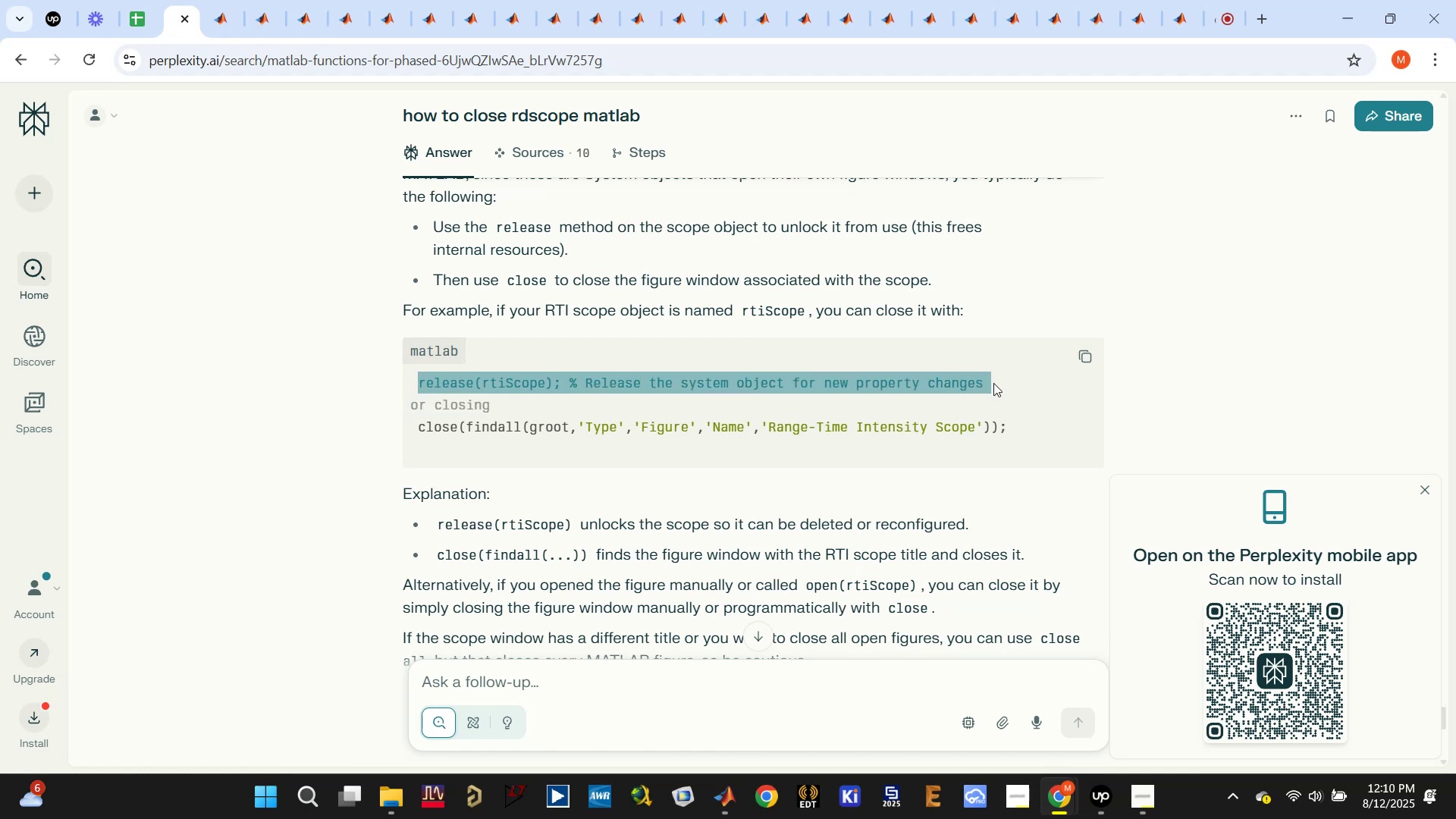 
key(Control+C)
 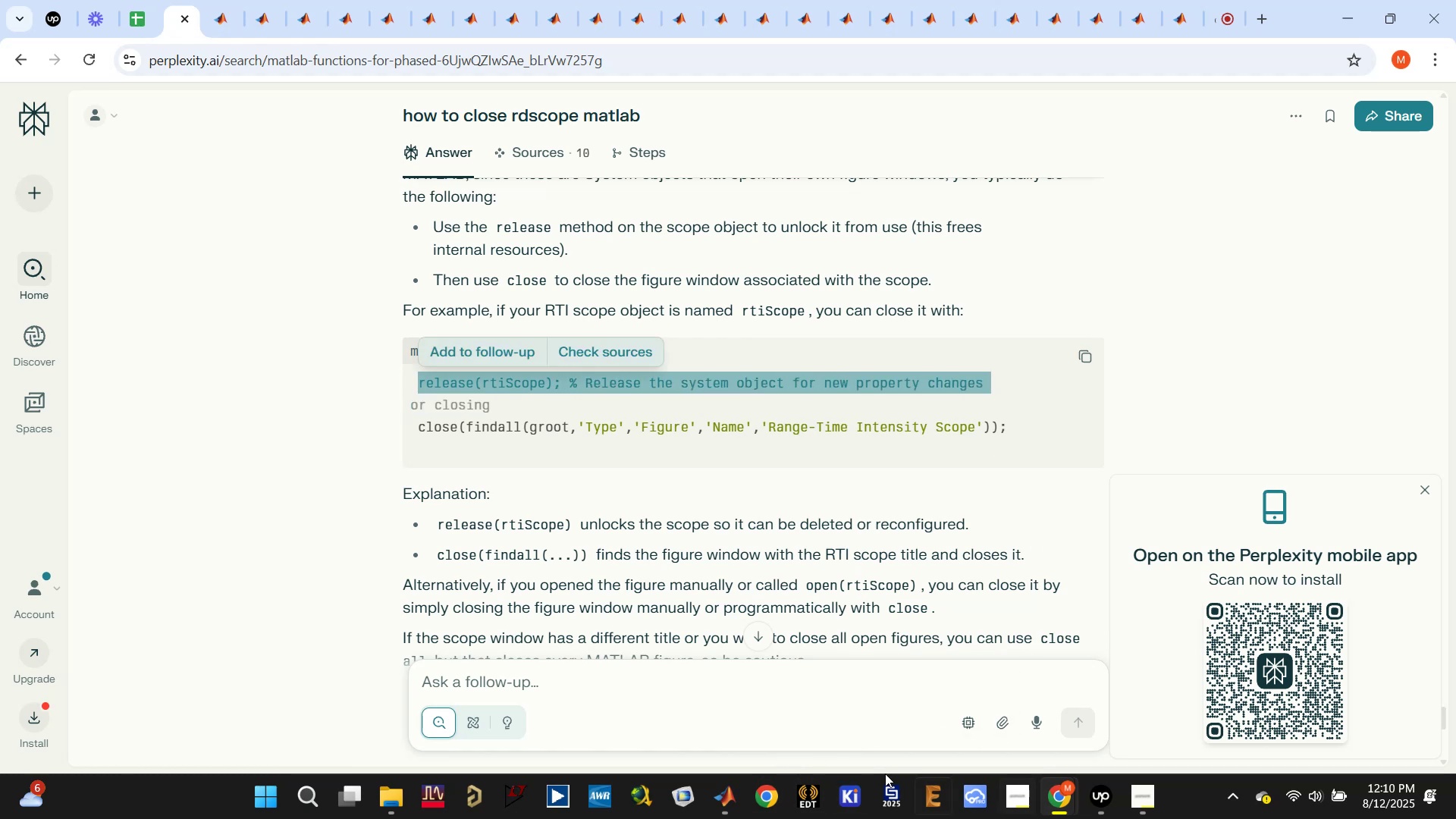 
left_click([723, 798])
 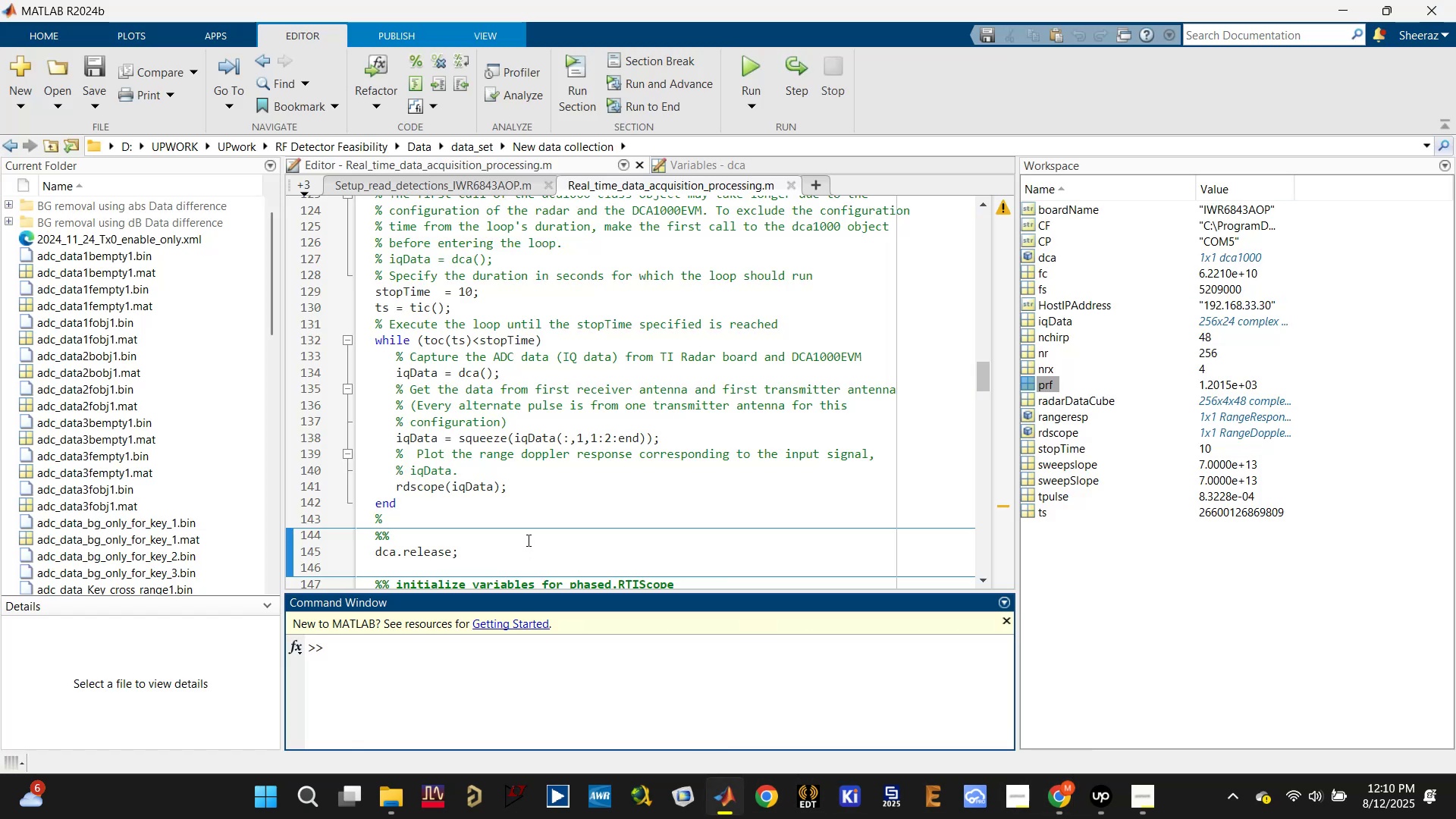 
left_click([504, 541])
 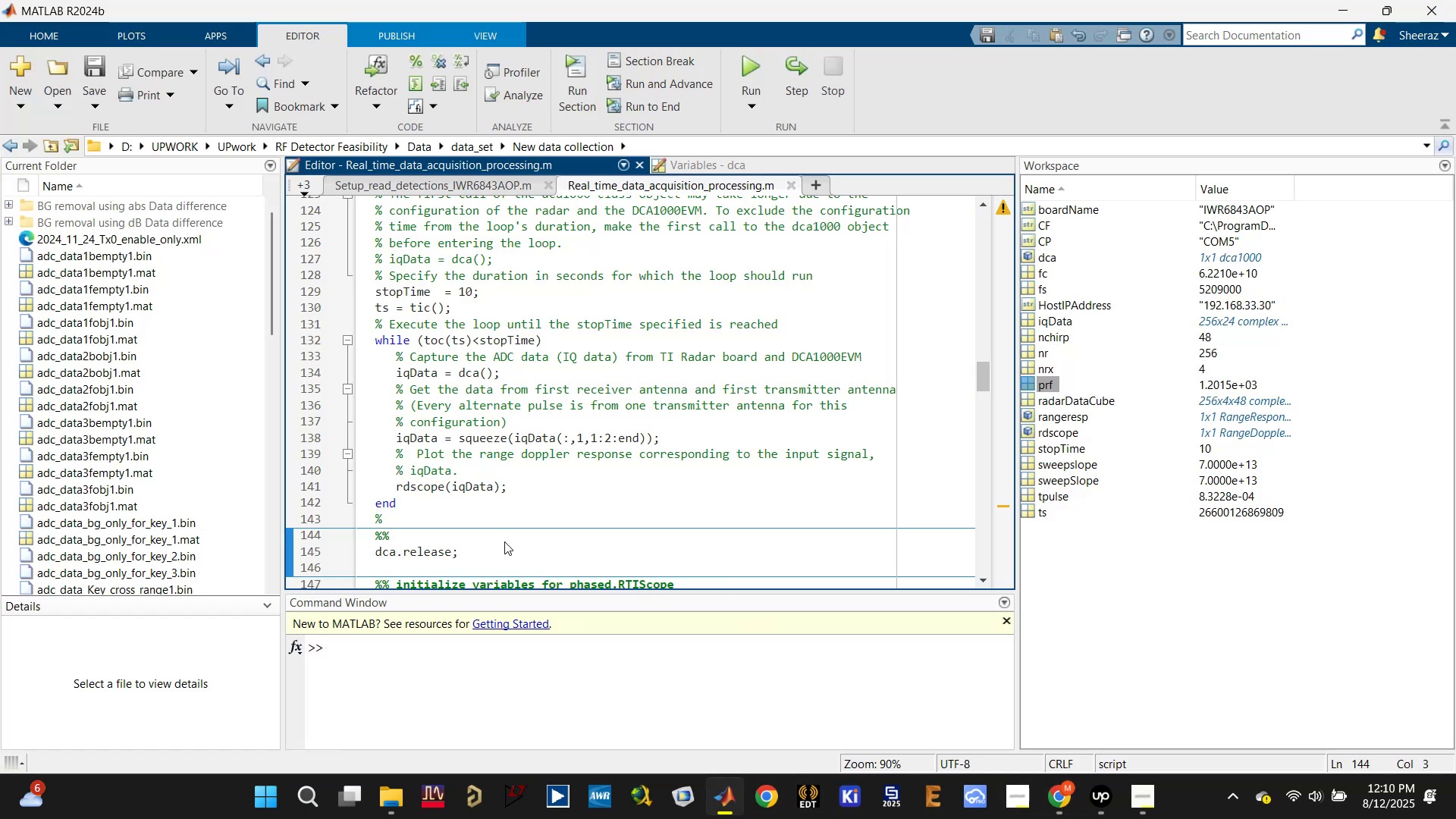 
key(Enter)
 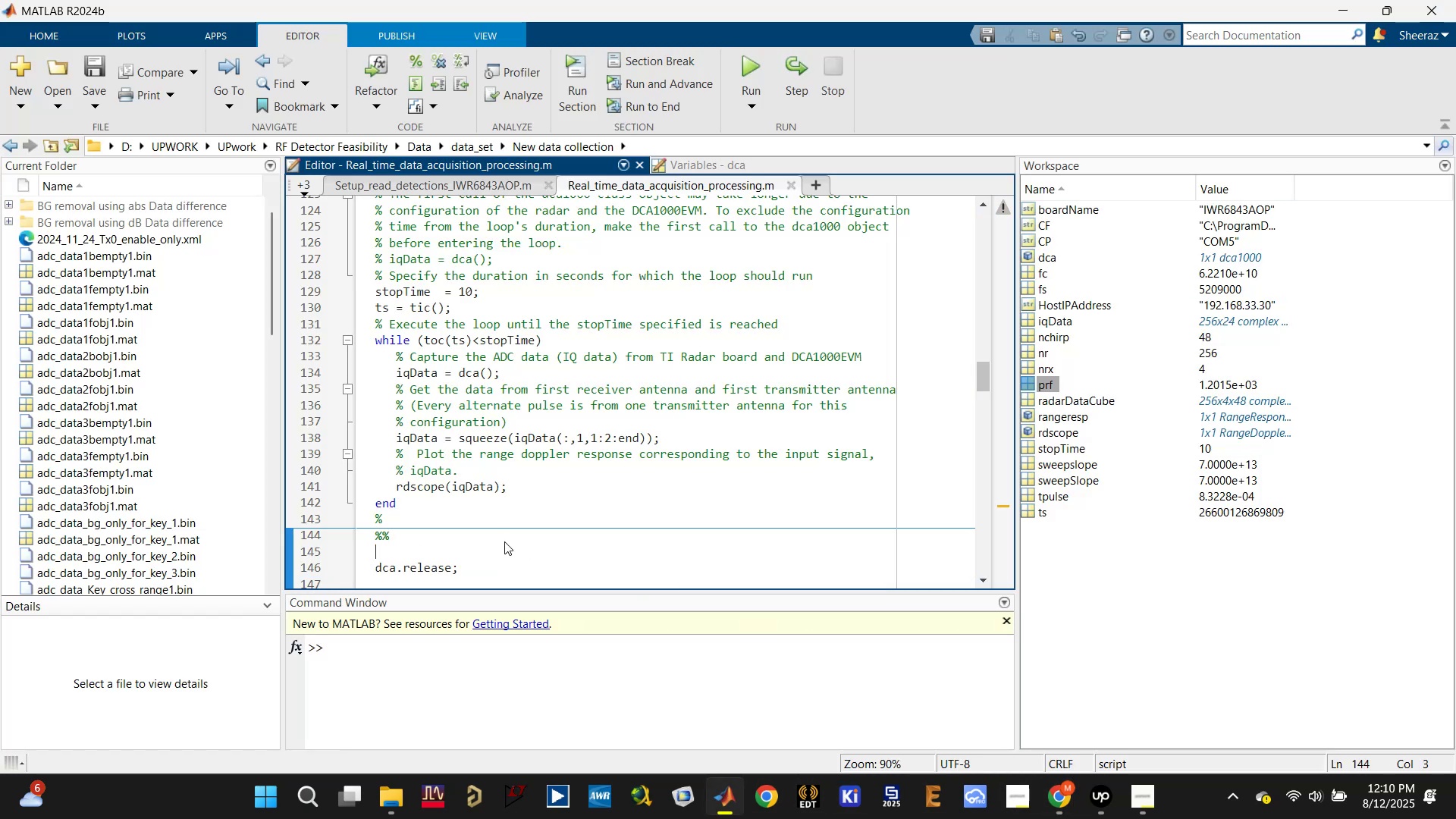 
key(Control+V)
 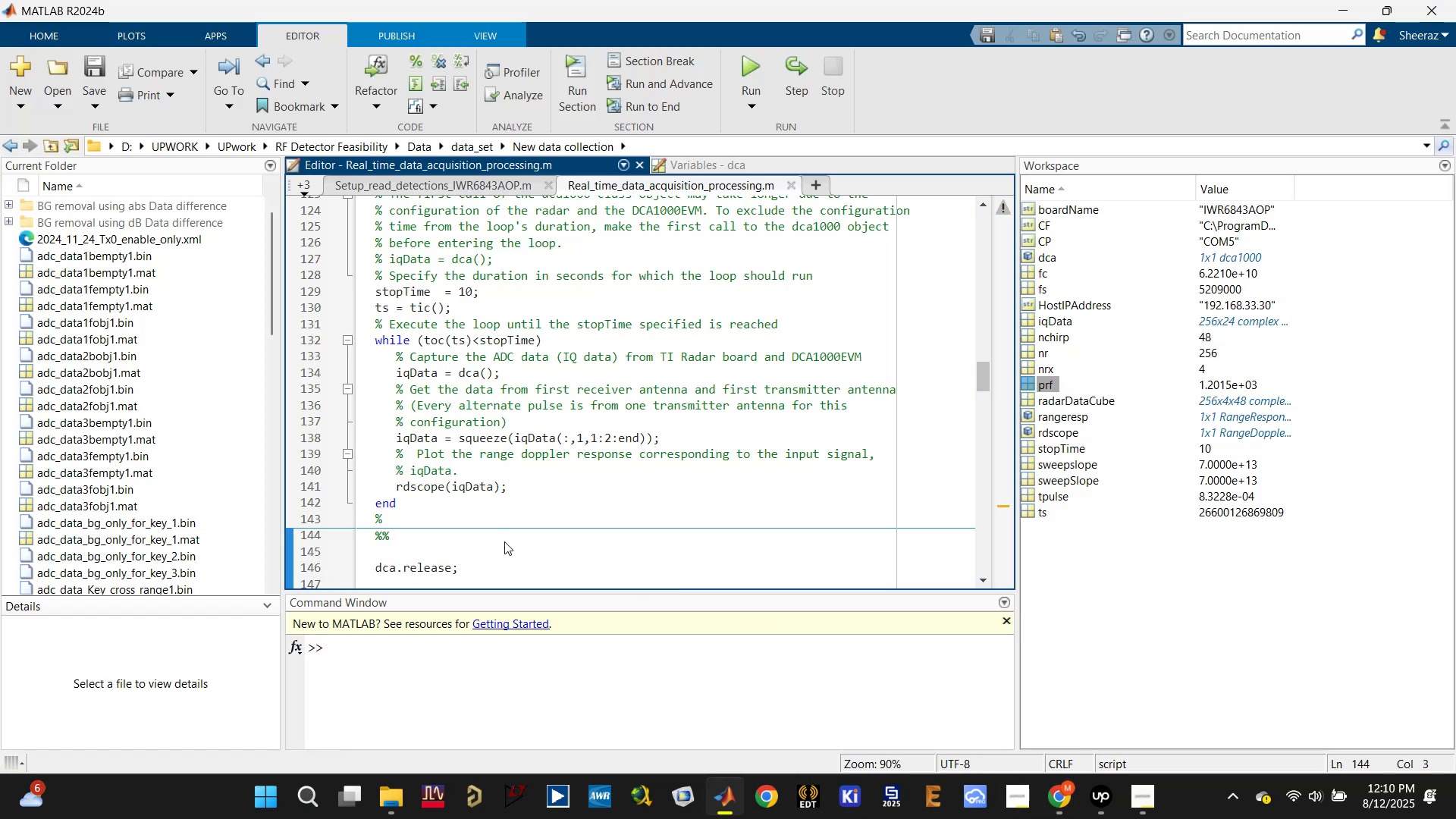 
key(Control+V)
 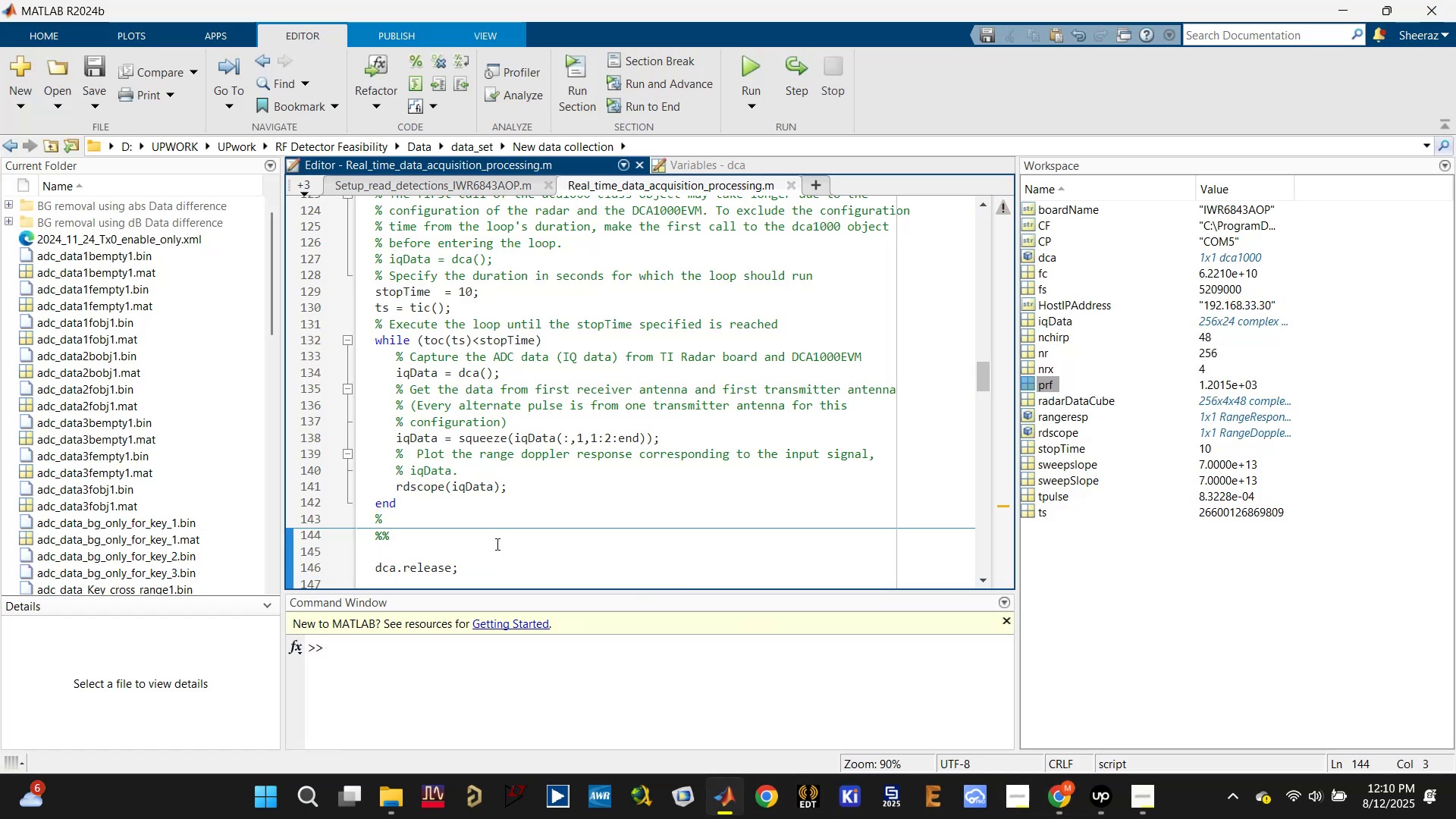 
left_click([472, 548])
 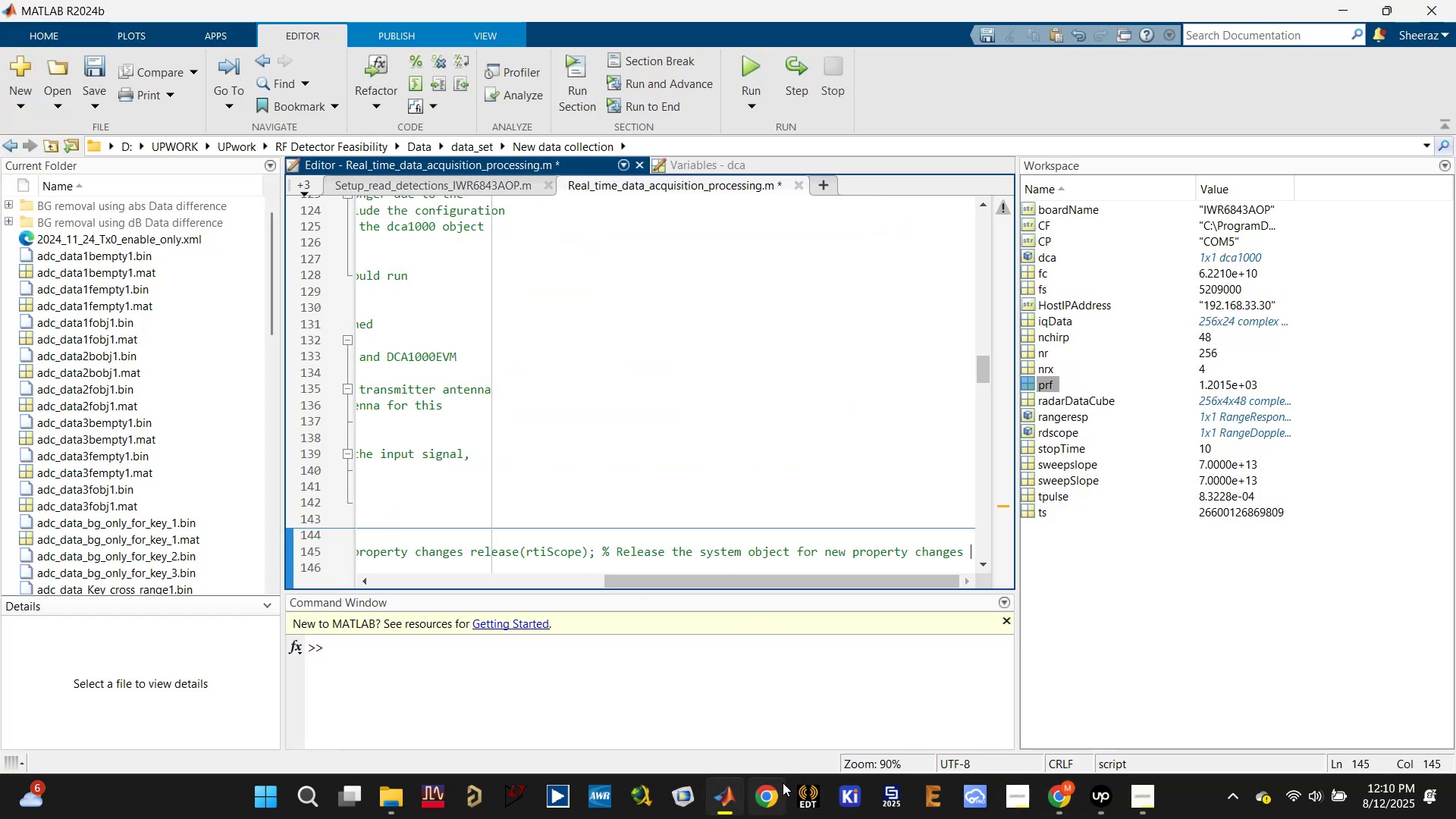 
hold_key(key=ControlLeft, duration=0.37)
 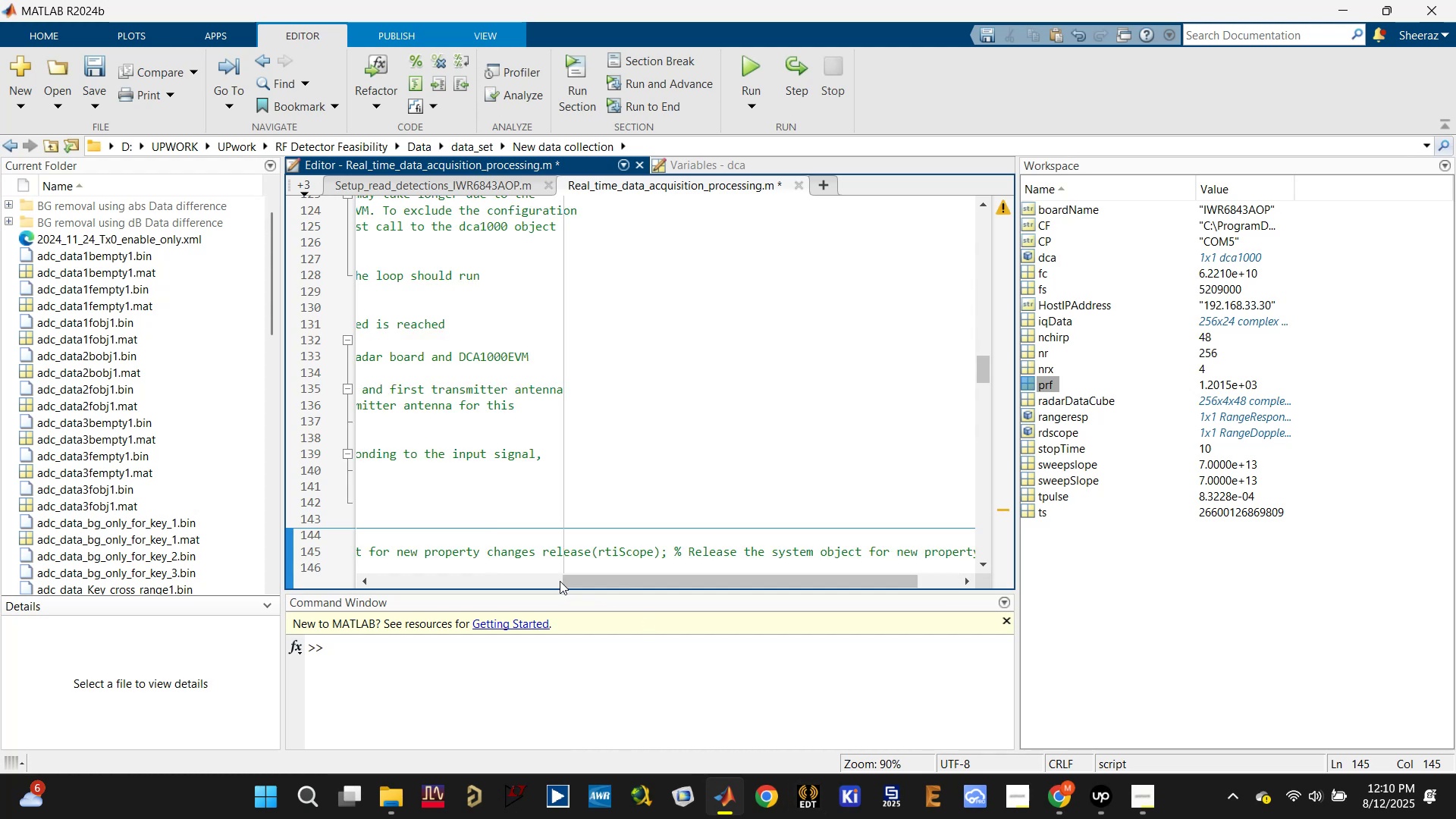 
double_click([560, 581])
 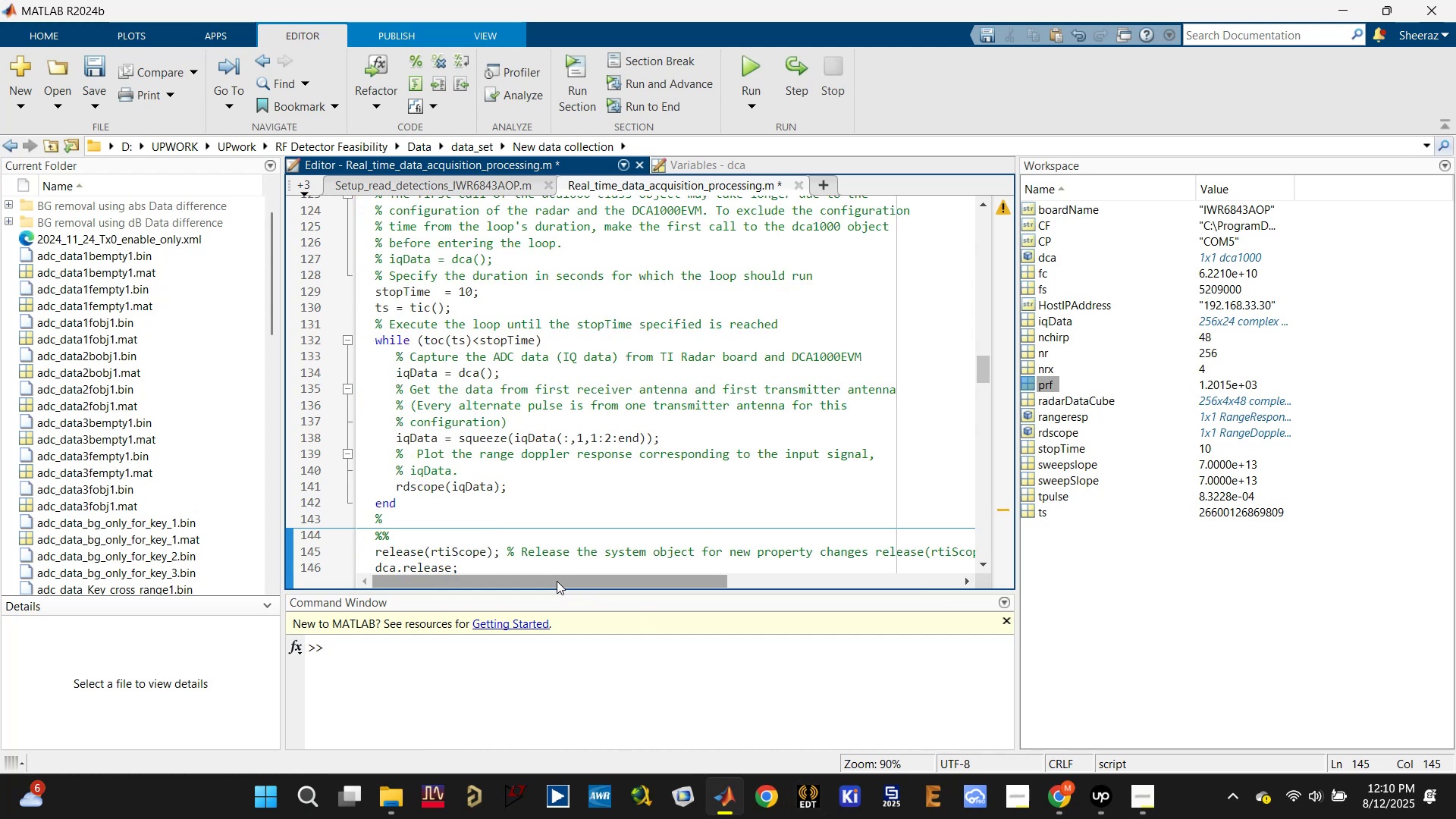 
left_click_drag(start_coordinate=[557, 581], to_coordinate=[501, 576])
 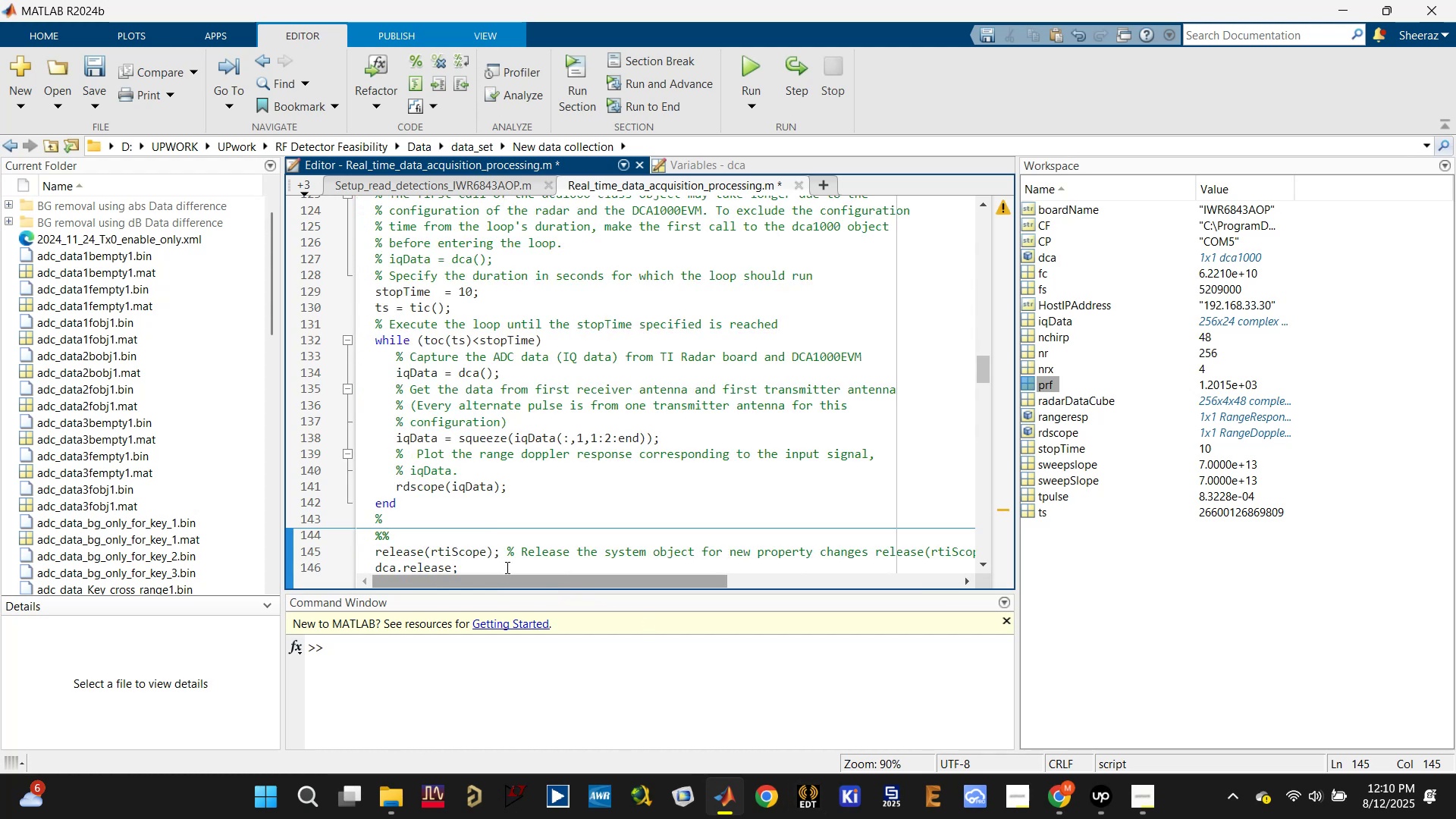 
scroll: coordinate [514, 535], scroll_direction: down, amount: 1.0
 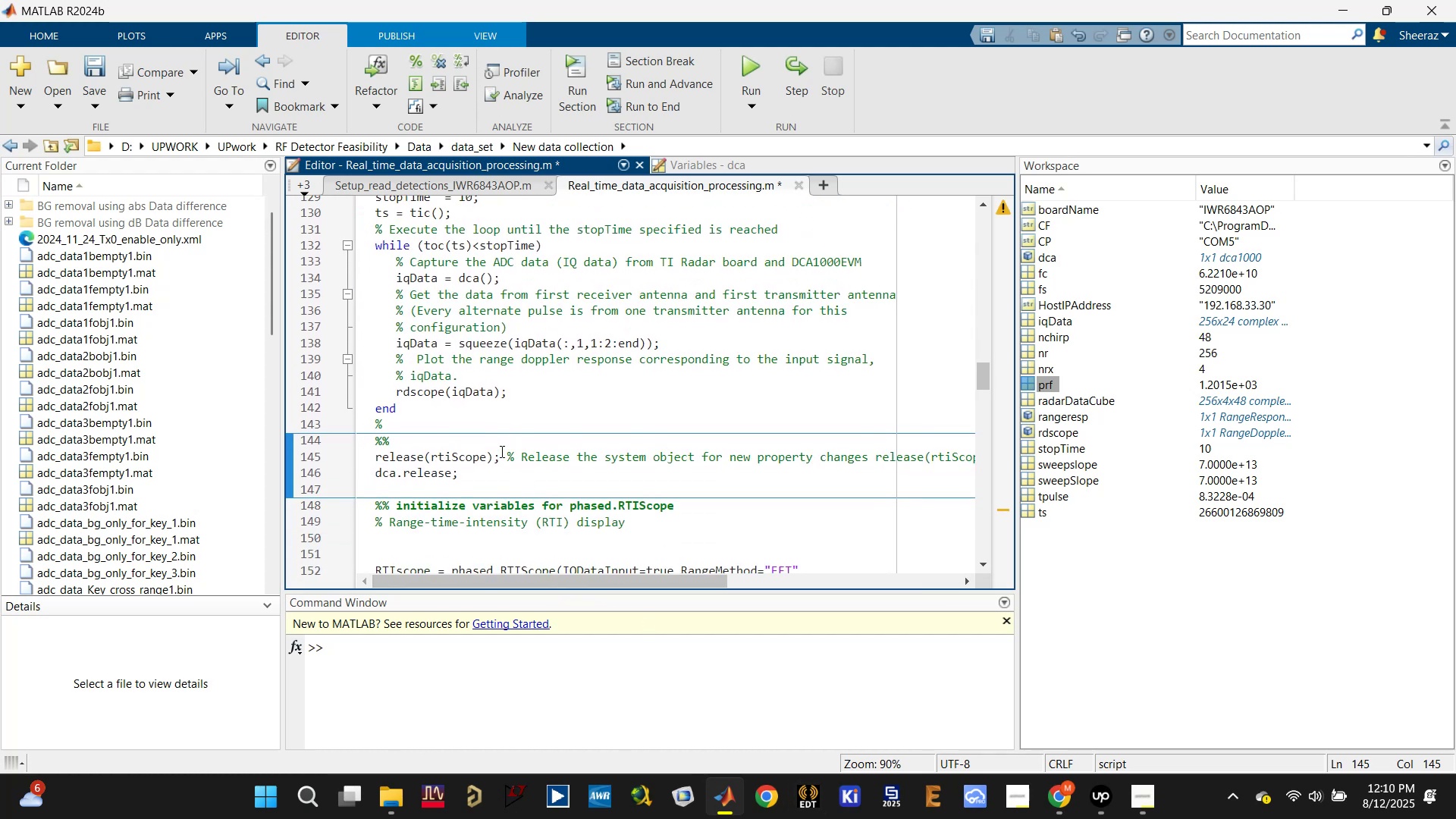 
double_click([466, 453])
 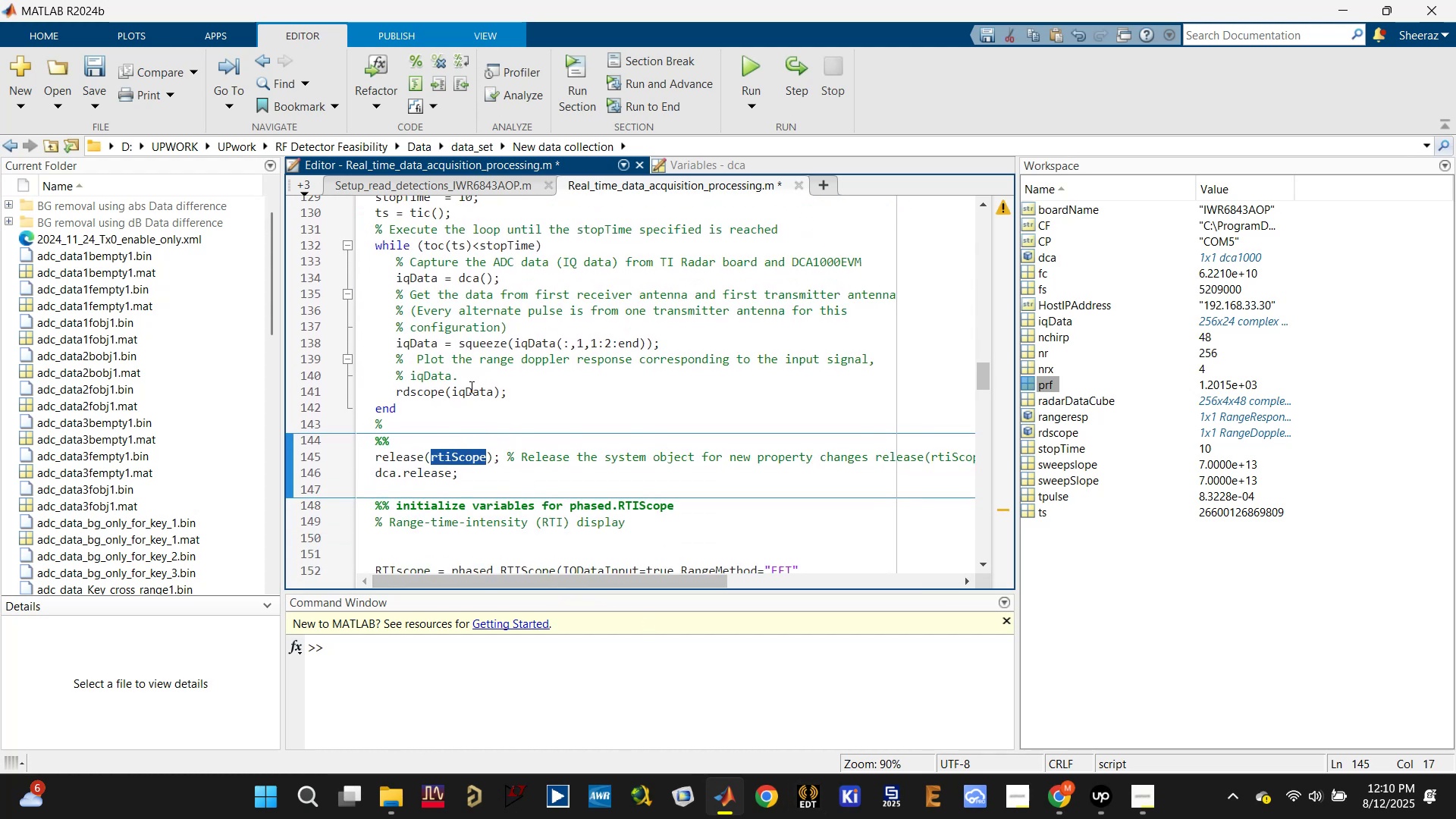 
double_click([470, 388])
 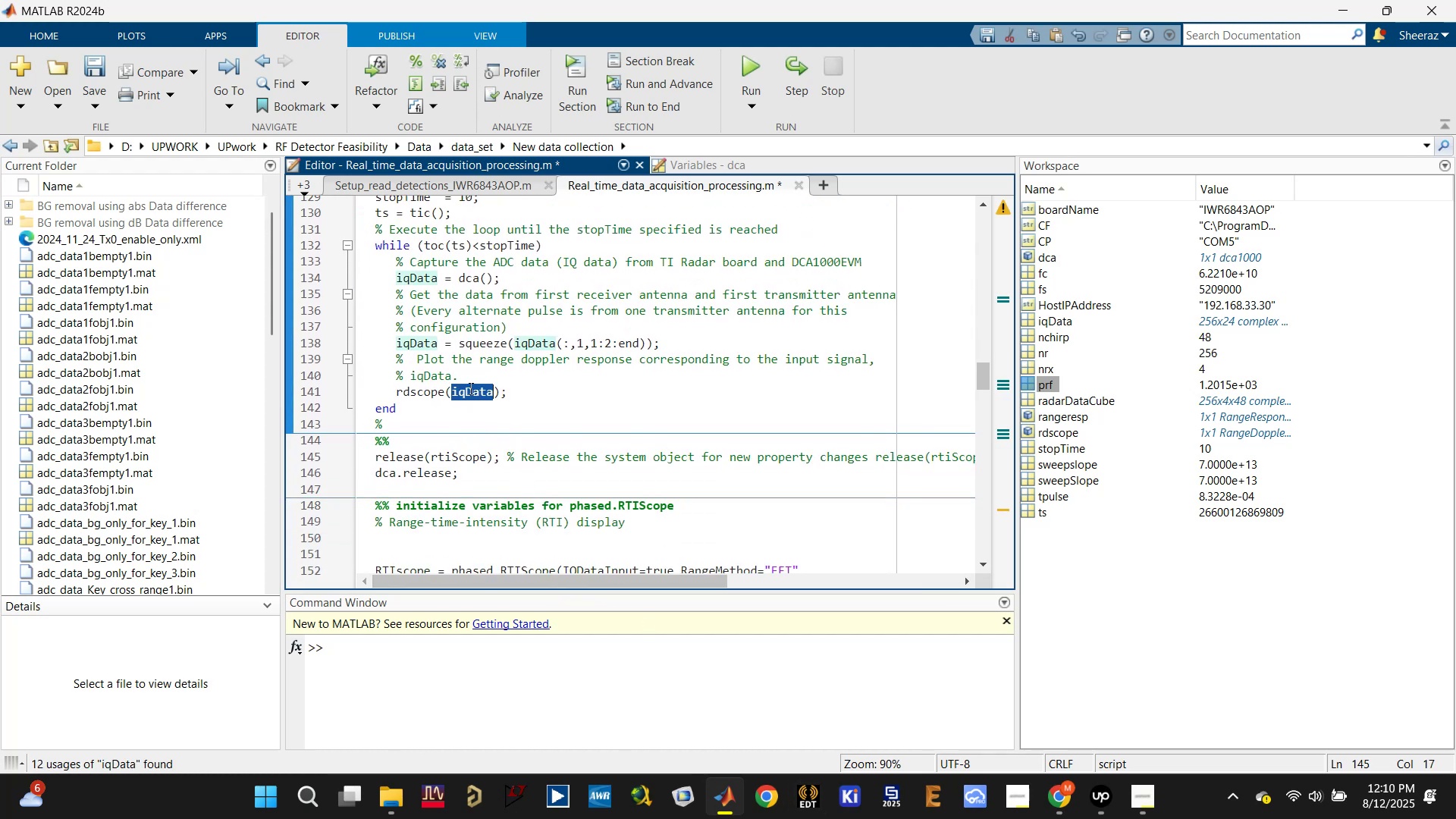 
key(Control+C)
 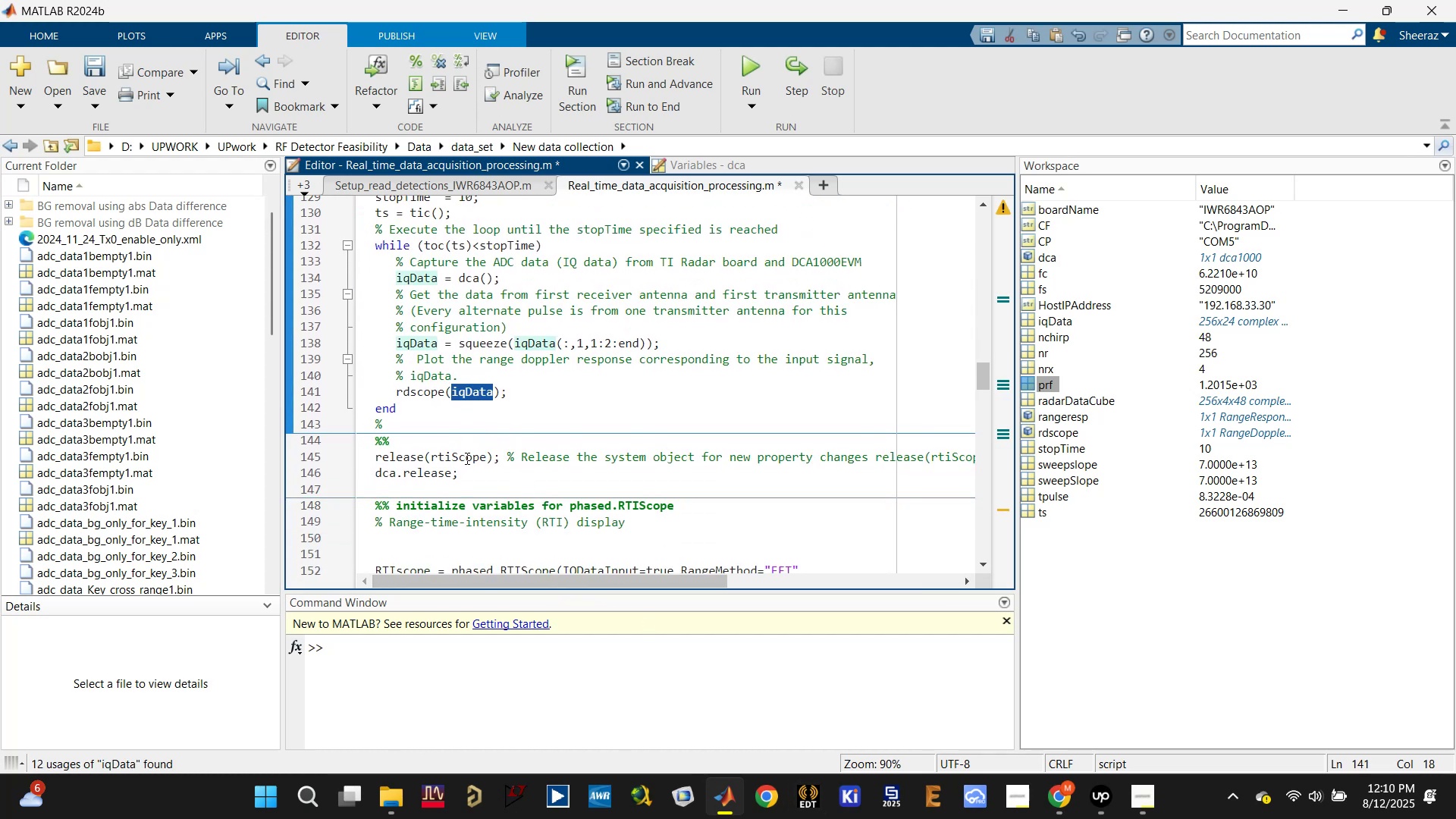 
double_click([466, 457])
 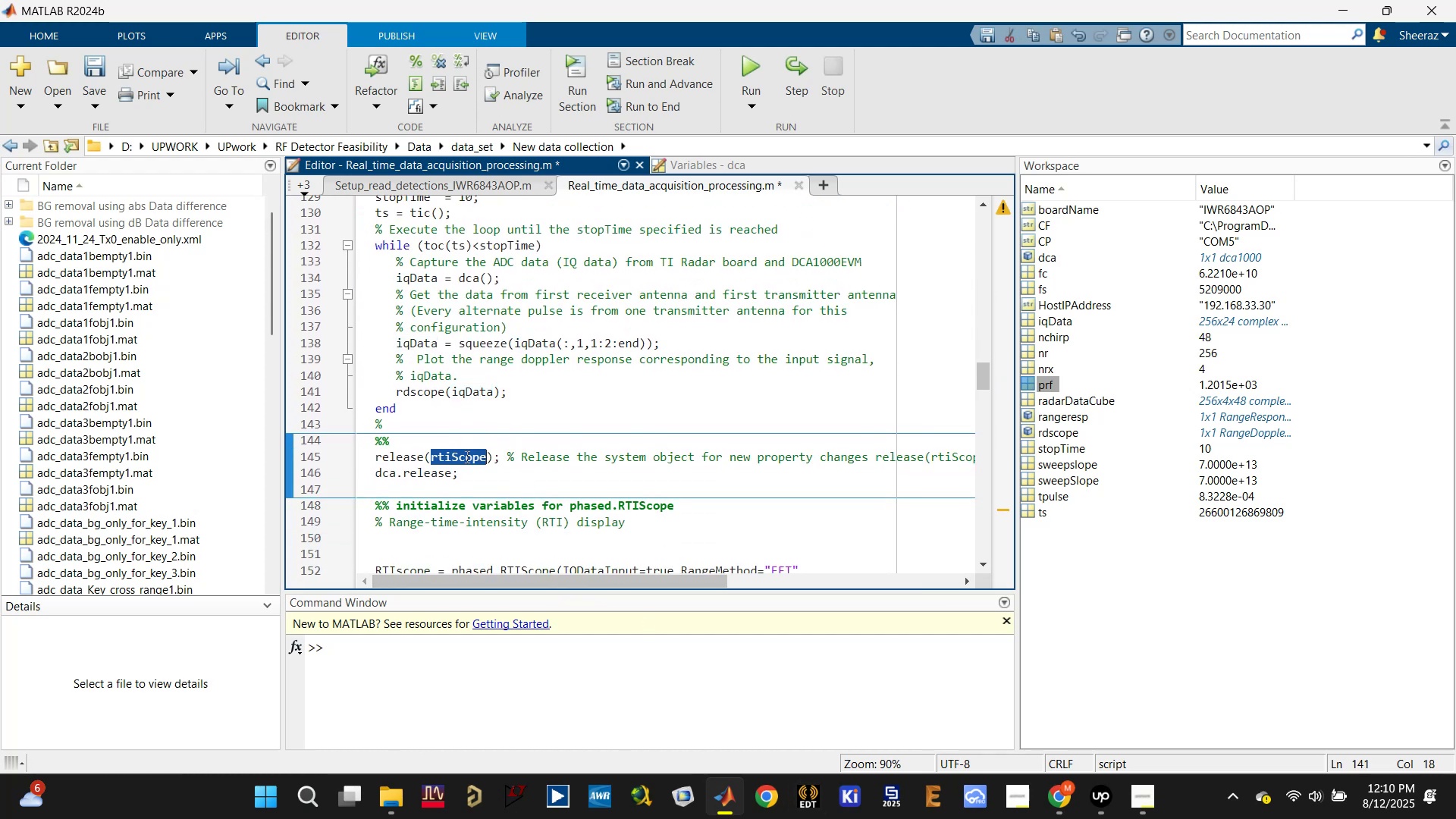 
key(Control+V)
 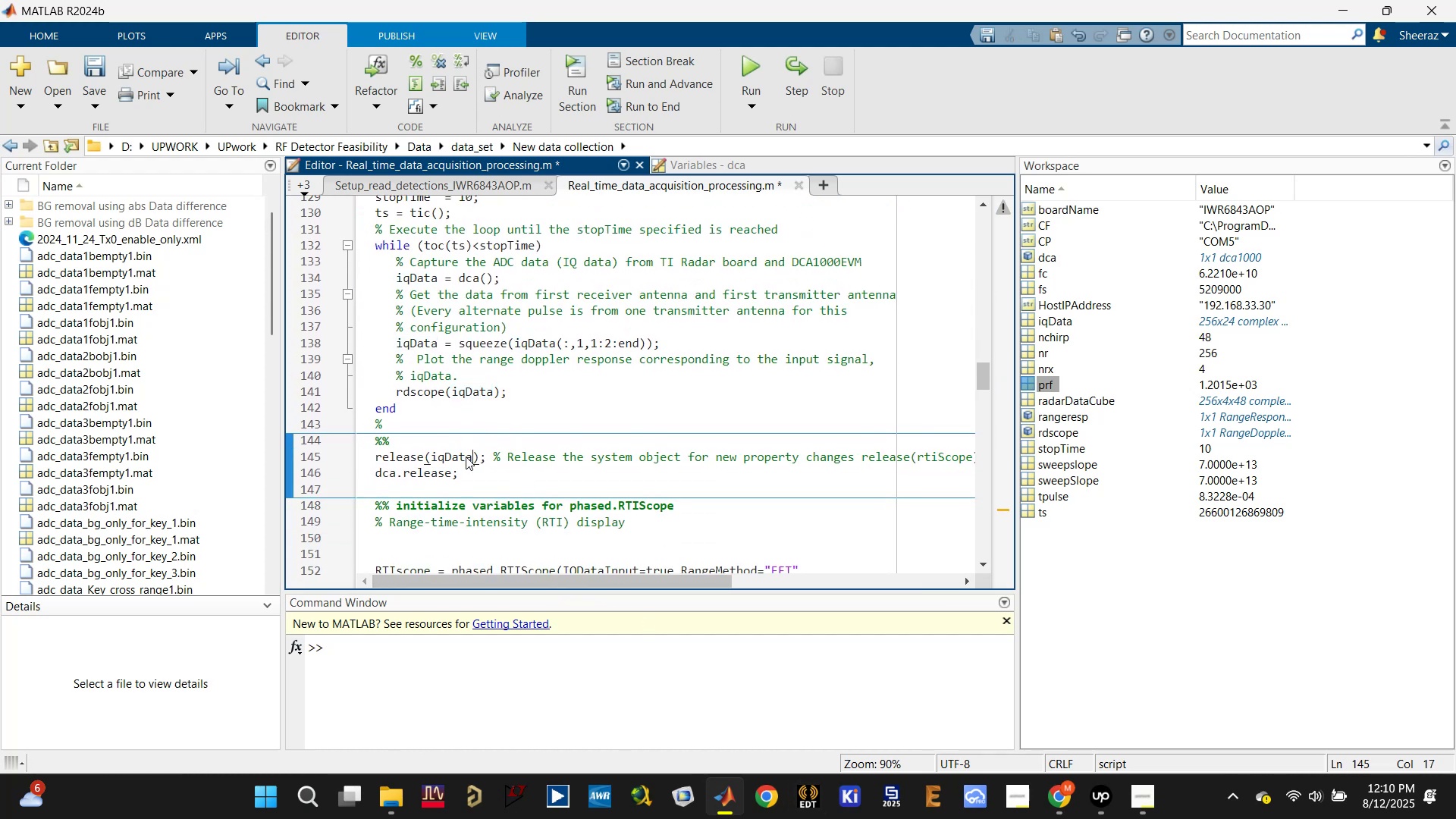 
key(Control+S)
 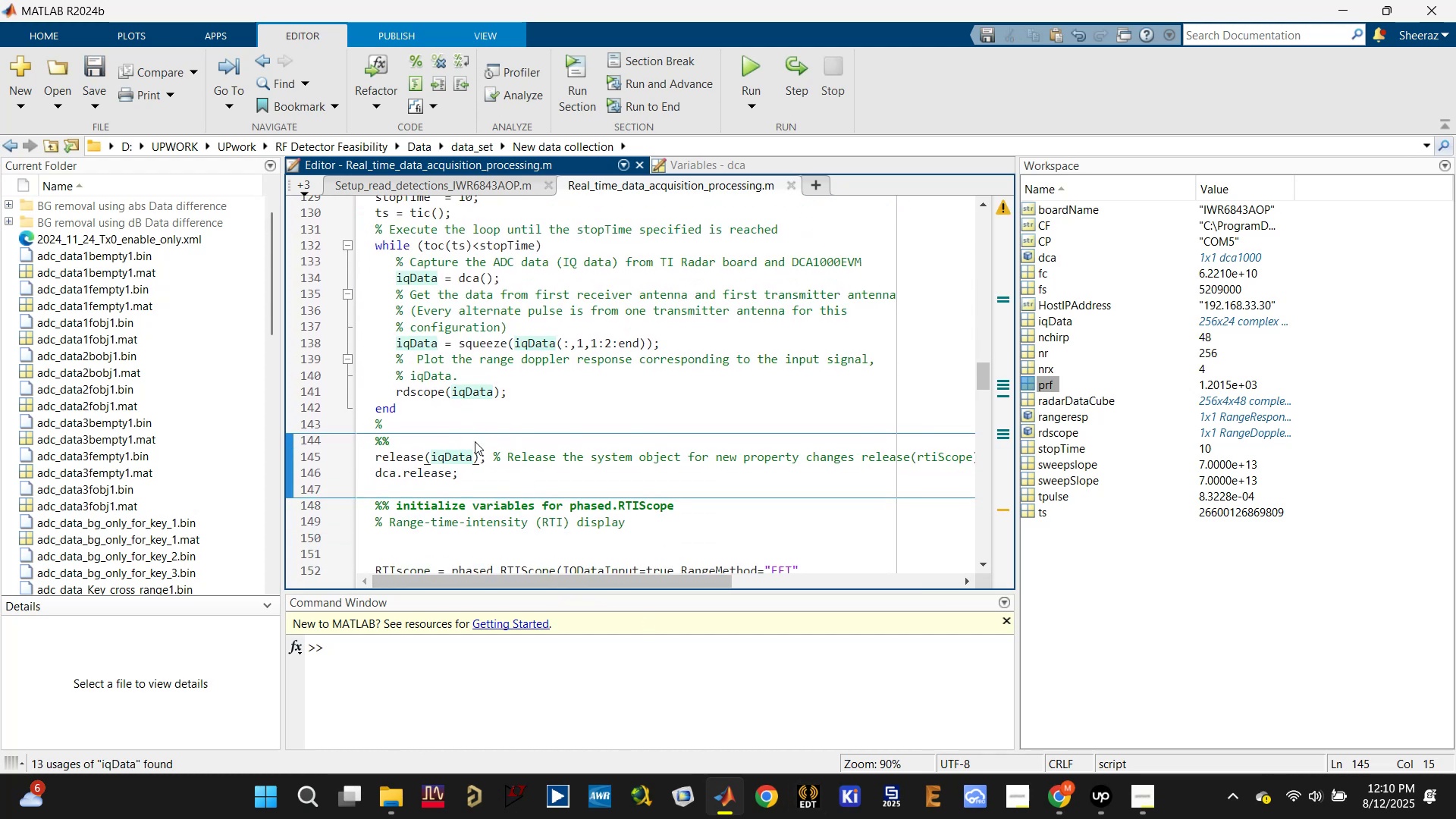 
left_click([475, 441])
 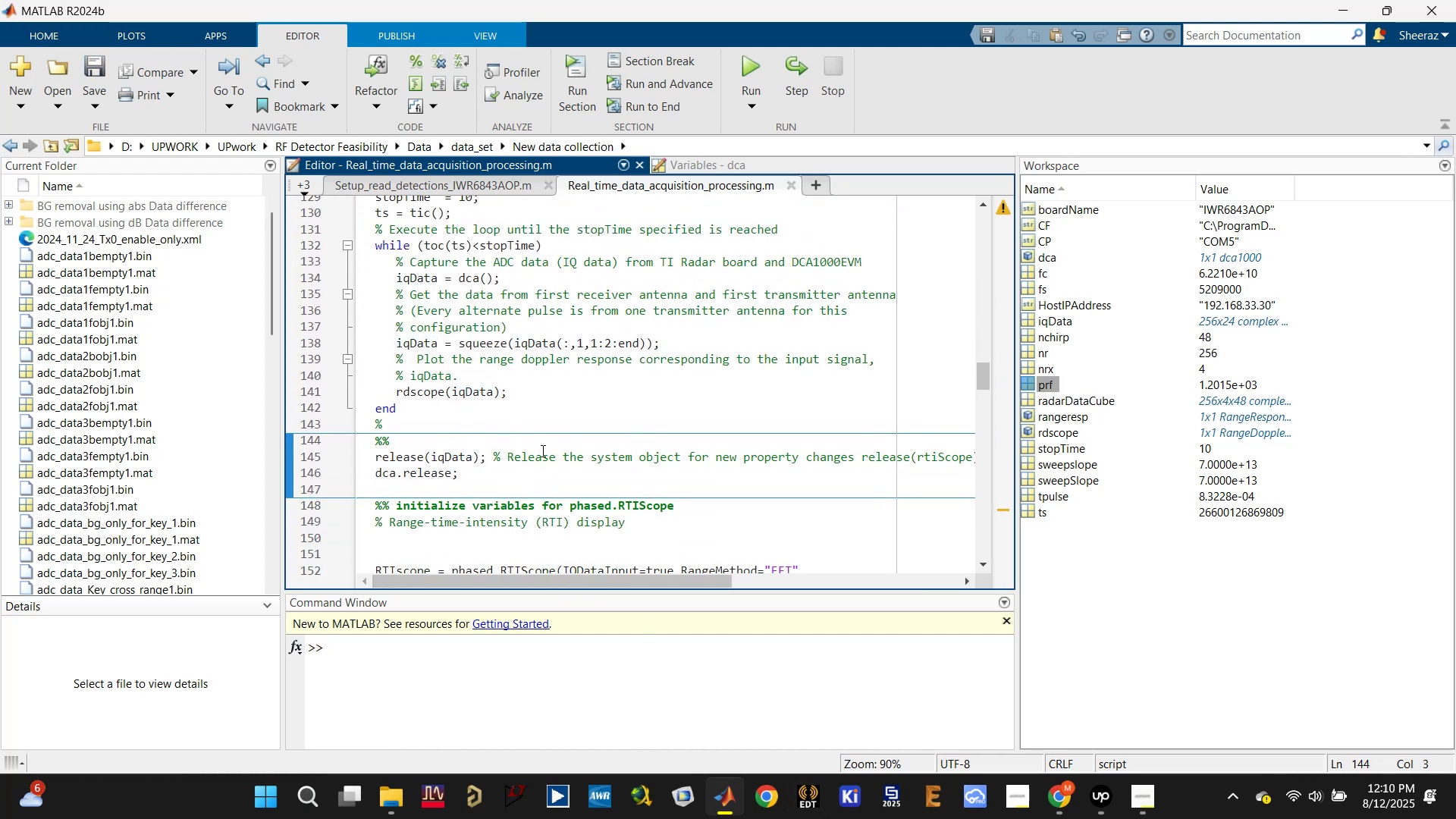 
left_click([541, 428])
 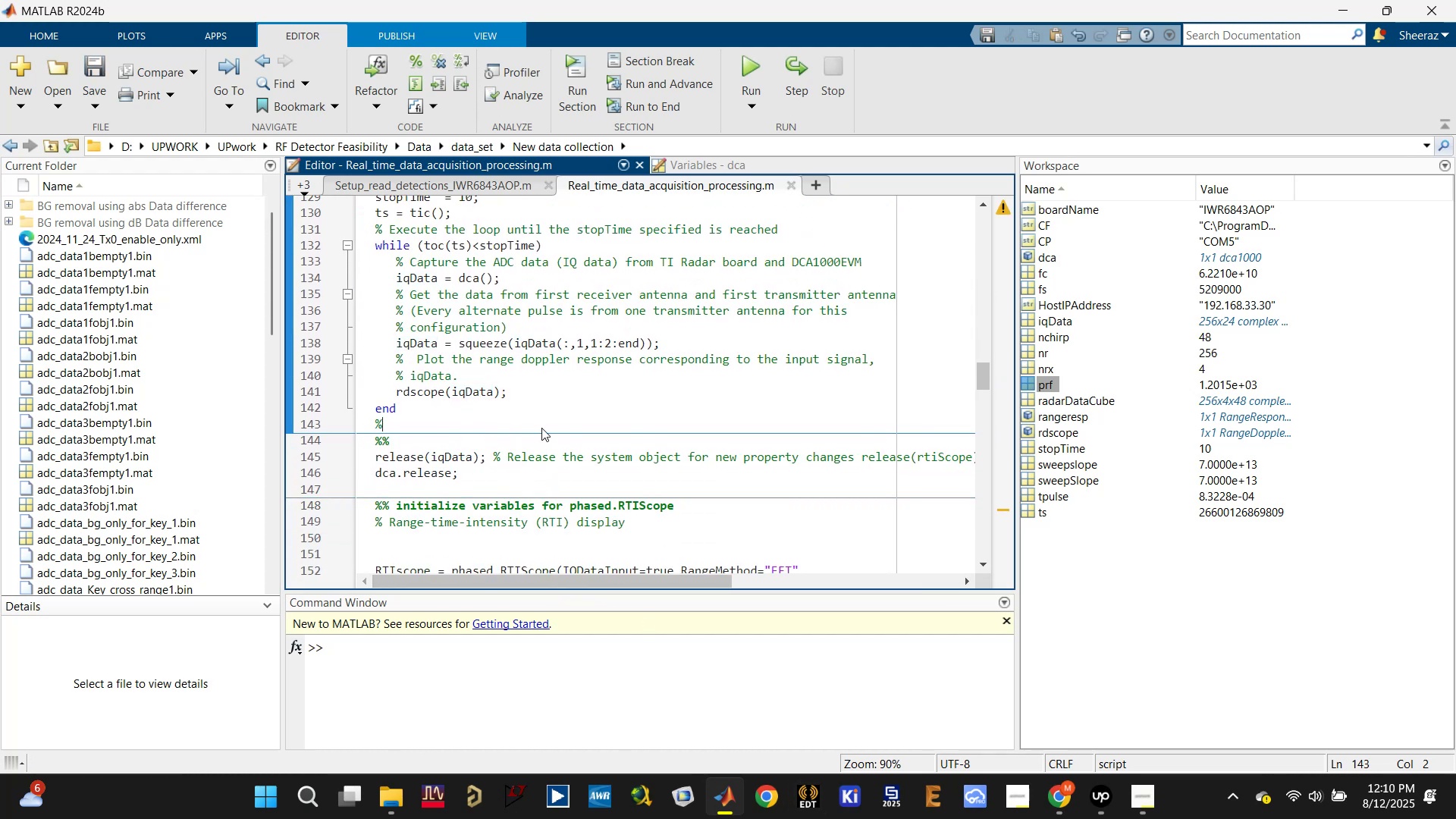 
key(Control+Enter)
 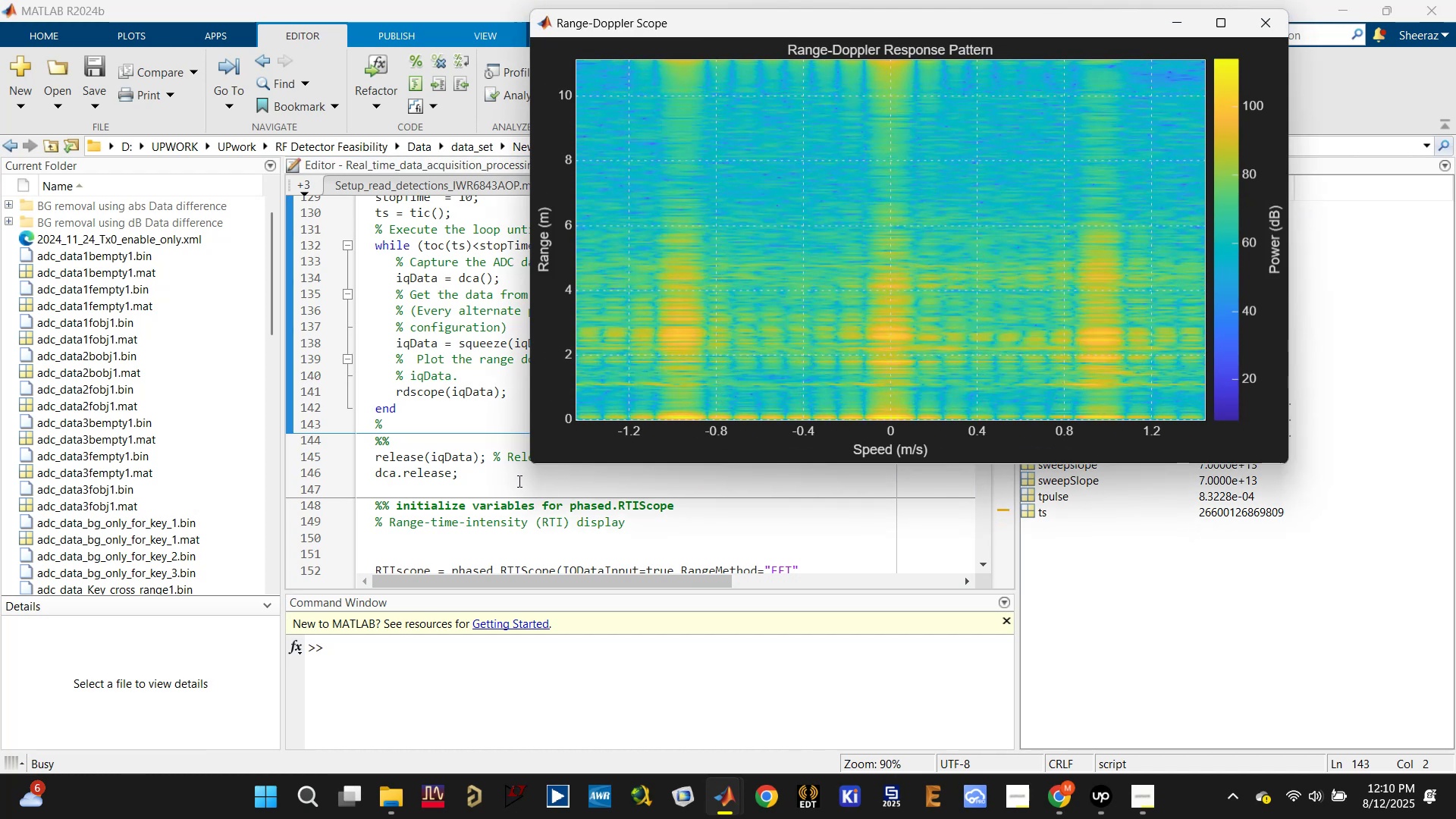 
wait(15.26)
 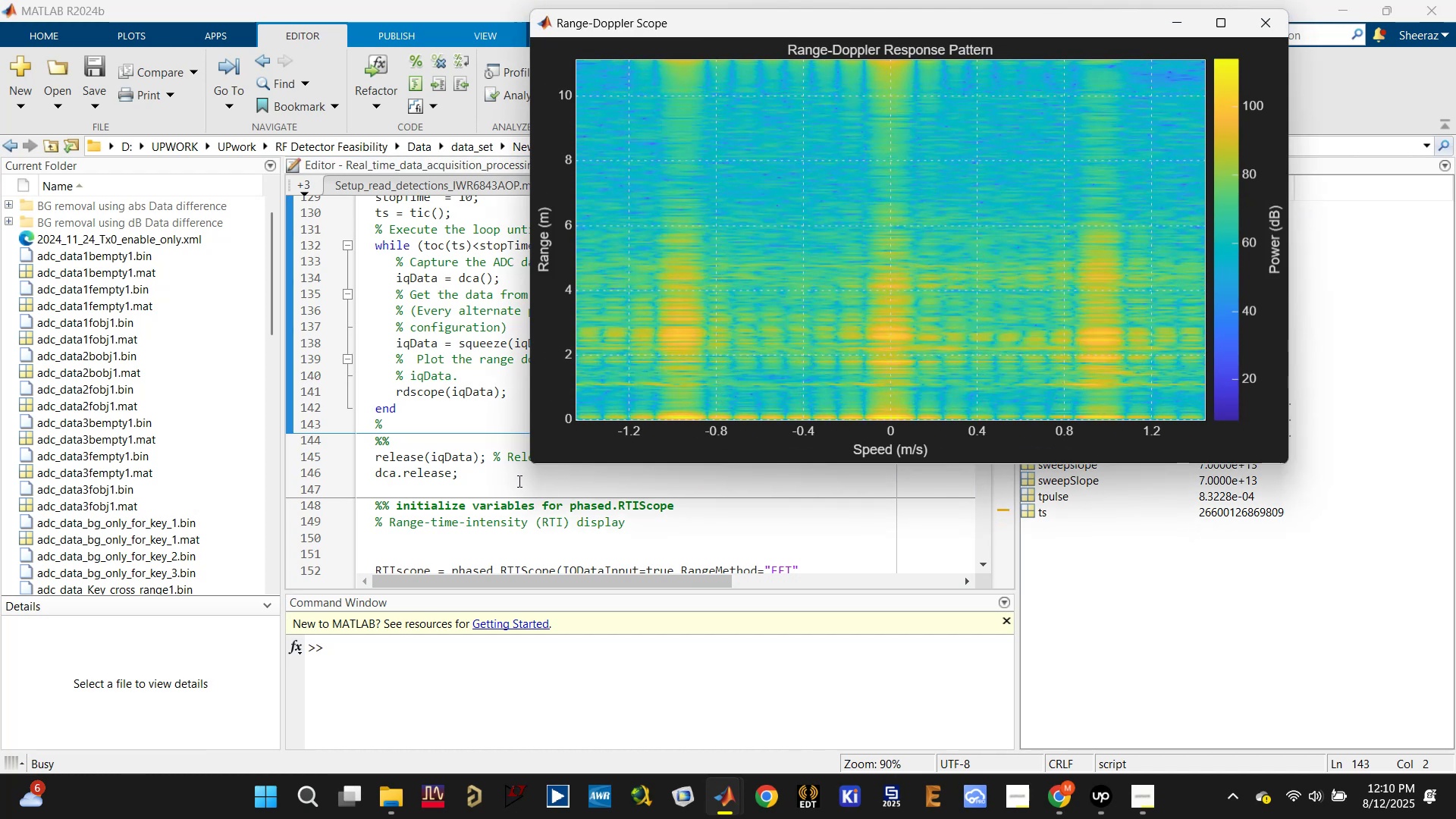 
left_click([518, 480])
 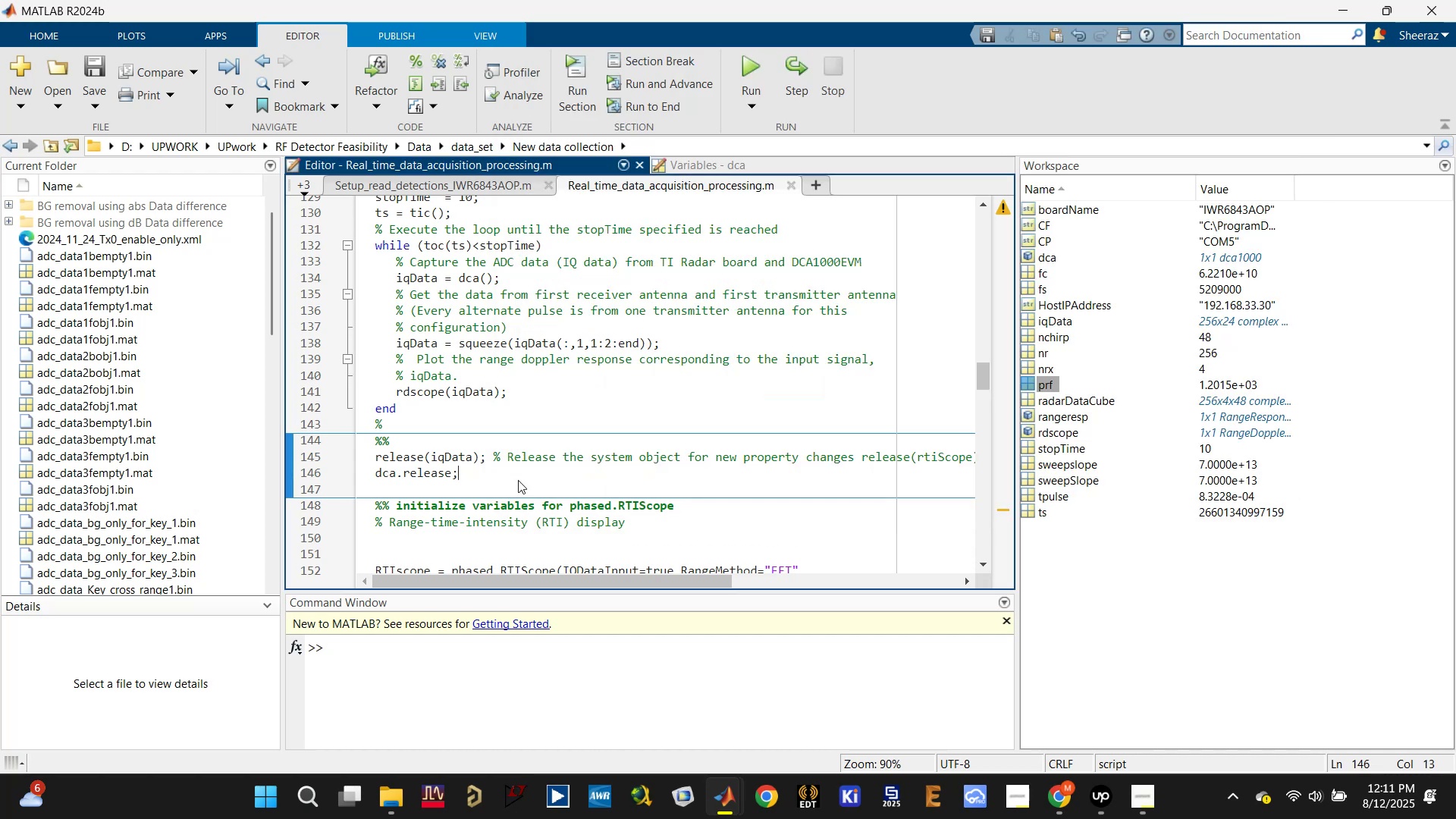 
key(Control+Enter)
 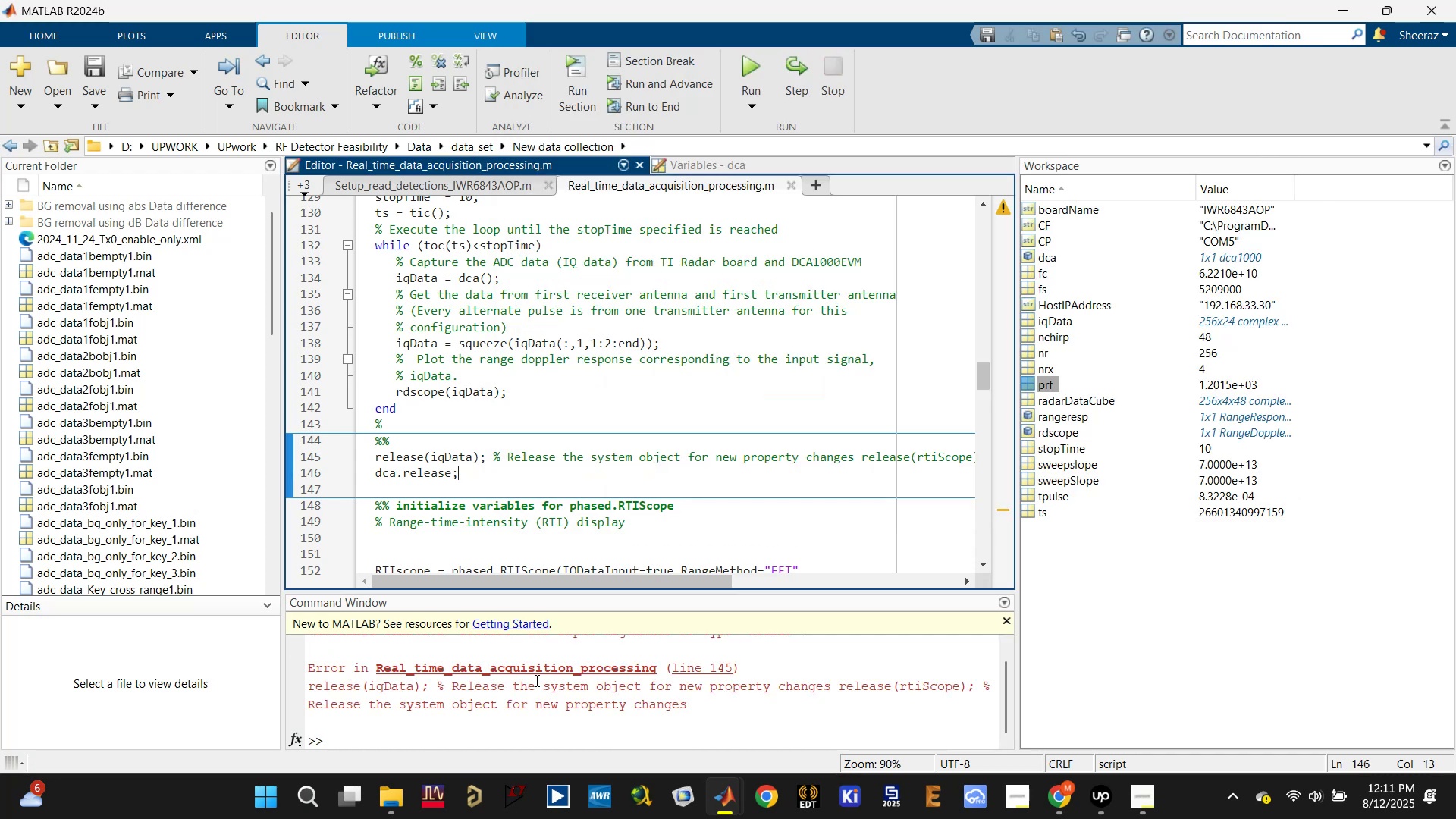 
scroll: coordinate [539, 715], scroll_direction: up, amount: 1.0
 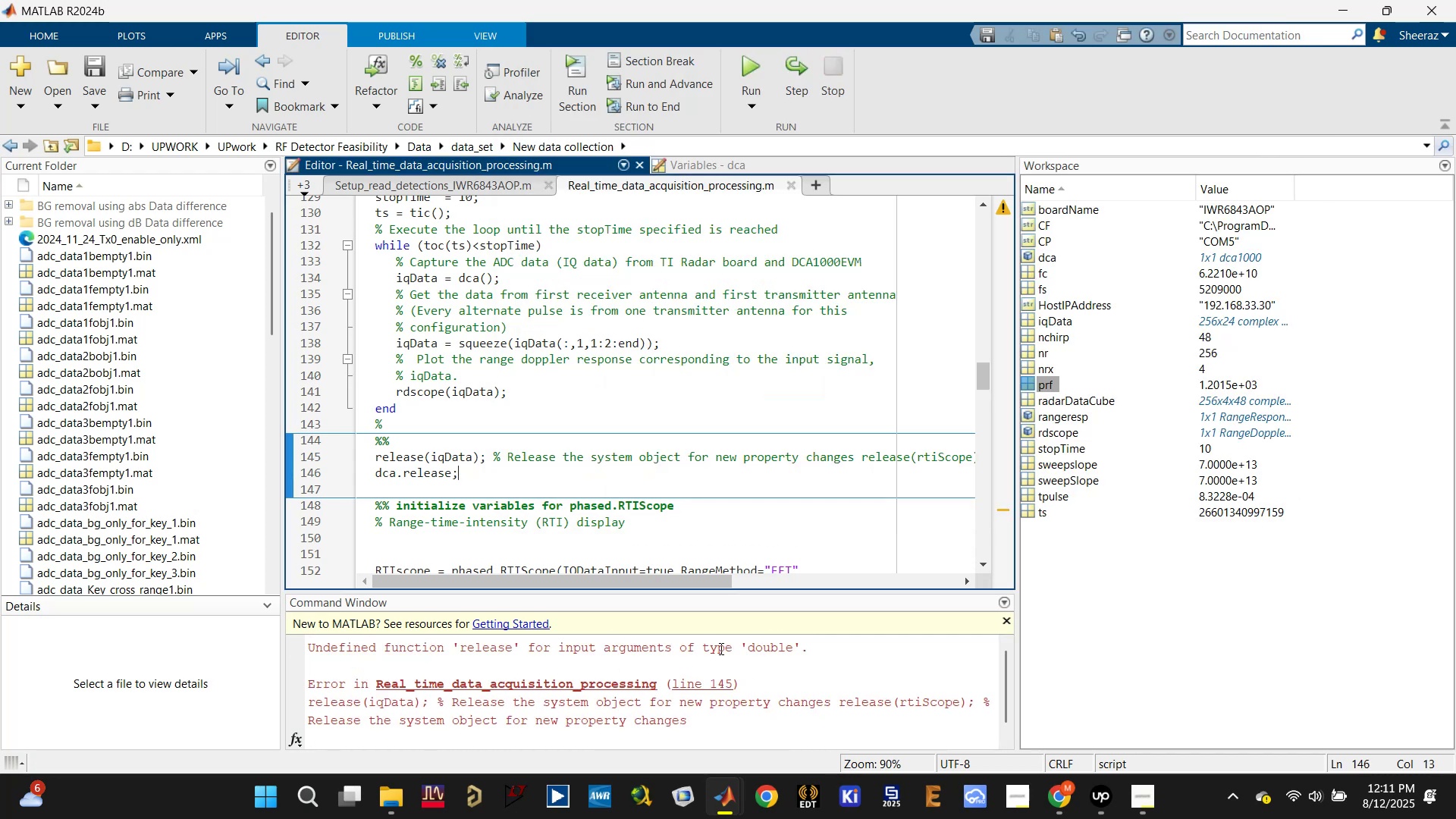 
left_click([450, 458])
 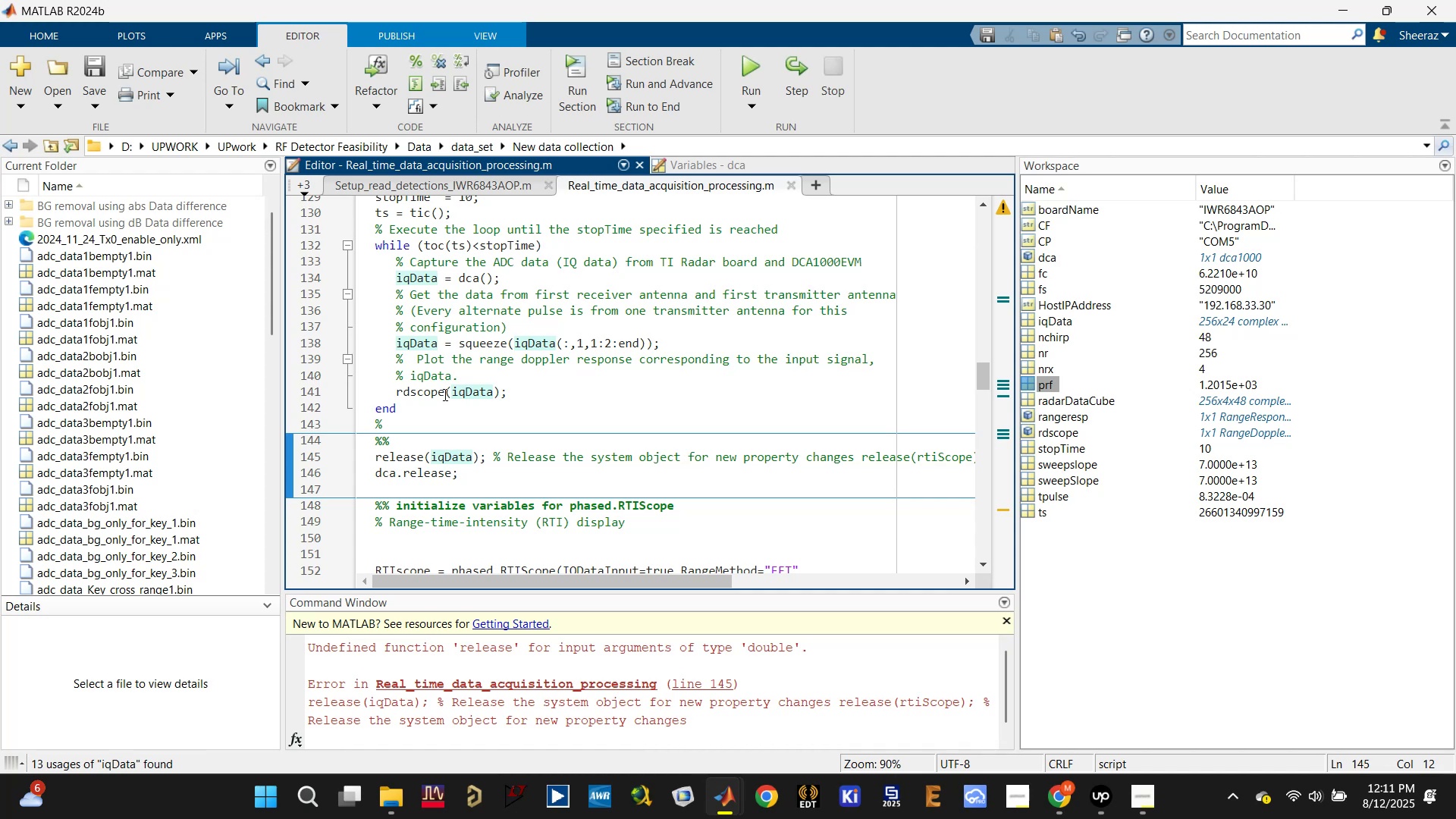 
double_click([417, 391])
 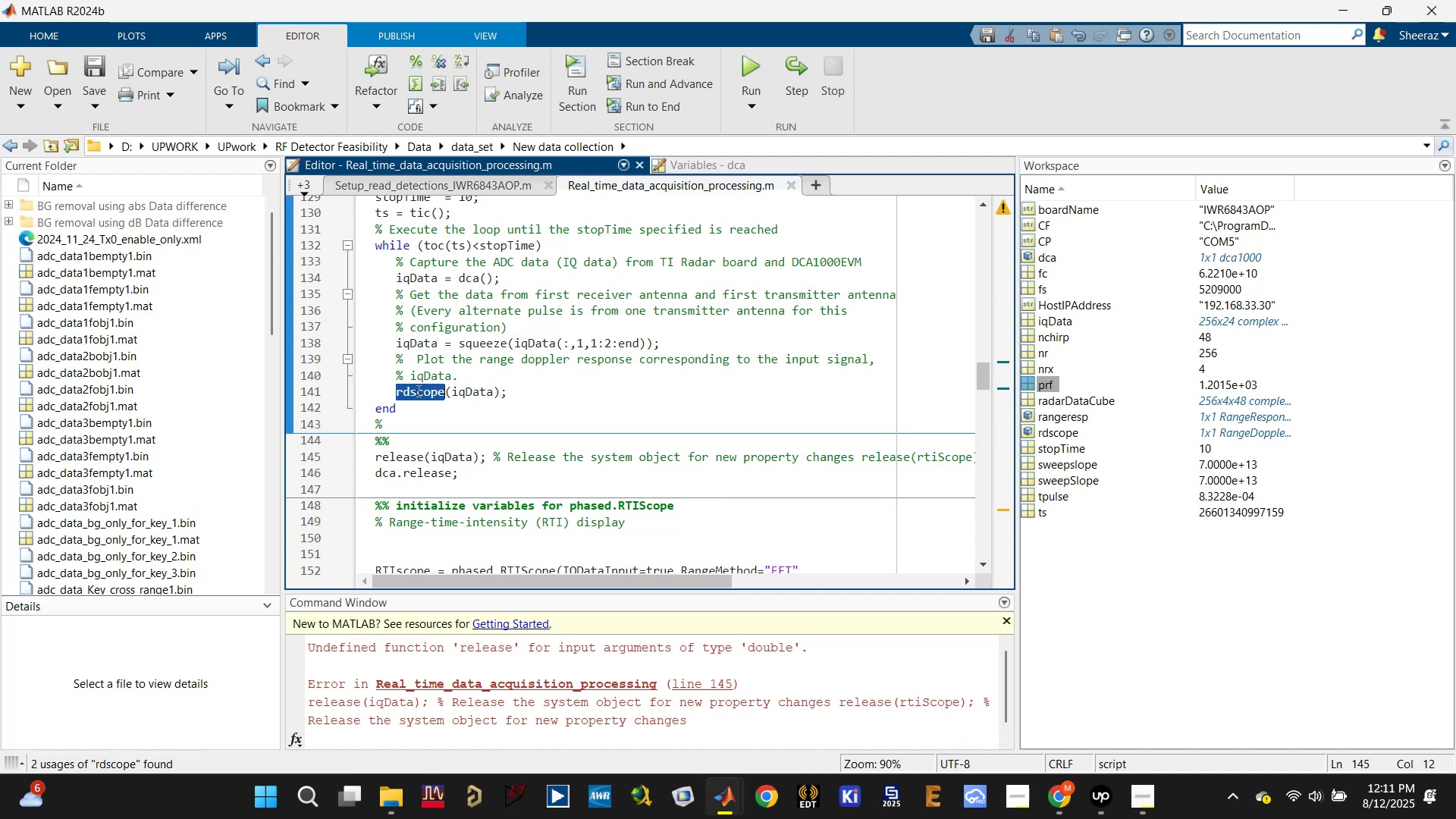 
key(Control+ControlLeft)
 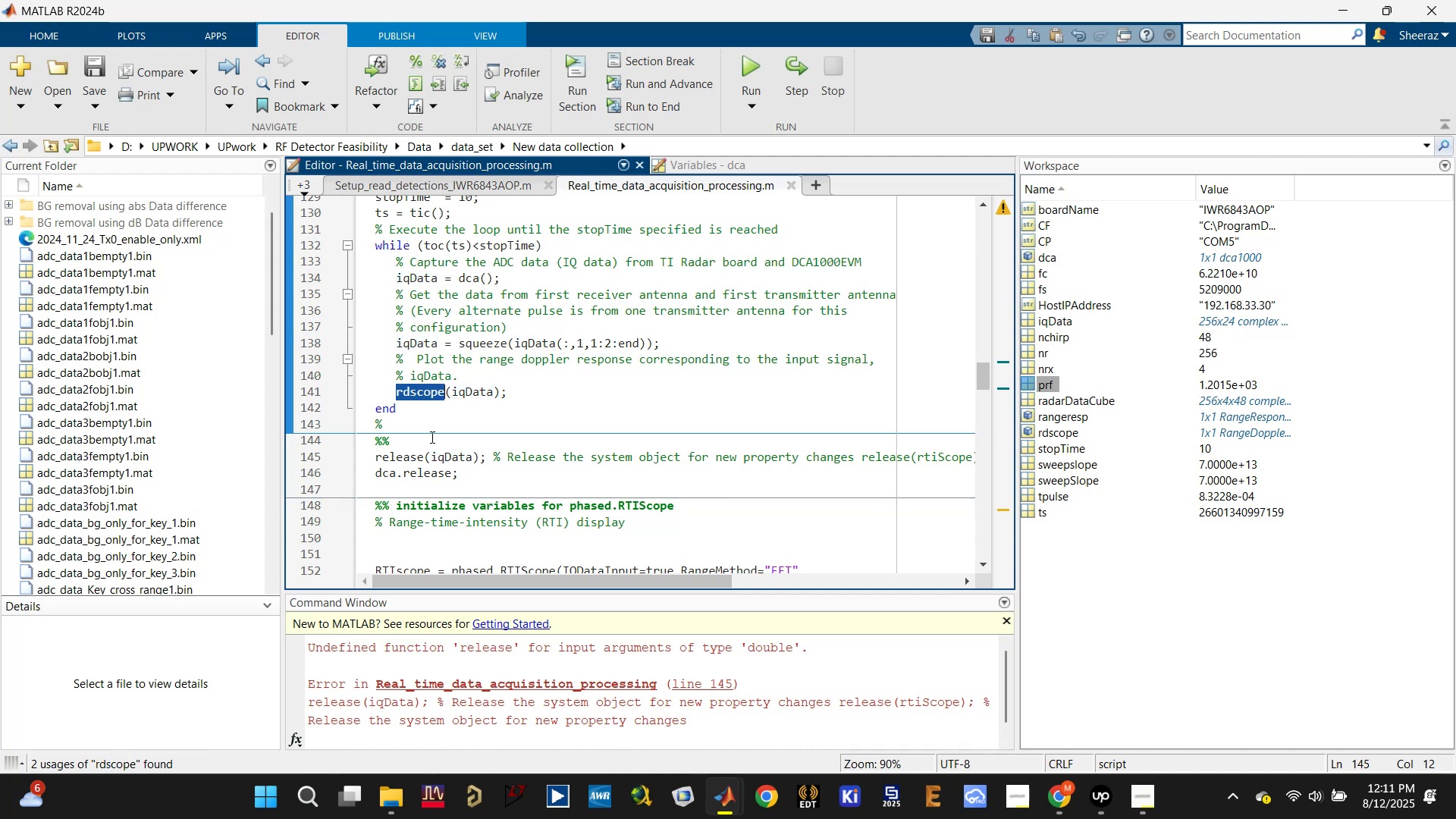 
key(Control+C)
 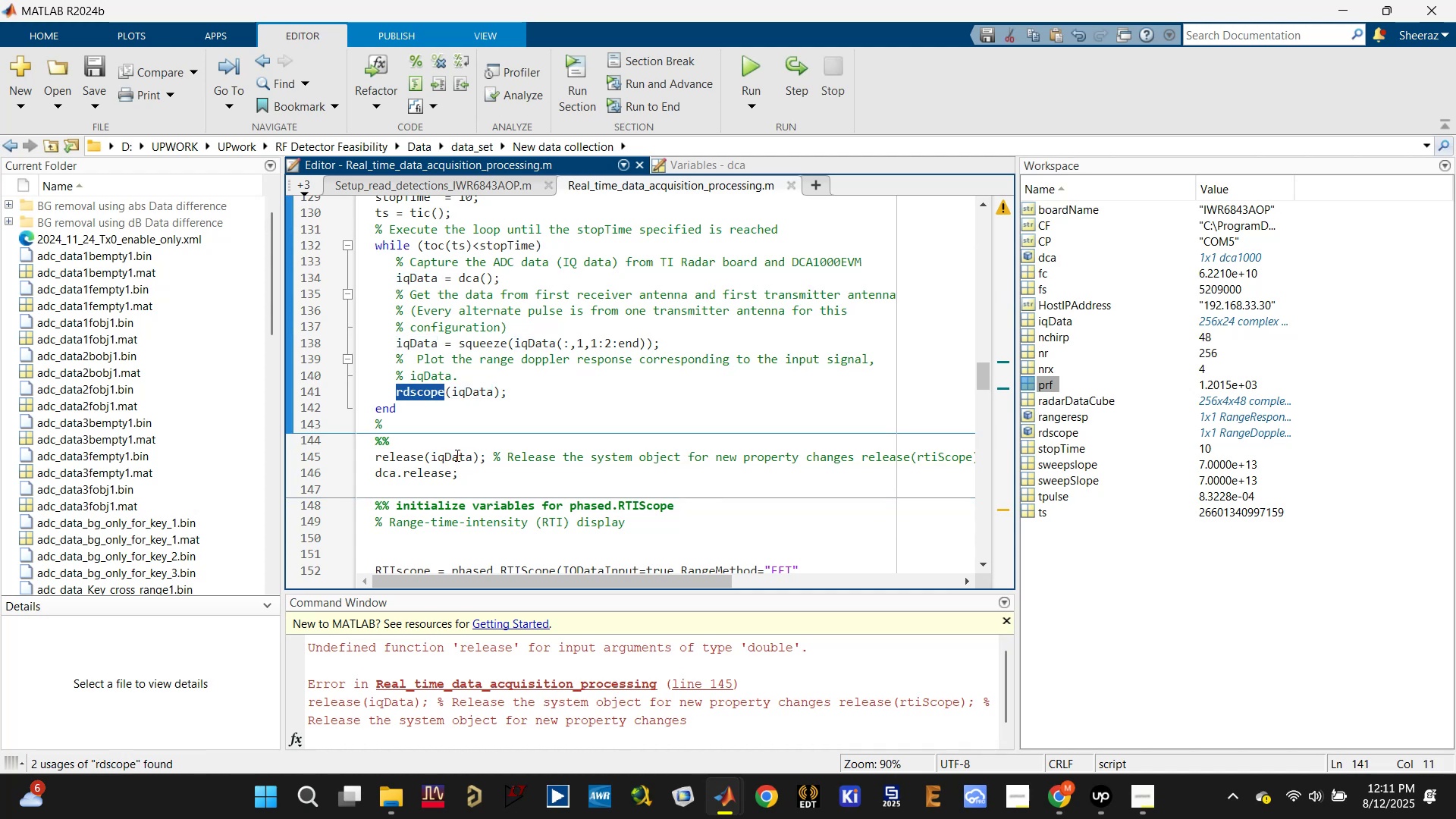 
double_click([456, 455])
 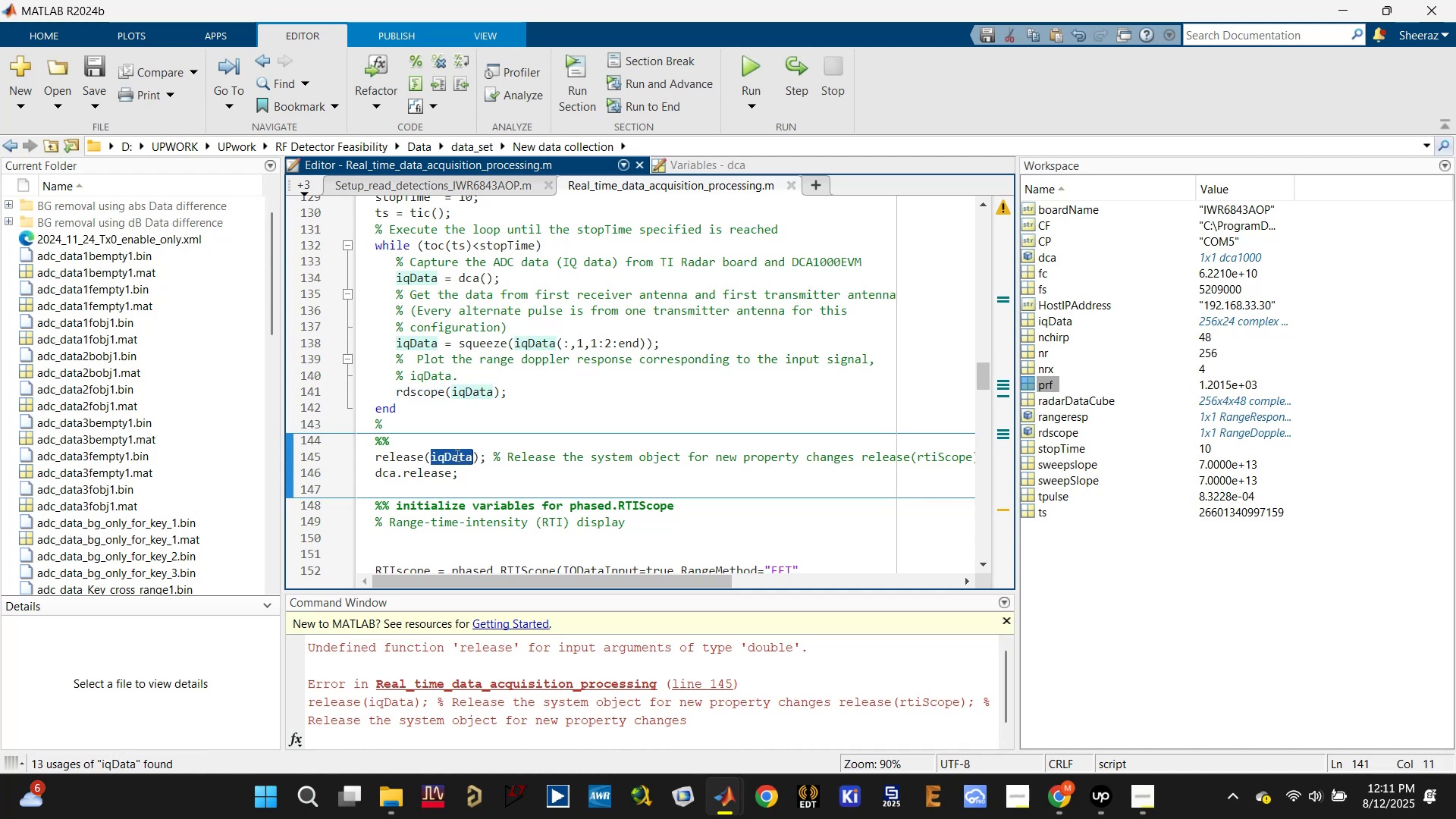 
key(Control+V)
 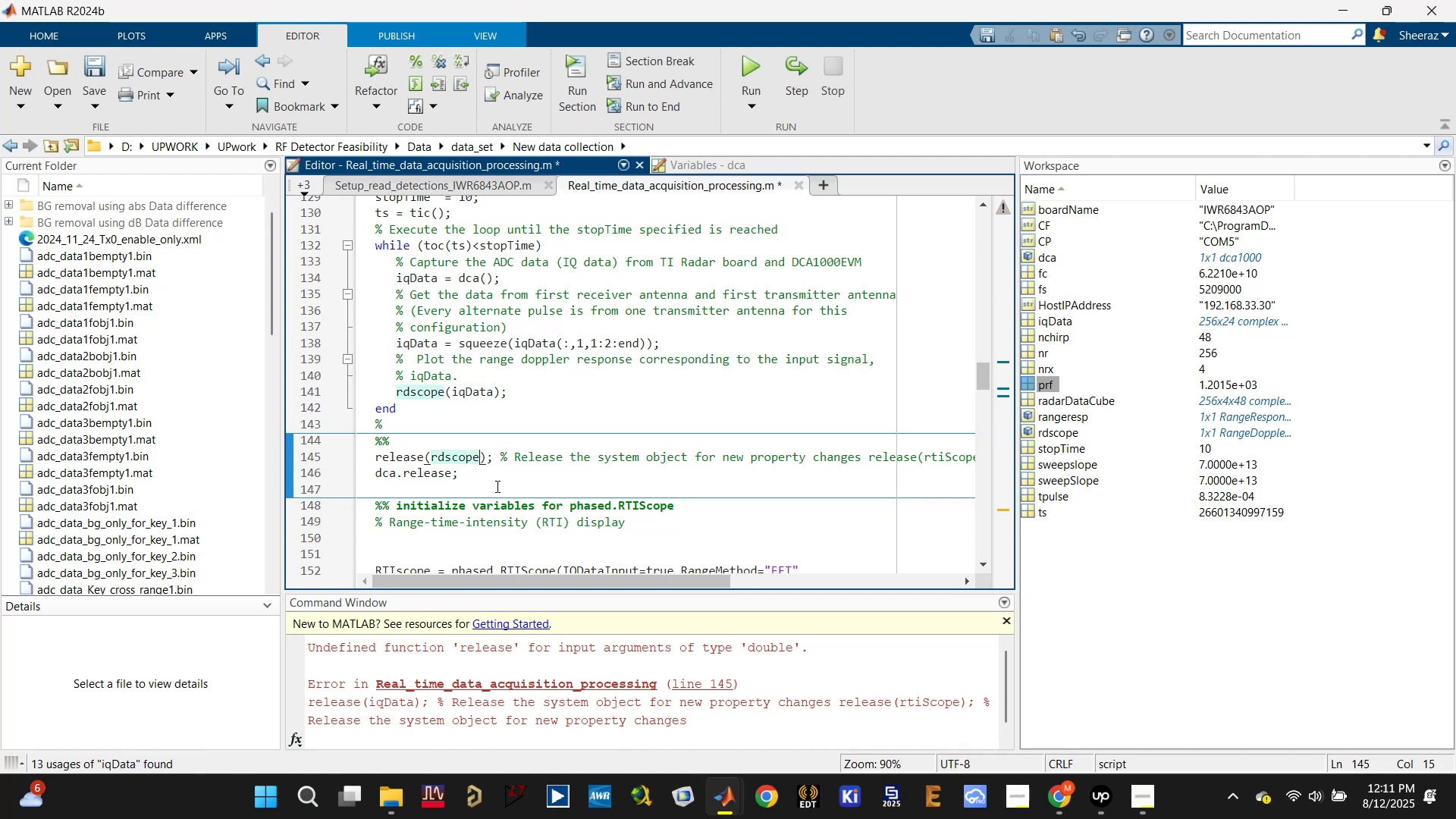 
left_click([497, 486])
 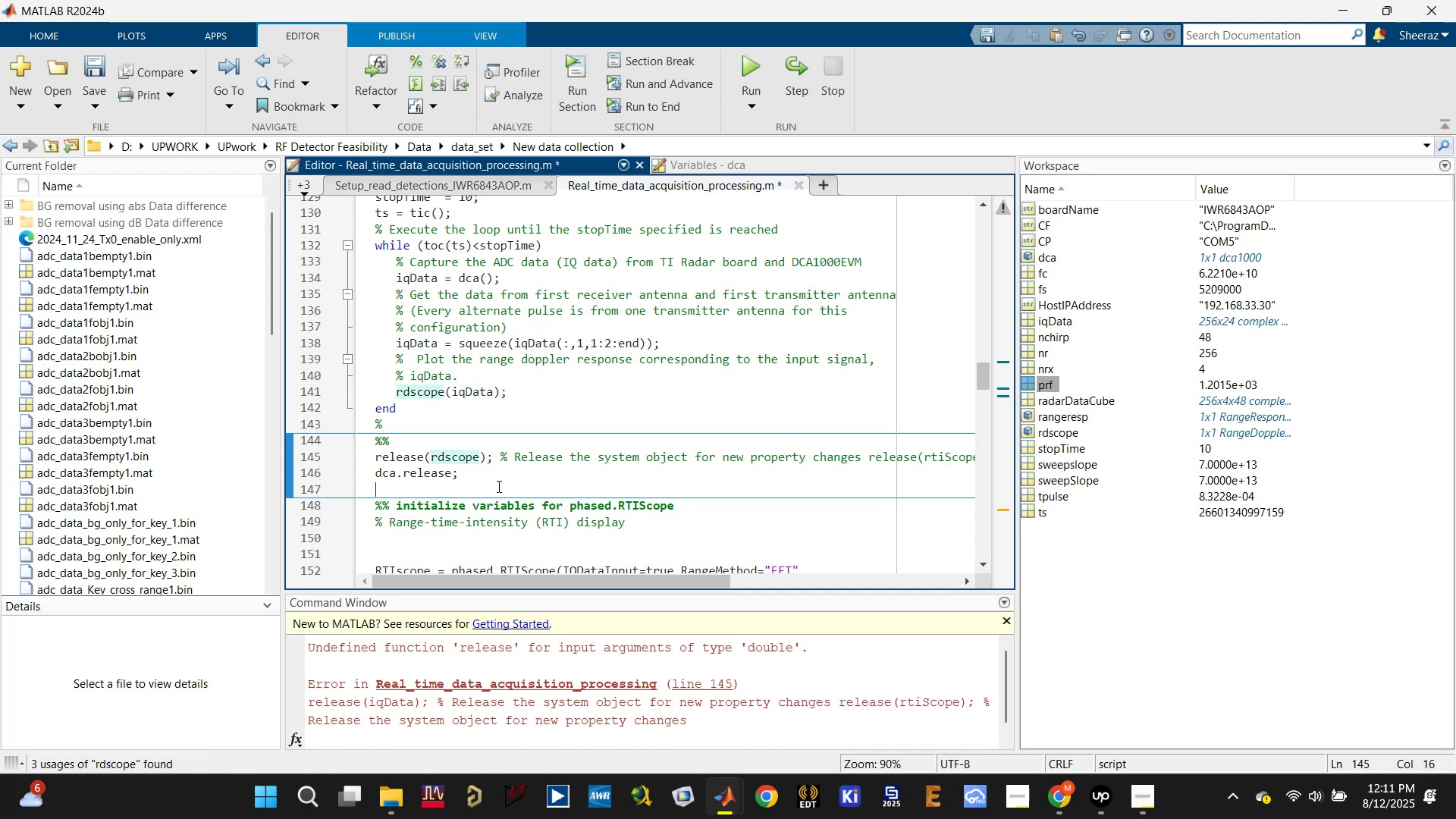 
key(Control+S)
 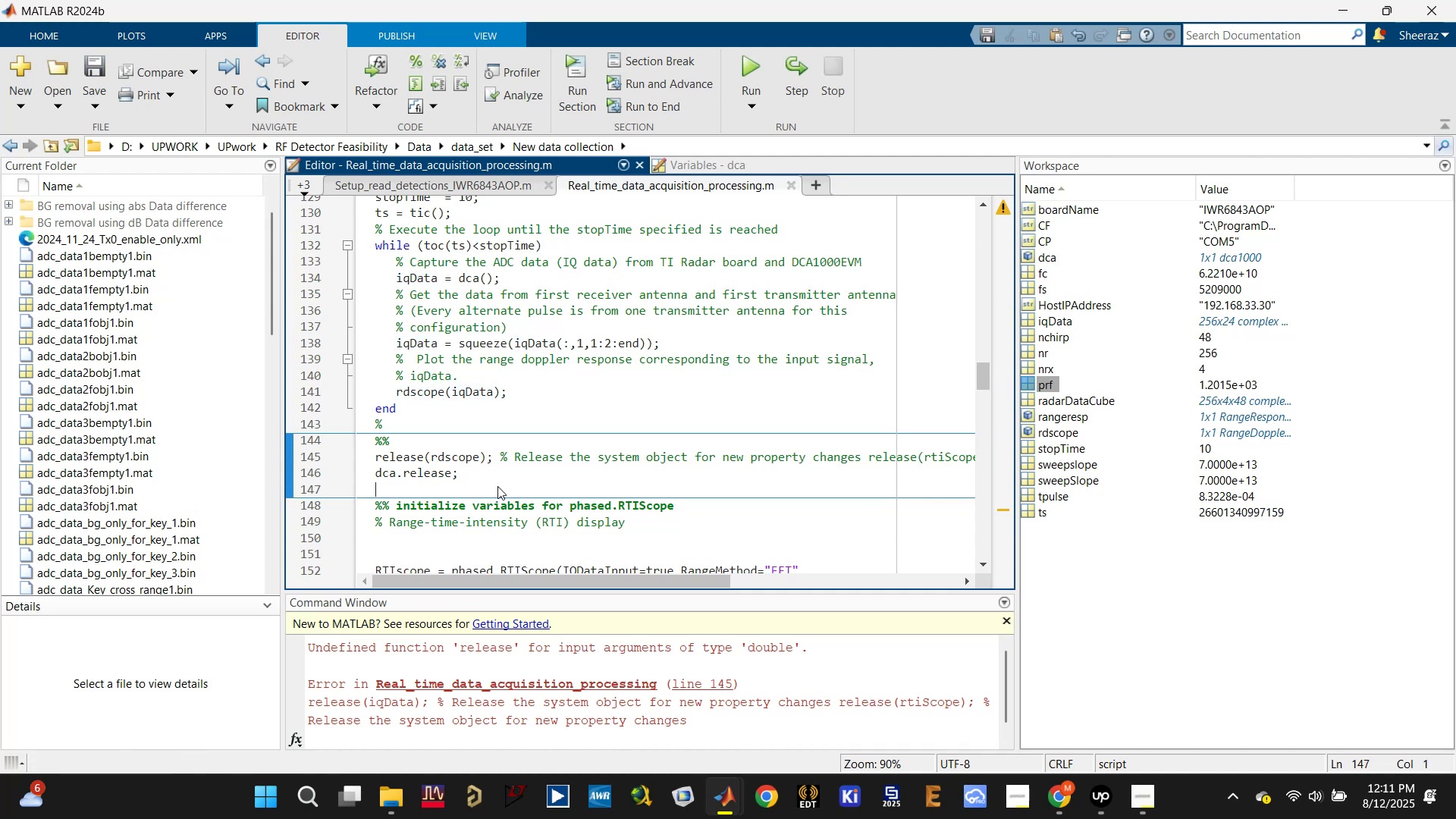 
key(Control+Enter)
 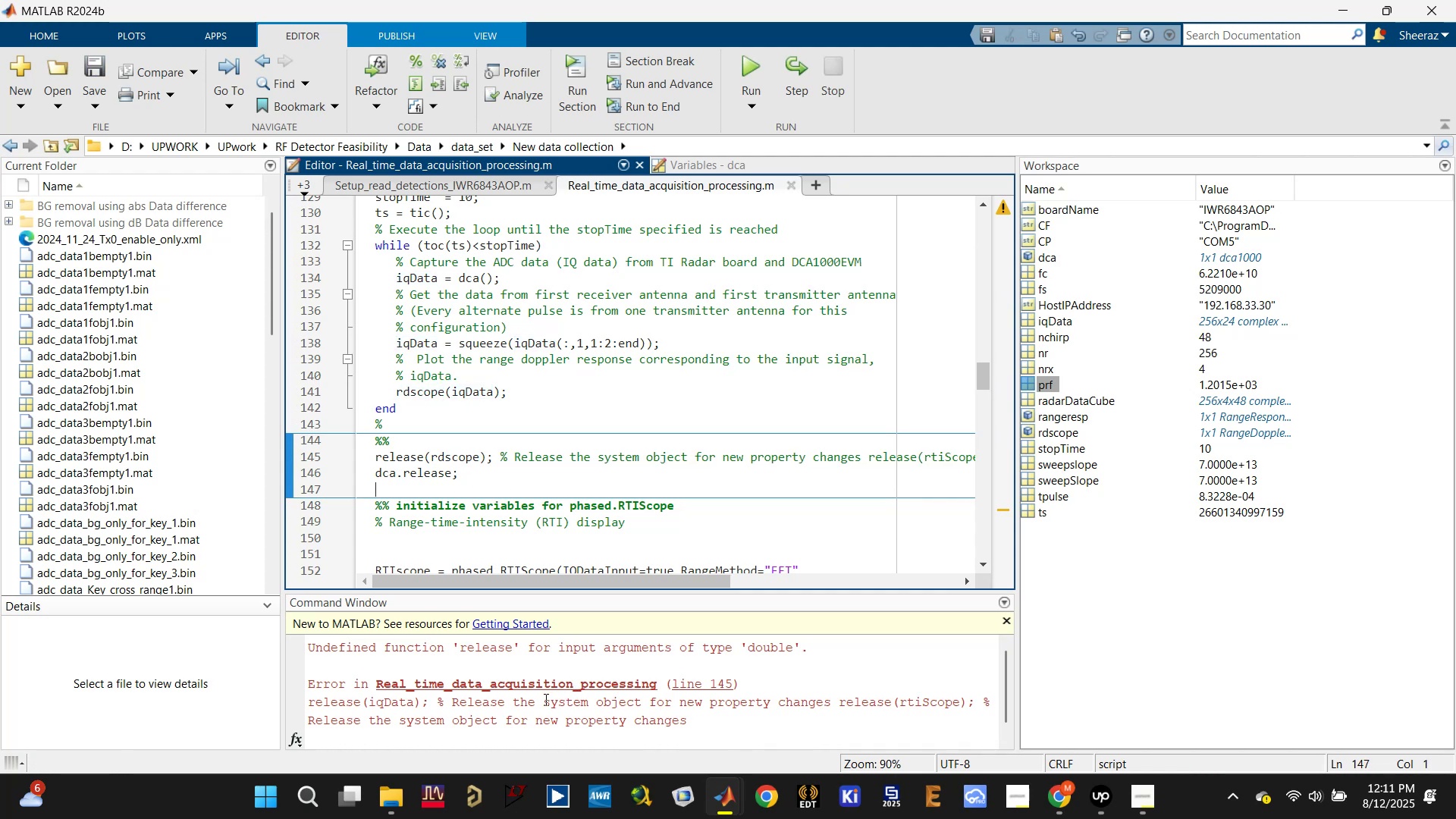 
scroll: coordinate [483, 726], scroll_direction: down, amount: 1.0
 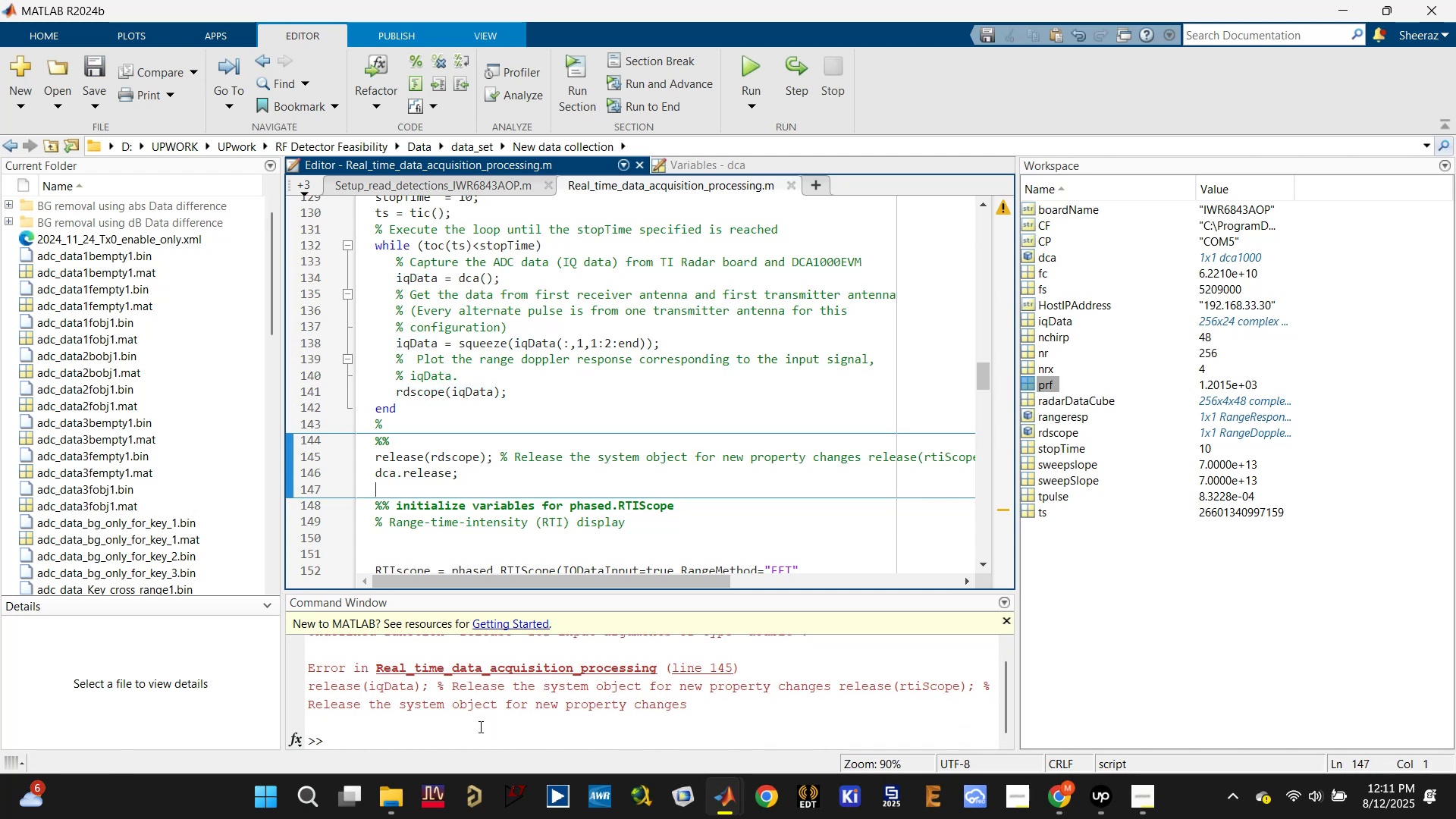 
left_click([448, 726])
 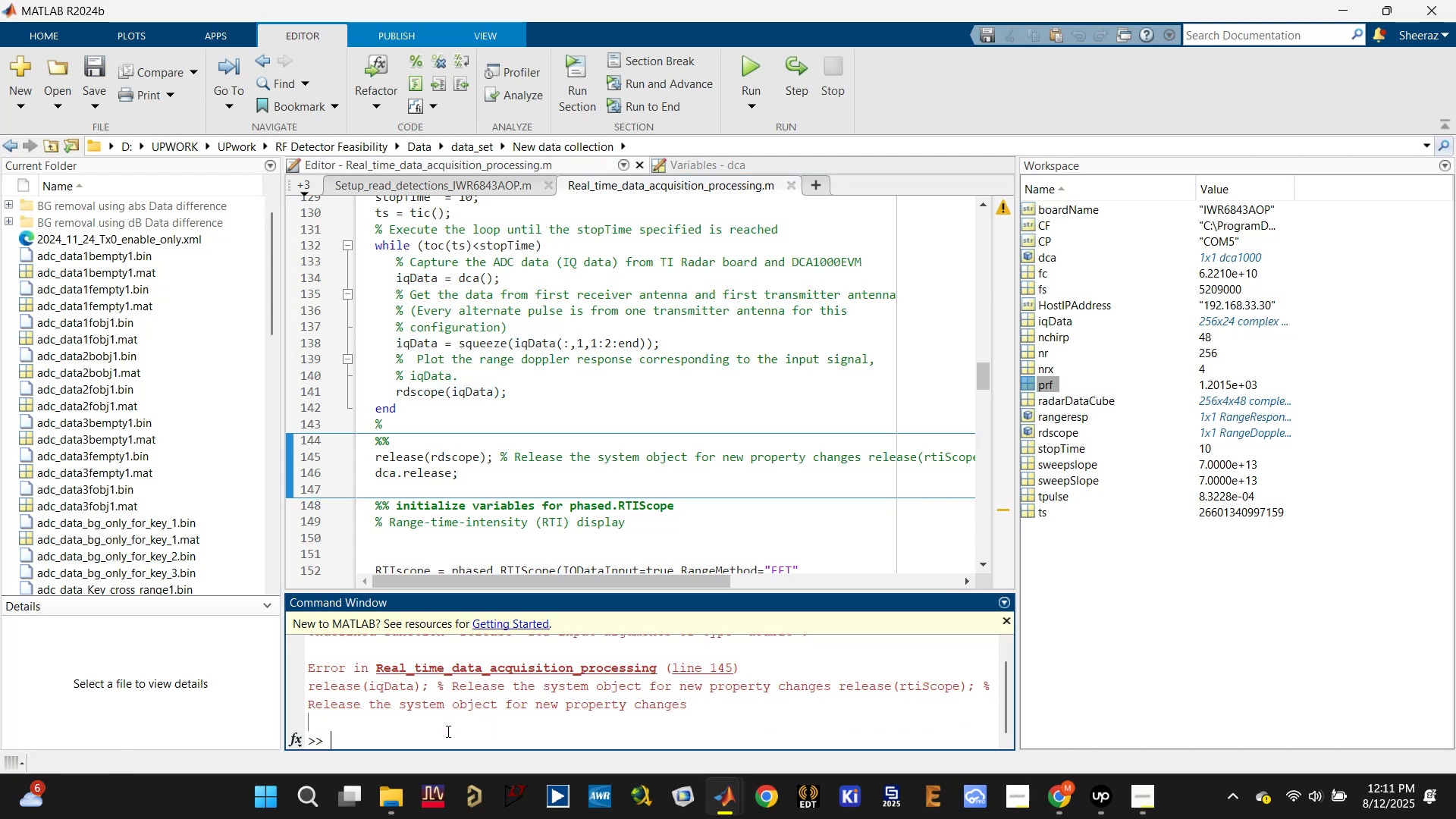 
type(clc)
 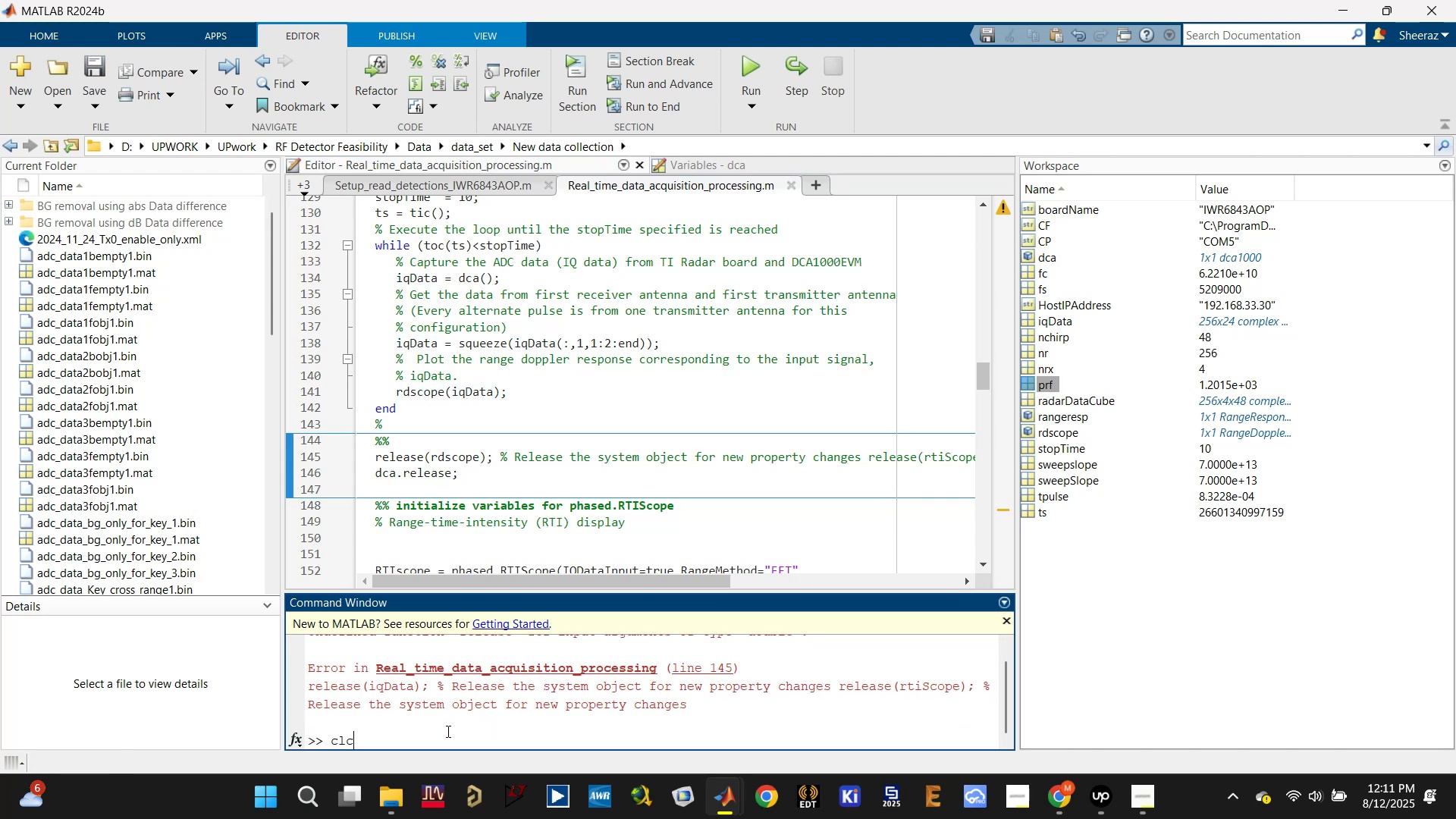 
key(Enter)
 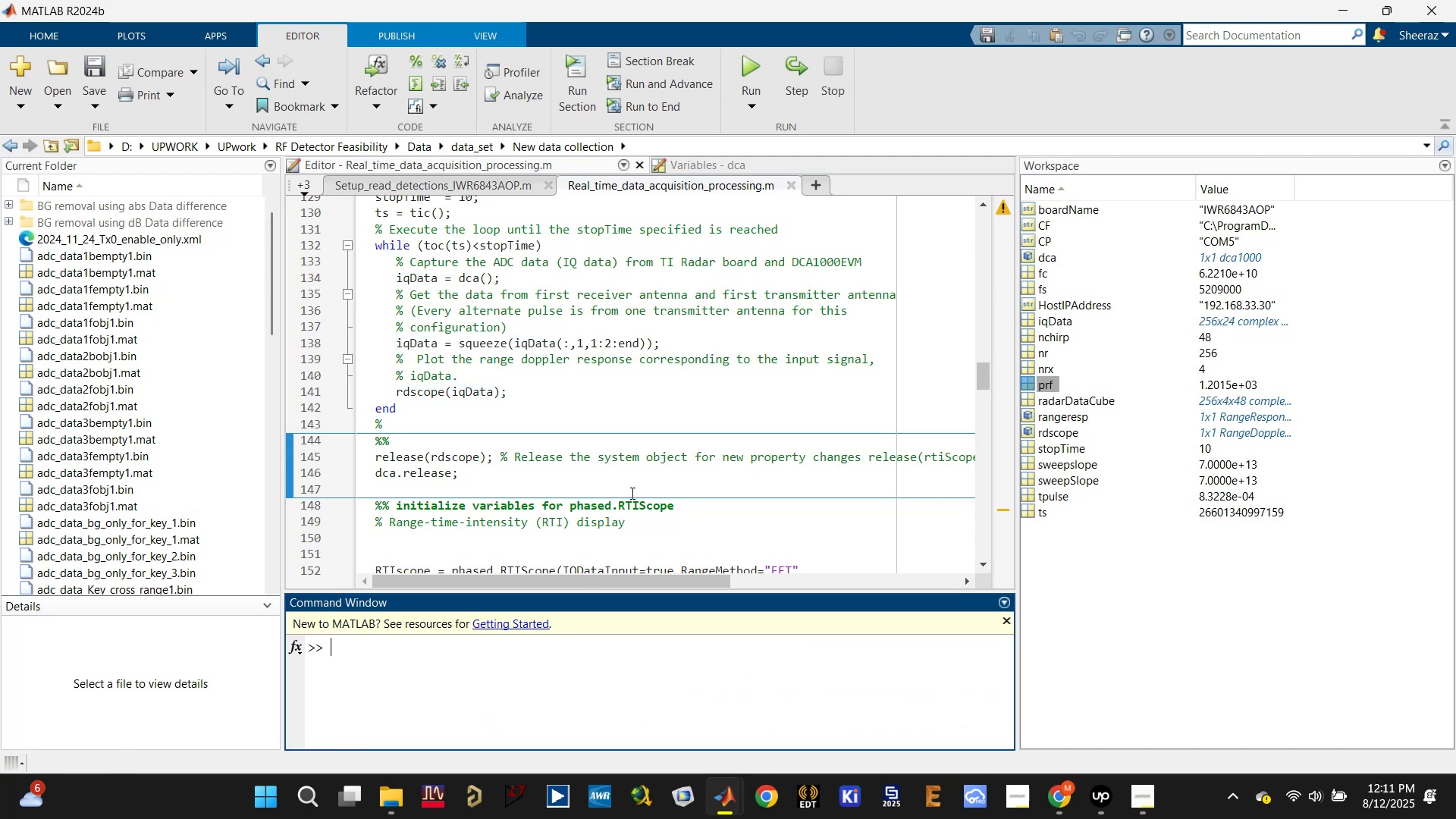 
left_click([609, 409])
 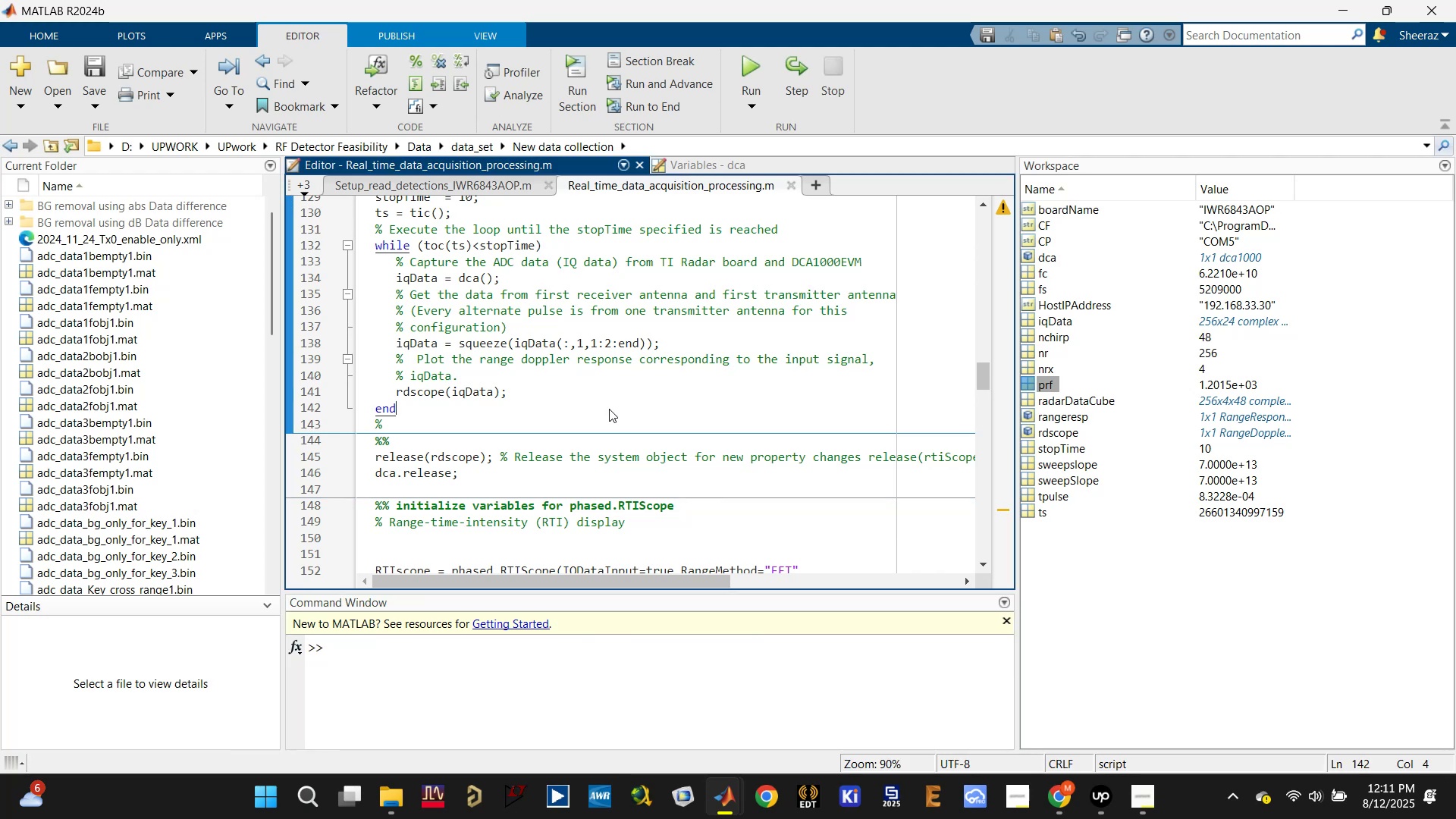 
key(Control+Enter)
 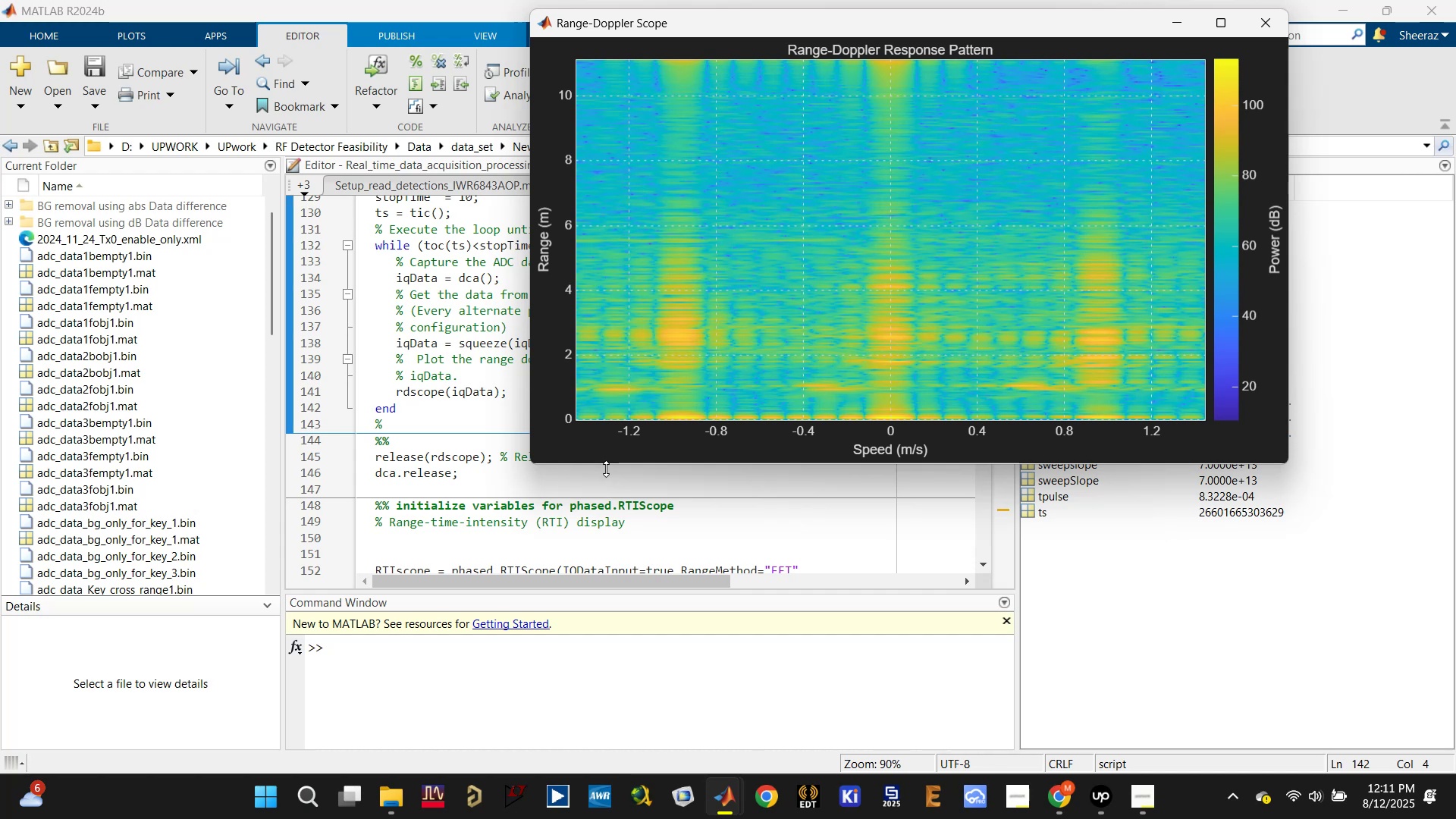 
wait(26.73)
 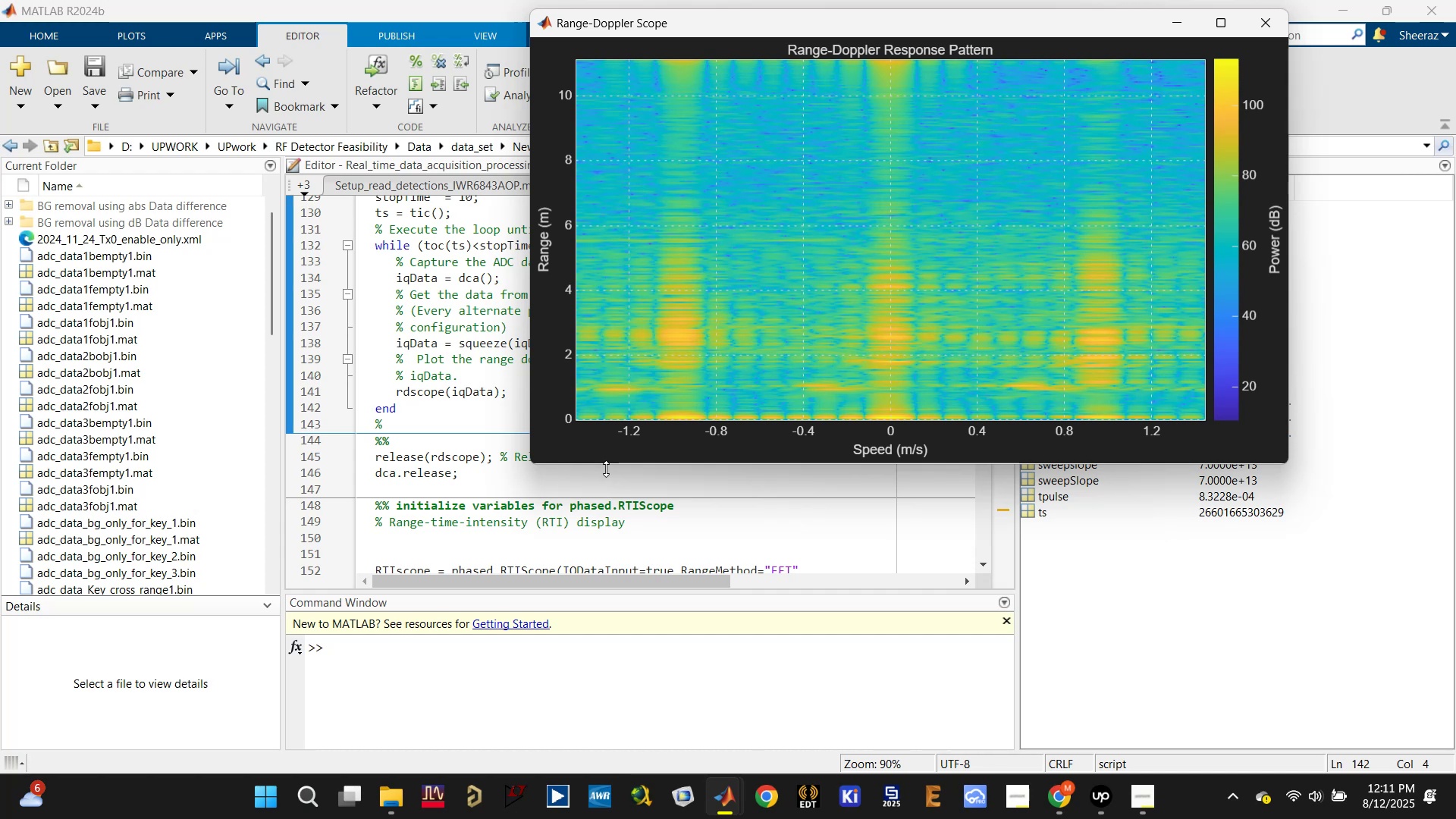 
left_click([1259, 27])
 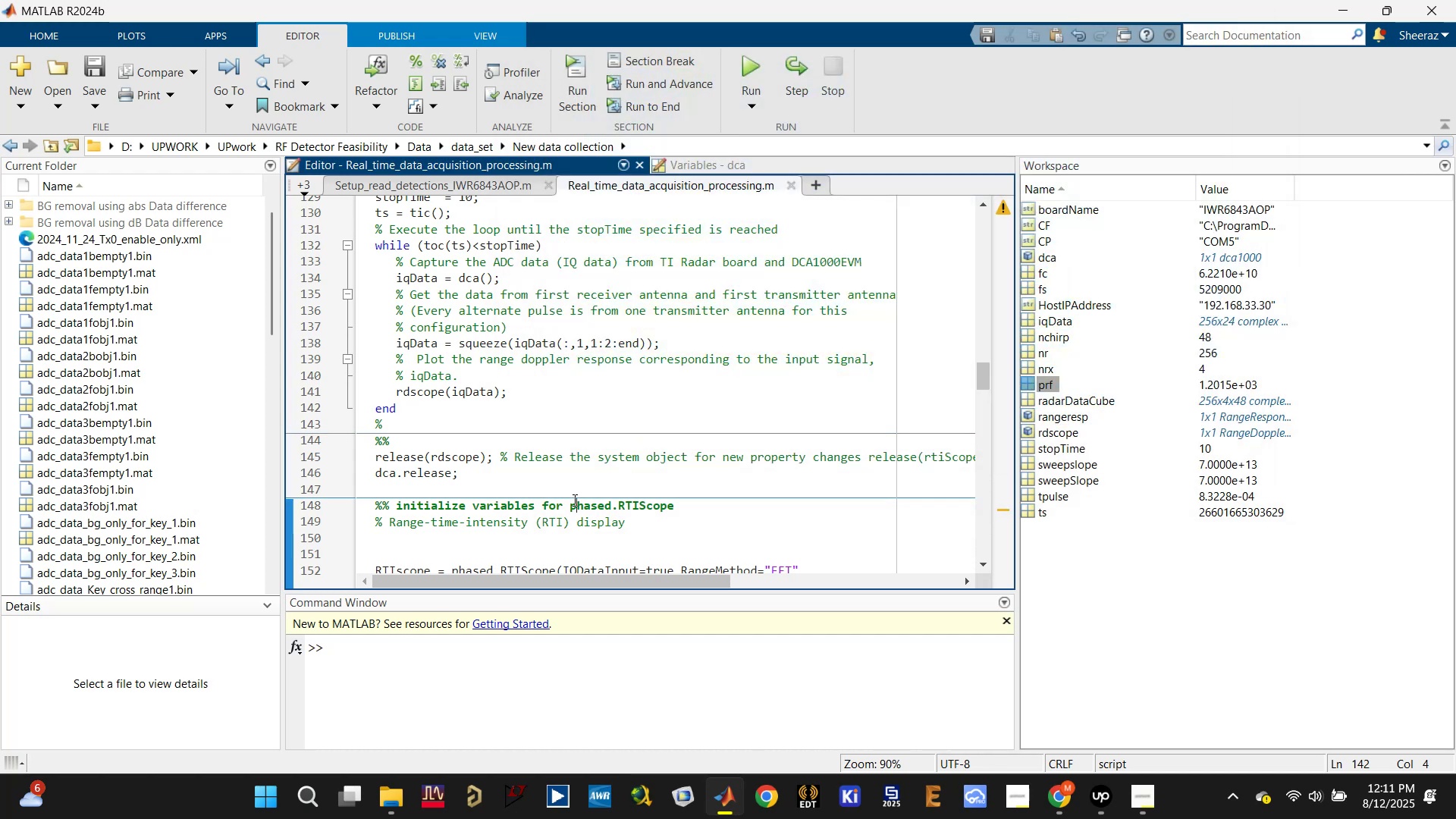 
double_click([576, 479])
 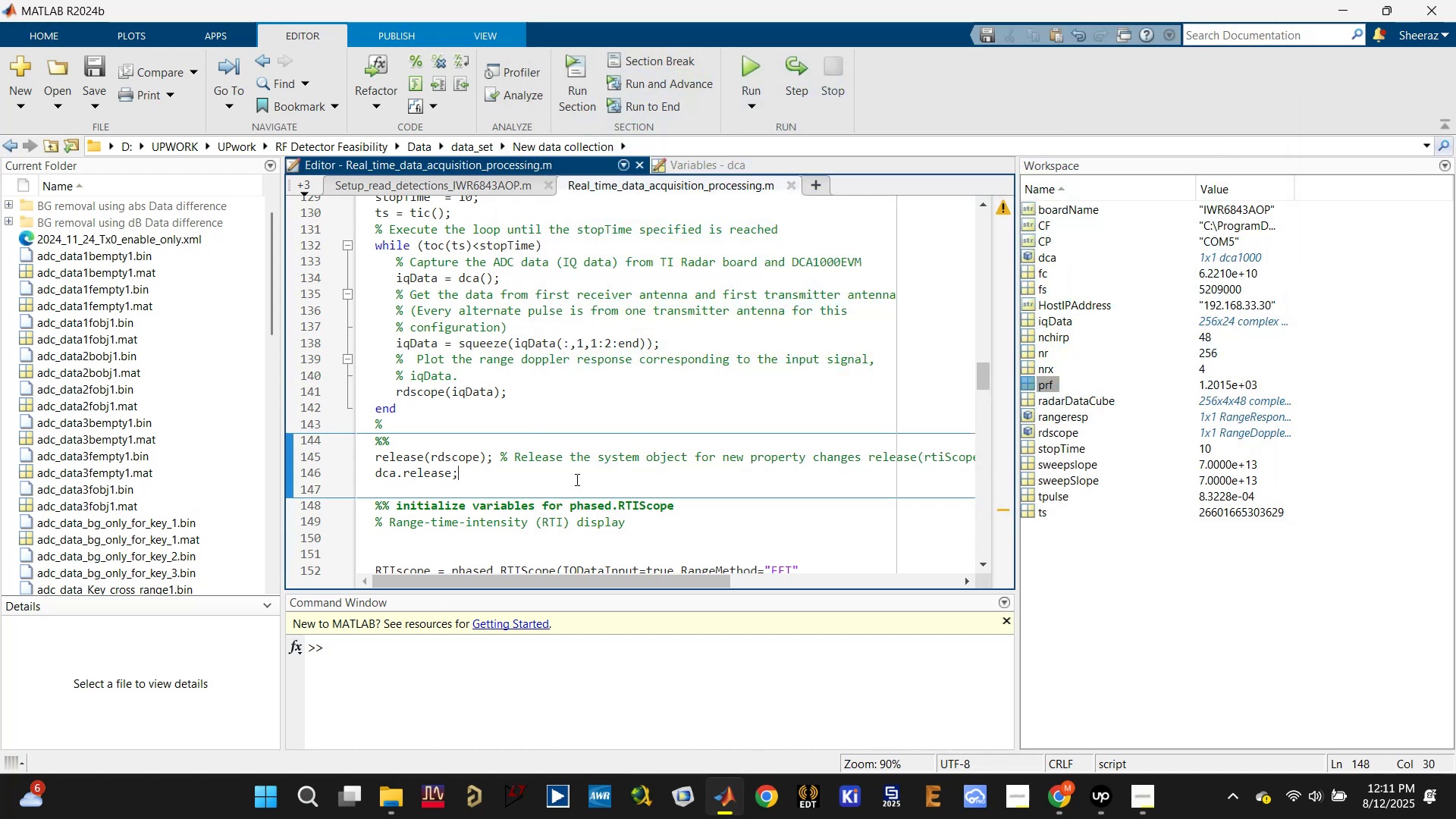 
key(Control+Enter)
 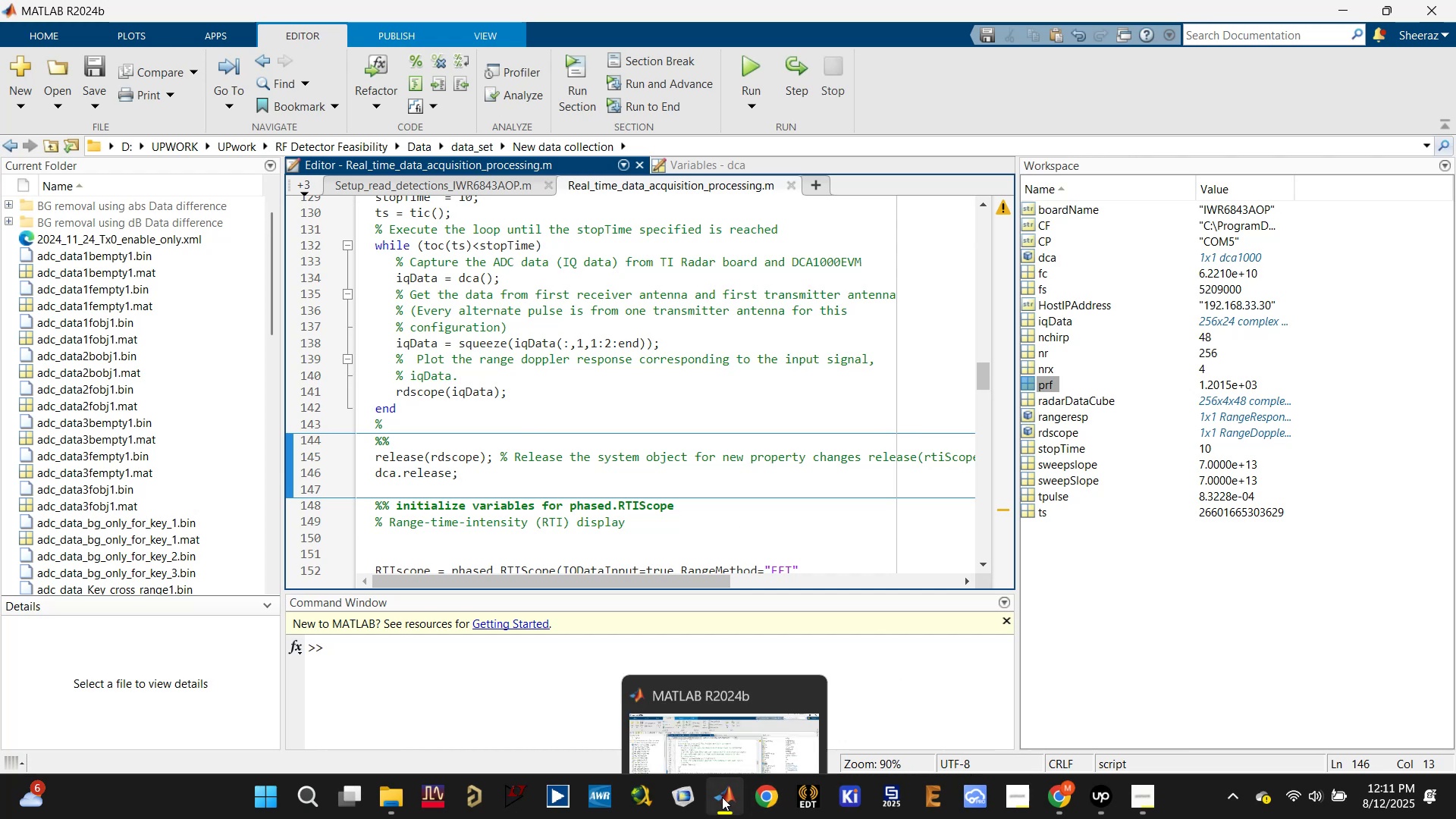 
left_click([494, 476])
 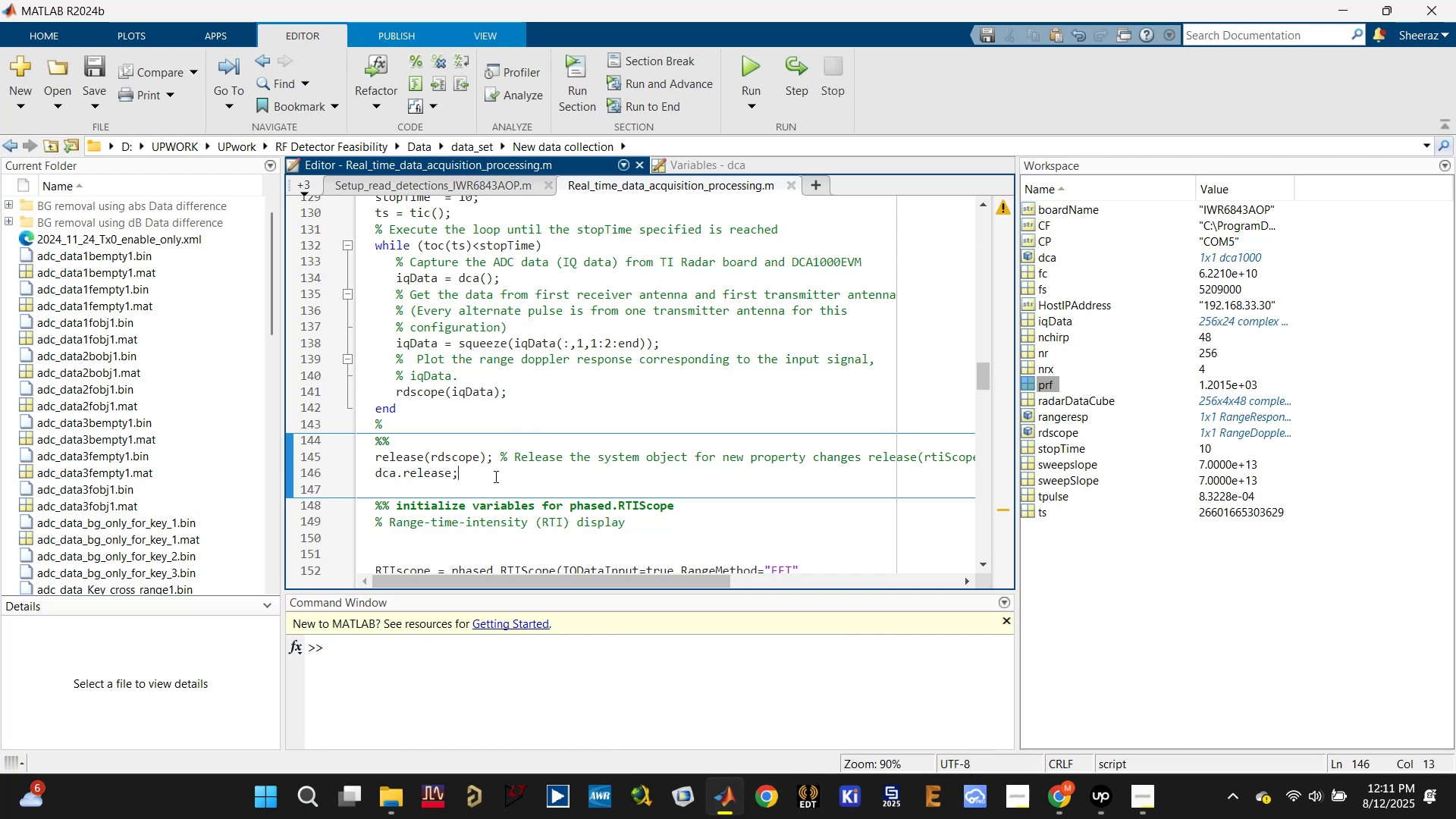 
key(Control+ControlLeft)
 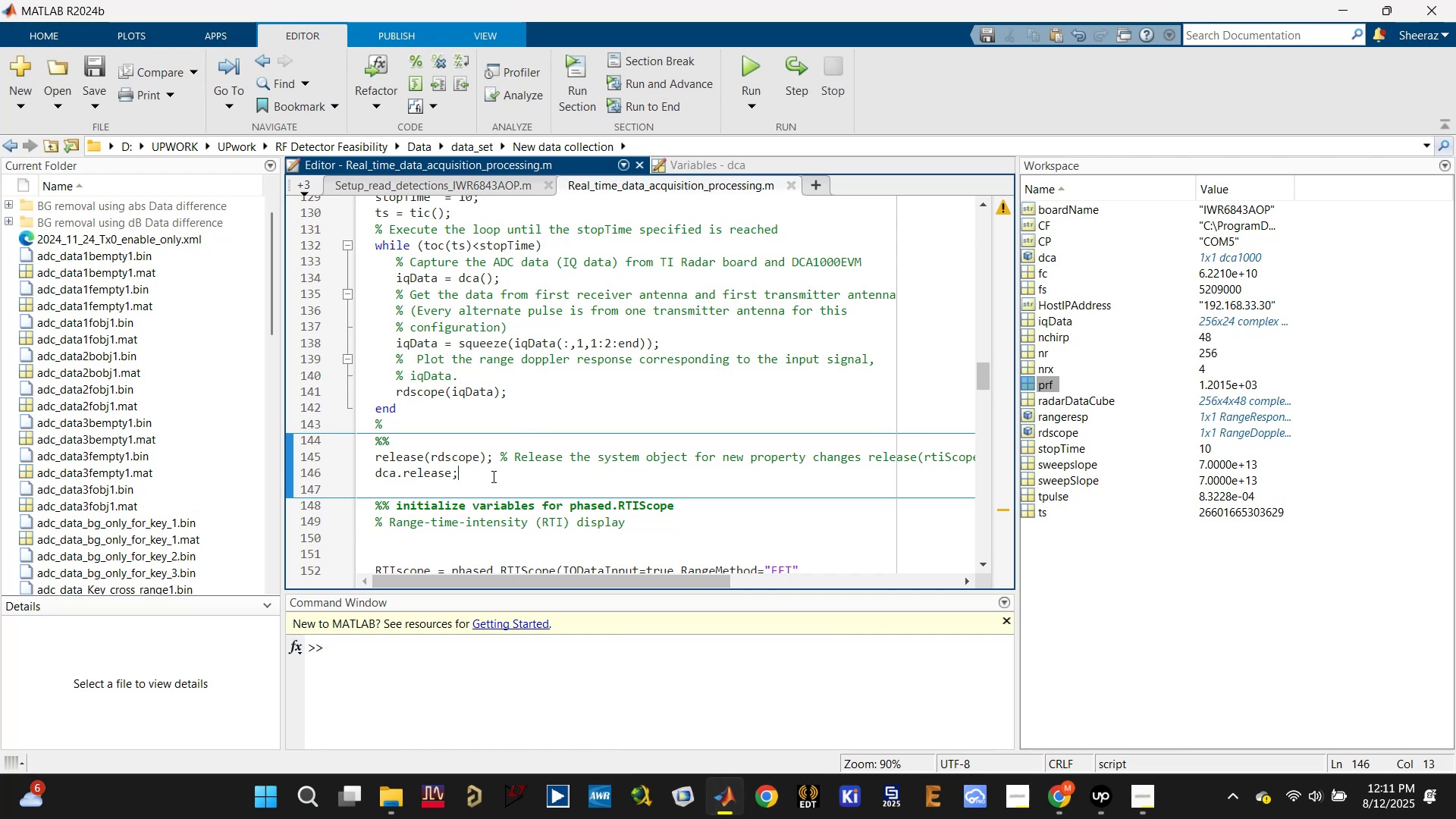 
key(Control+S)
 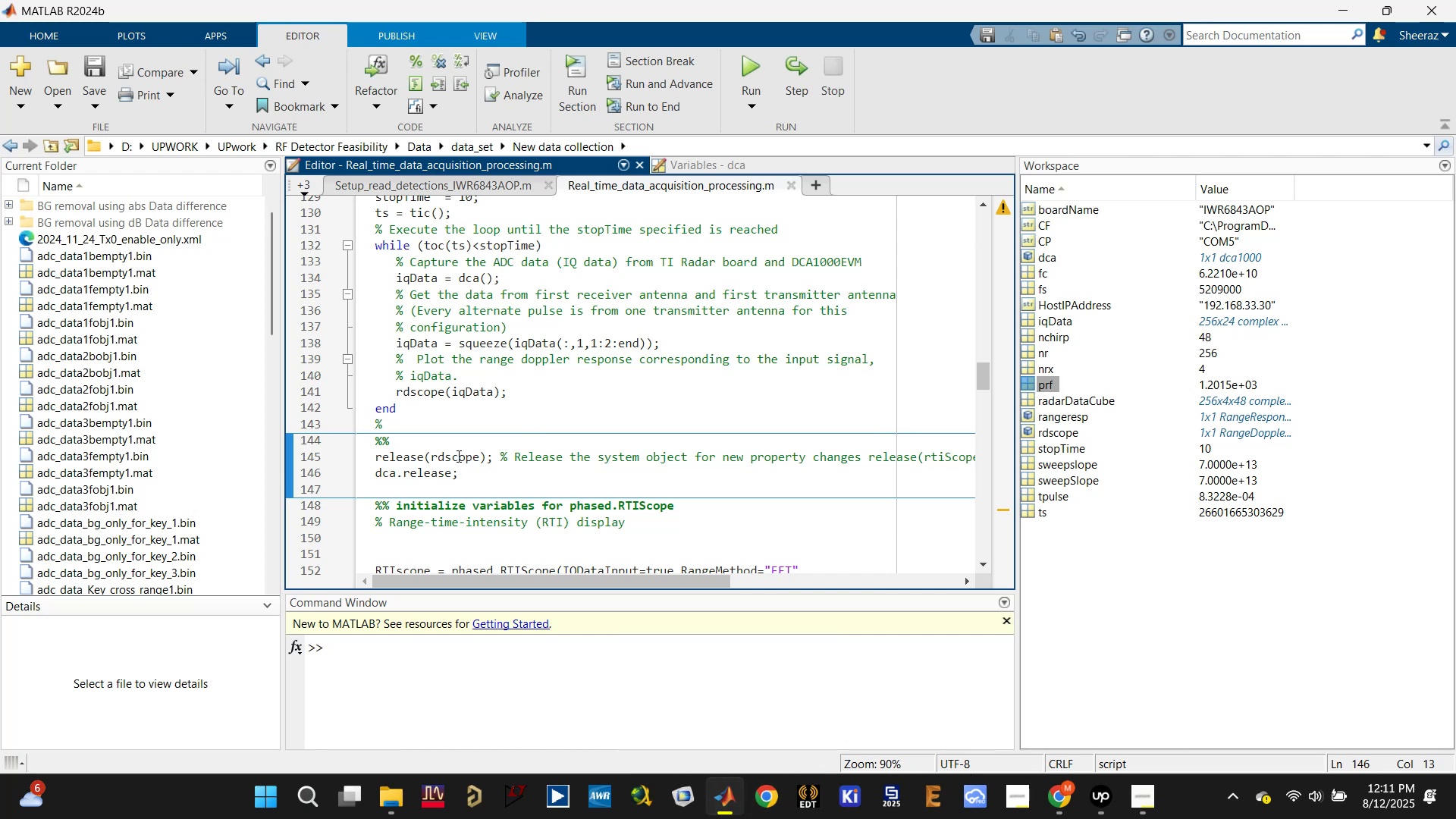 
left_click([457, 456])
 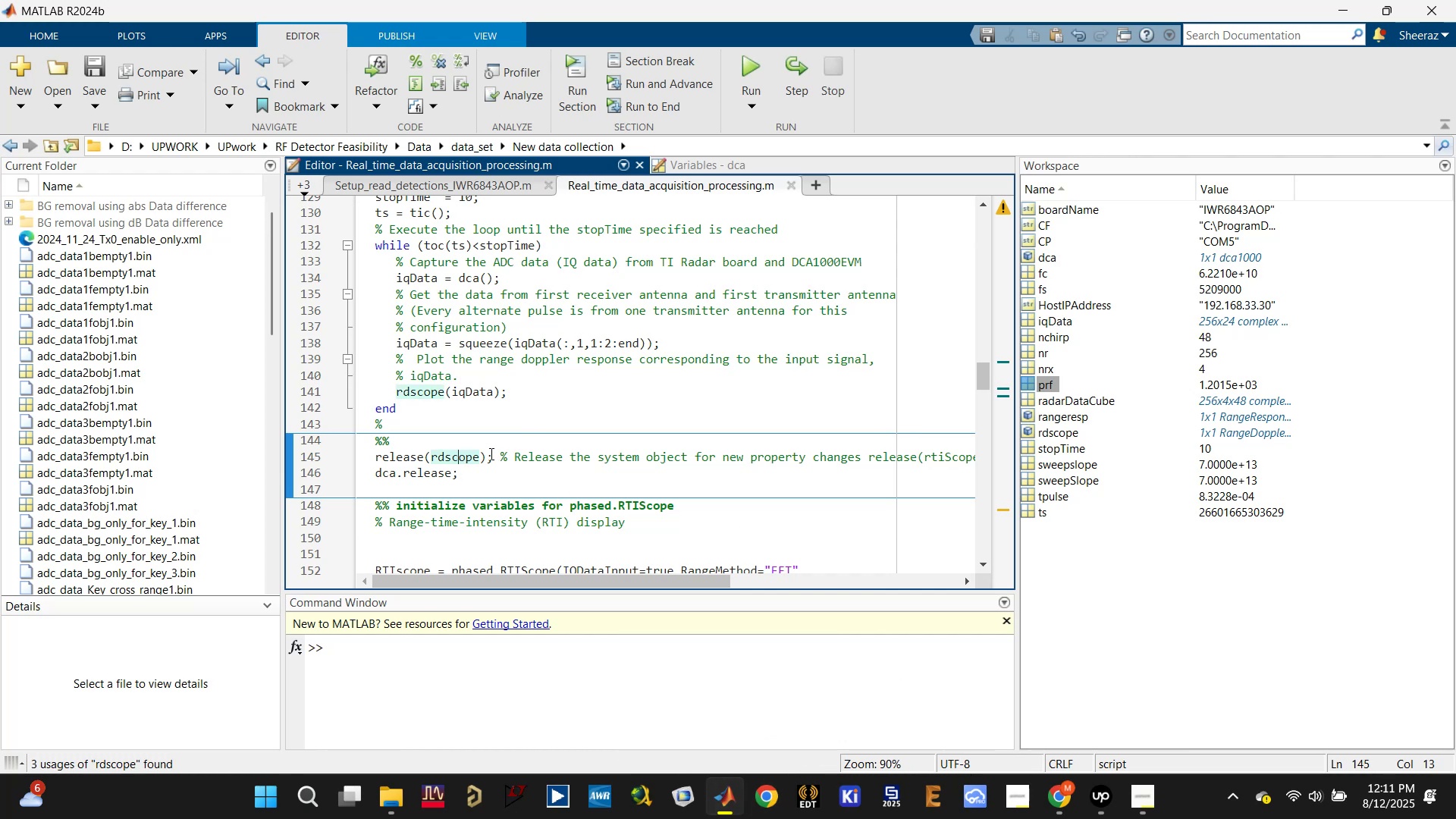 
left_click_drag(start_coordinate=[494, 458], to_coordinate=[359, 451])
 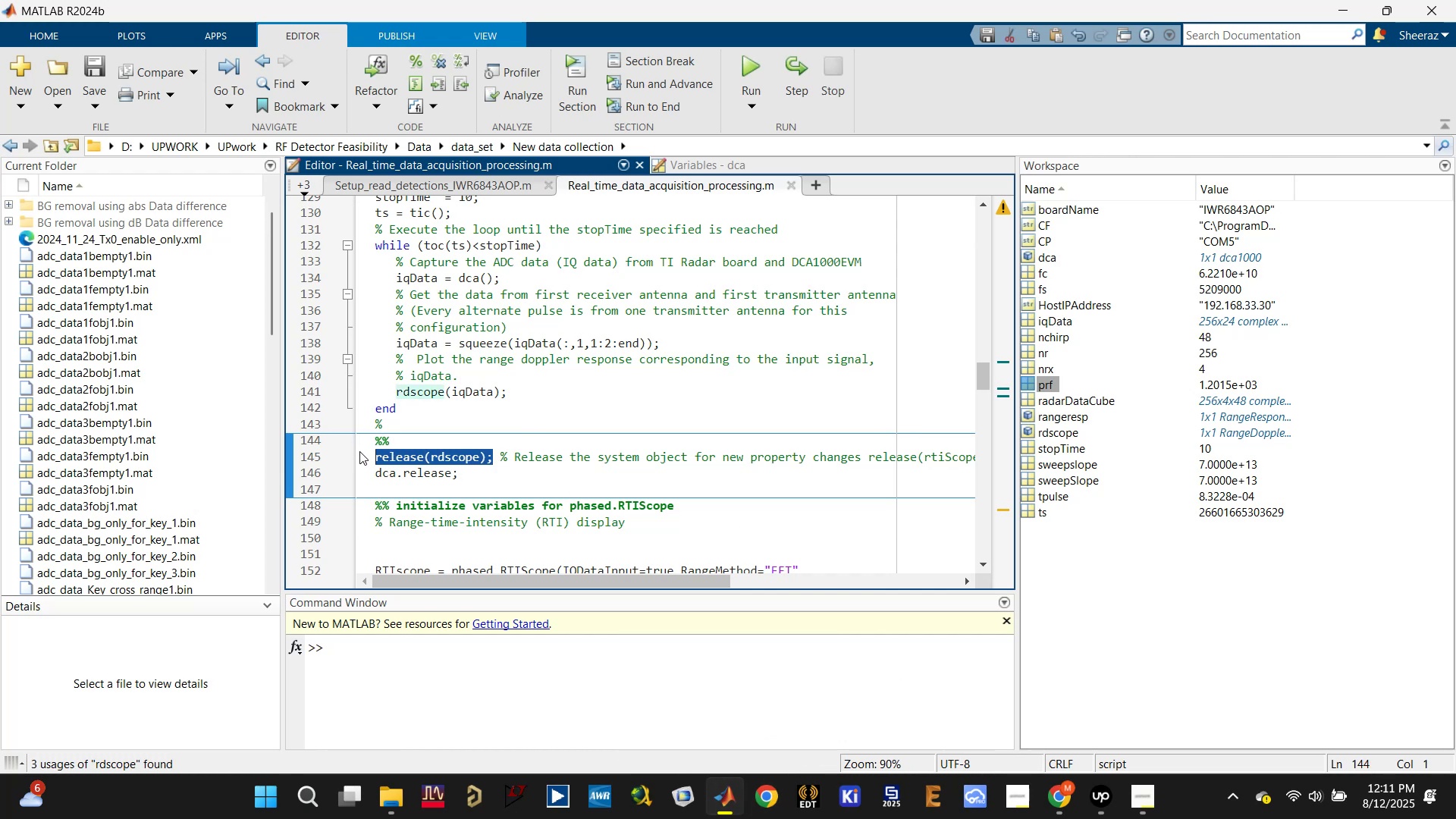 
key(Control+C)
 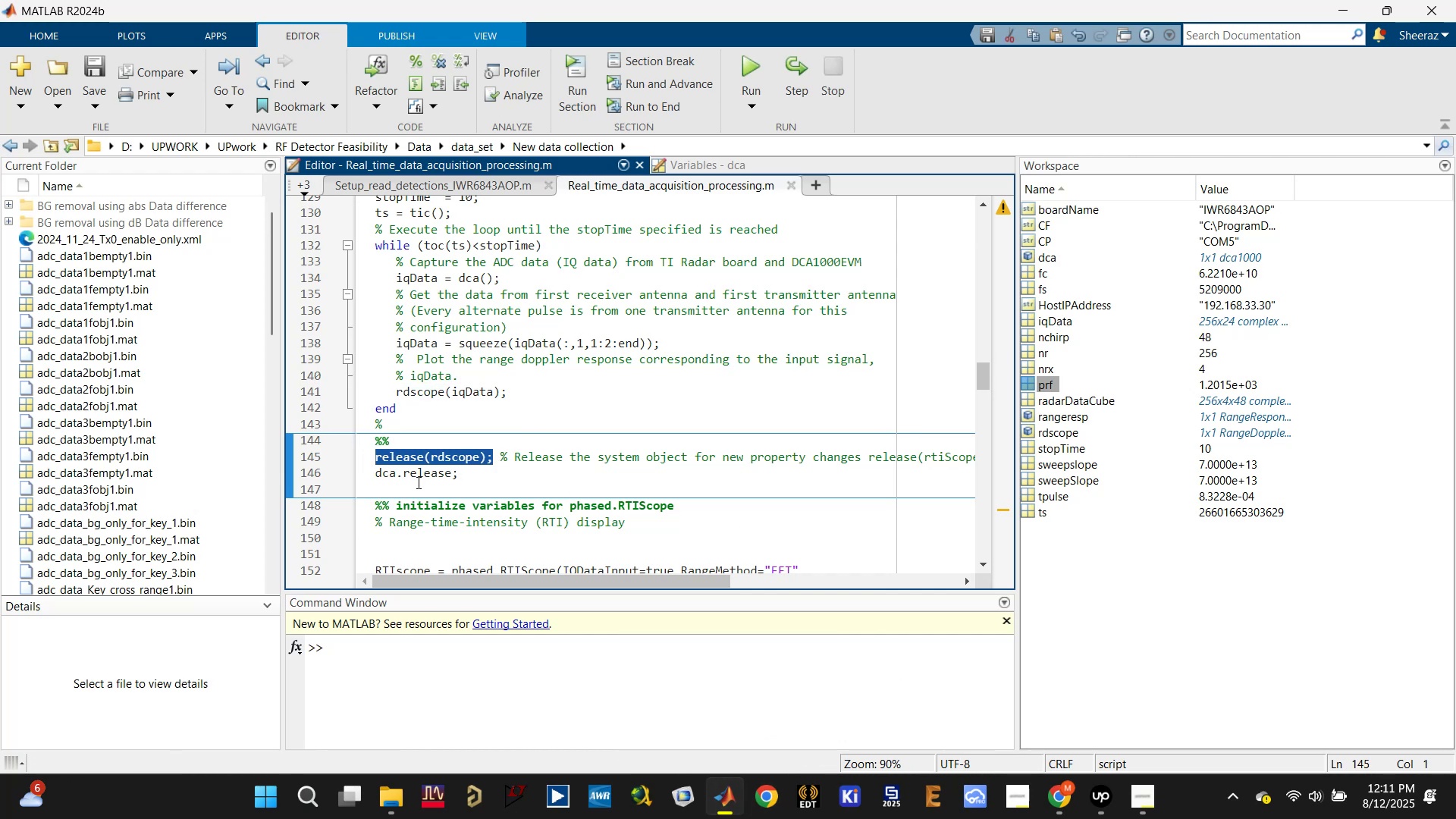 
scroll: coordinate [441, 373], scroll_direction: up, amount: 11.0
 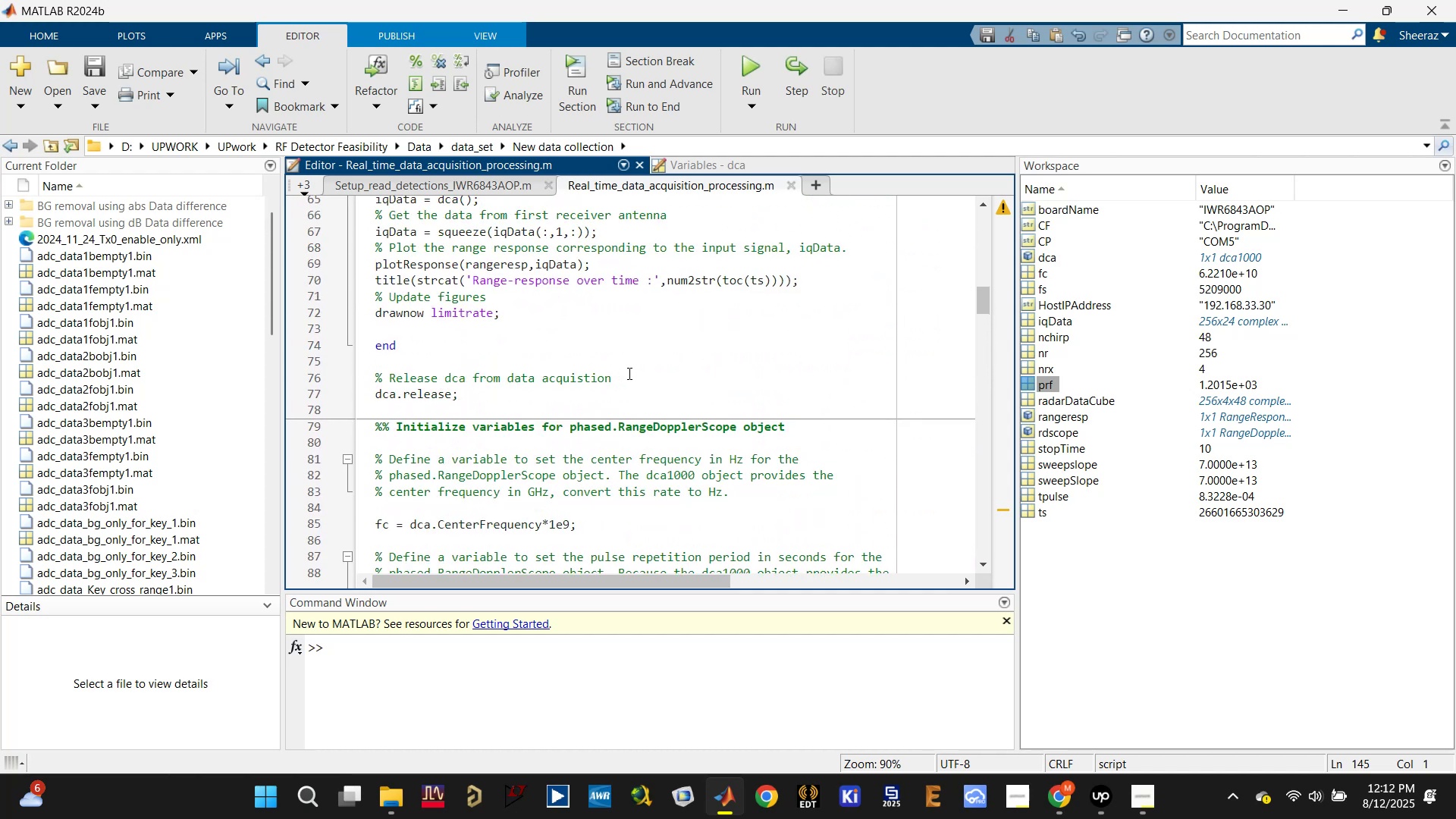 
left_click([623, 375])
 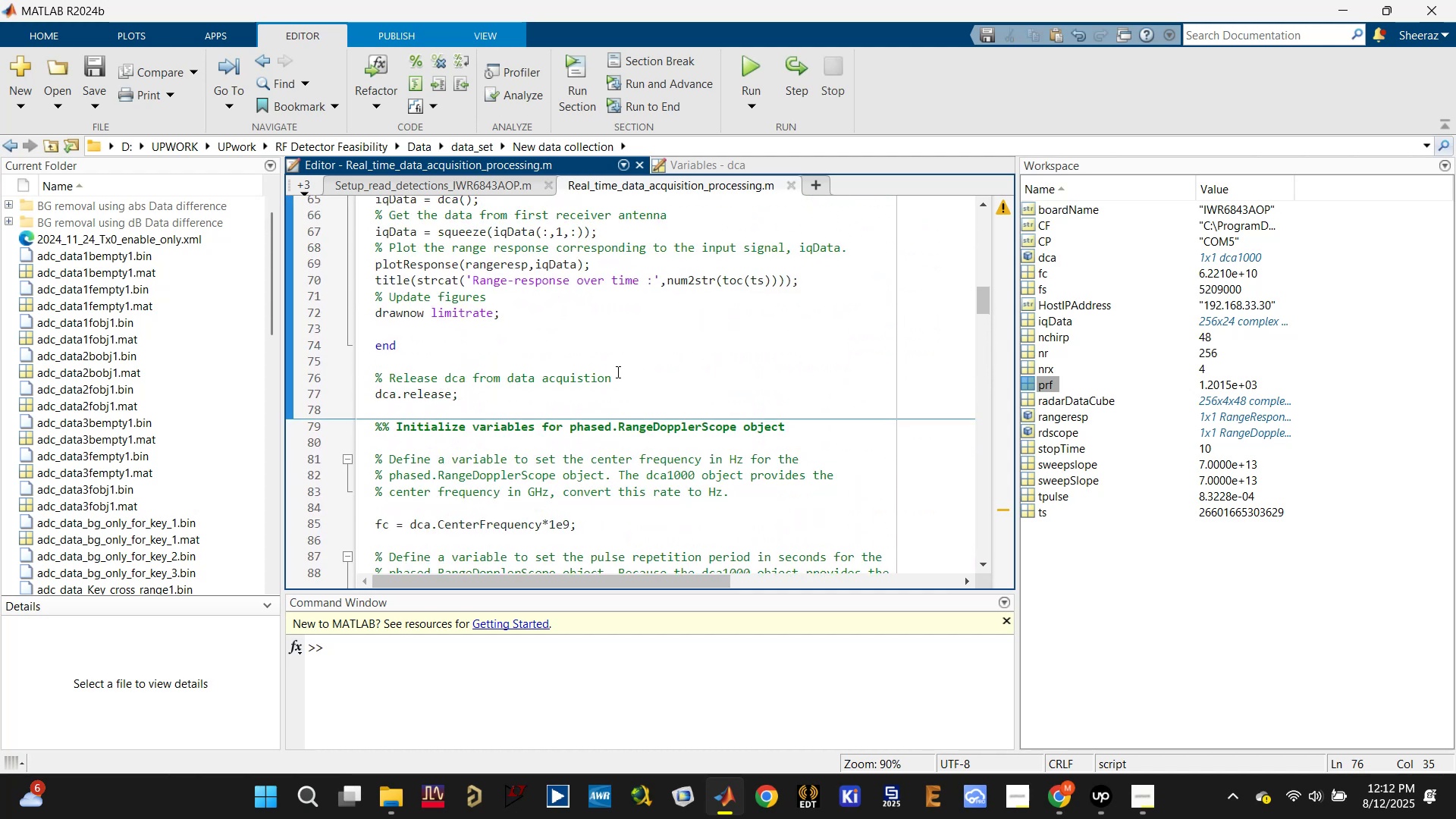 
key(Enter)
 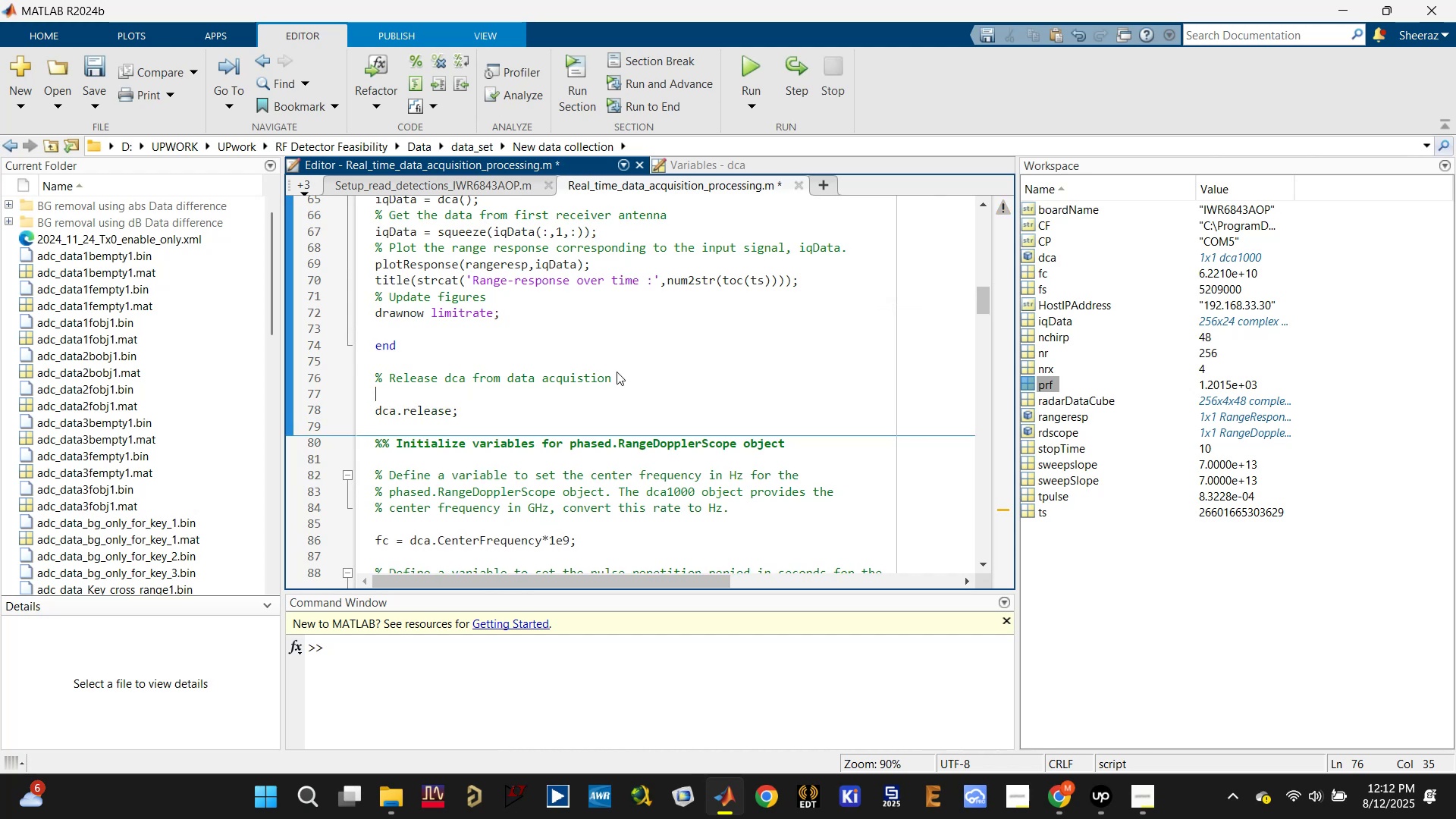 
key(Control+V)
 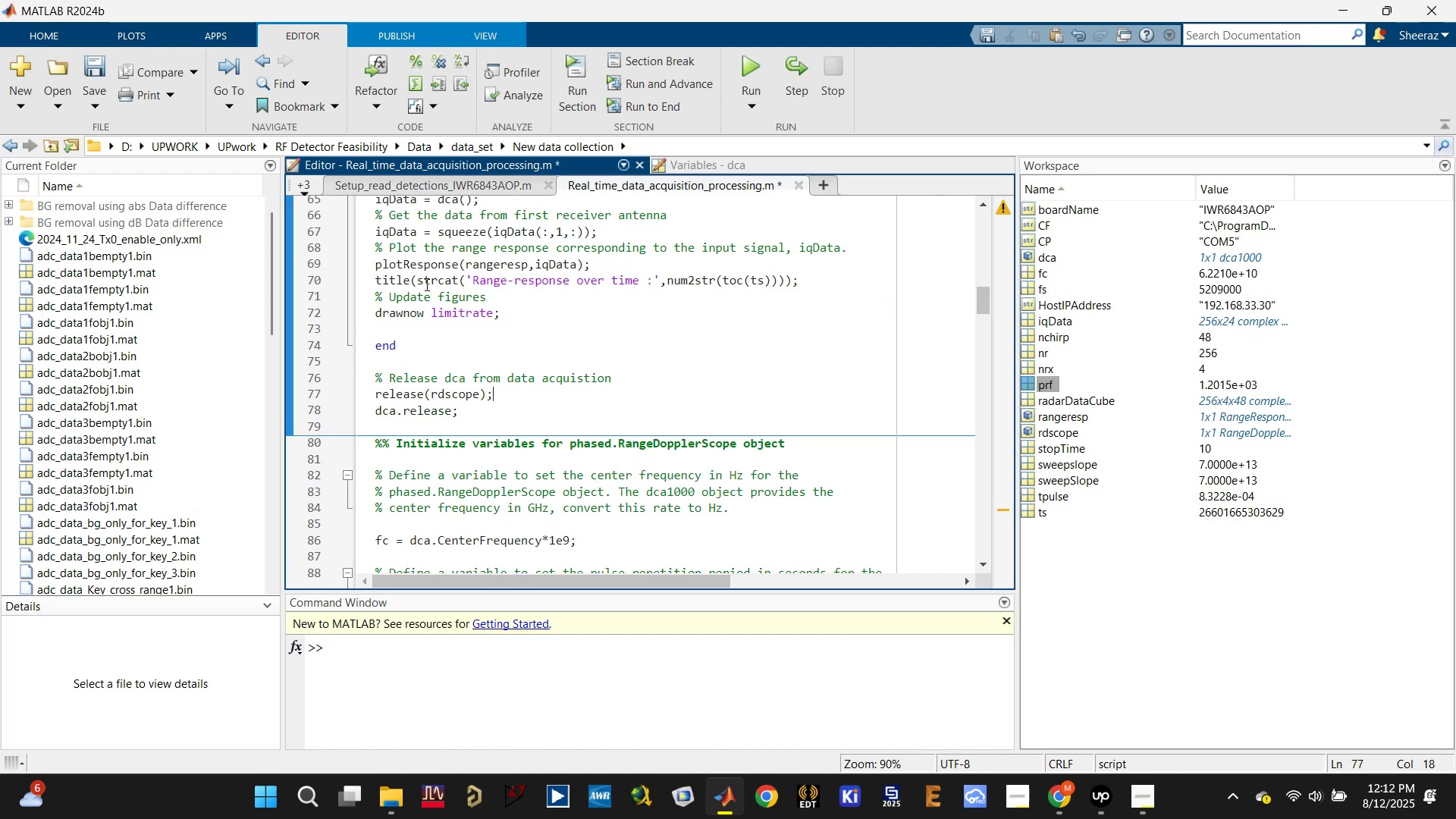 
left_click([416, 259])
 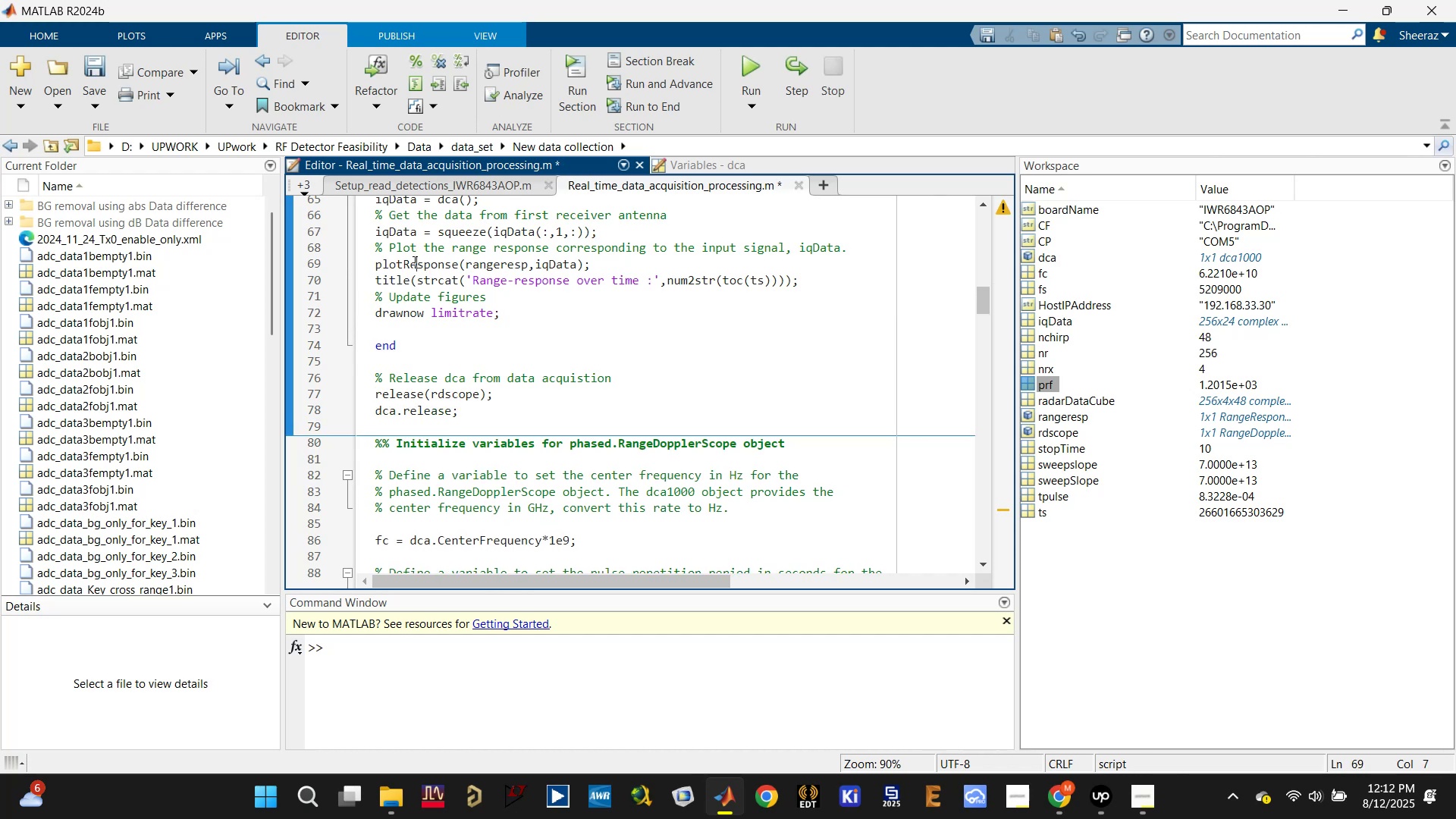 
double_click([413, 262])
 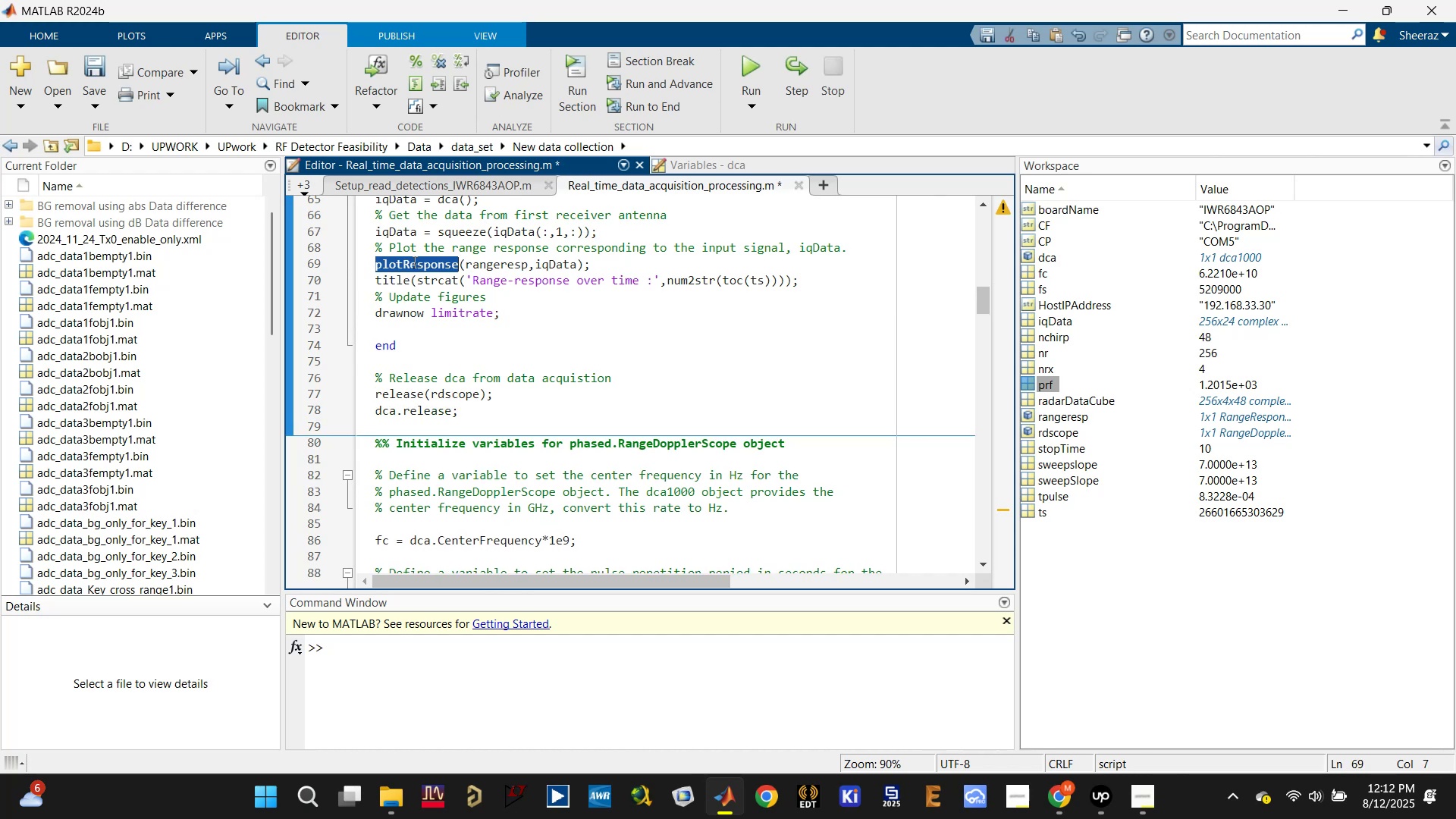 
key(Control+C)
 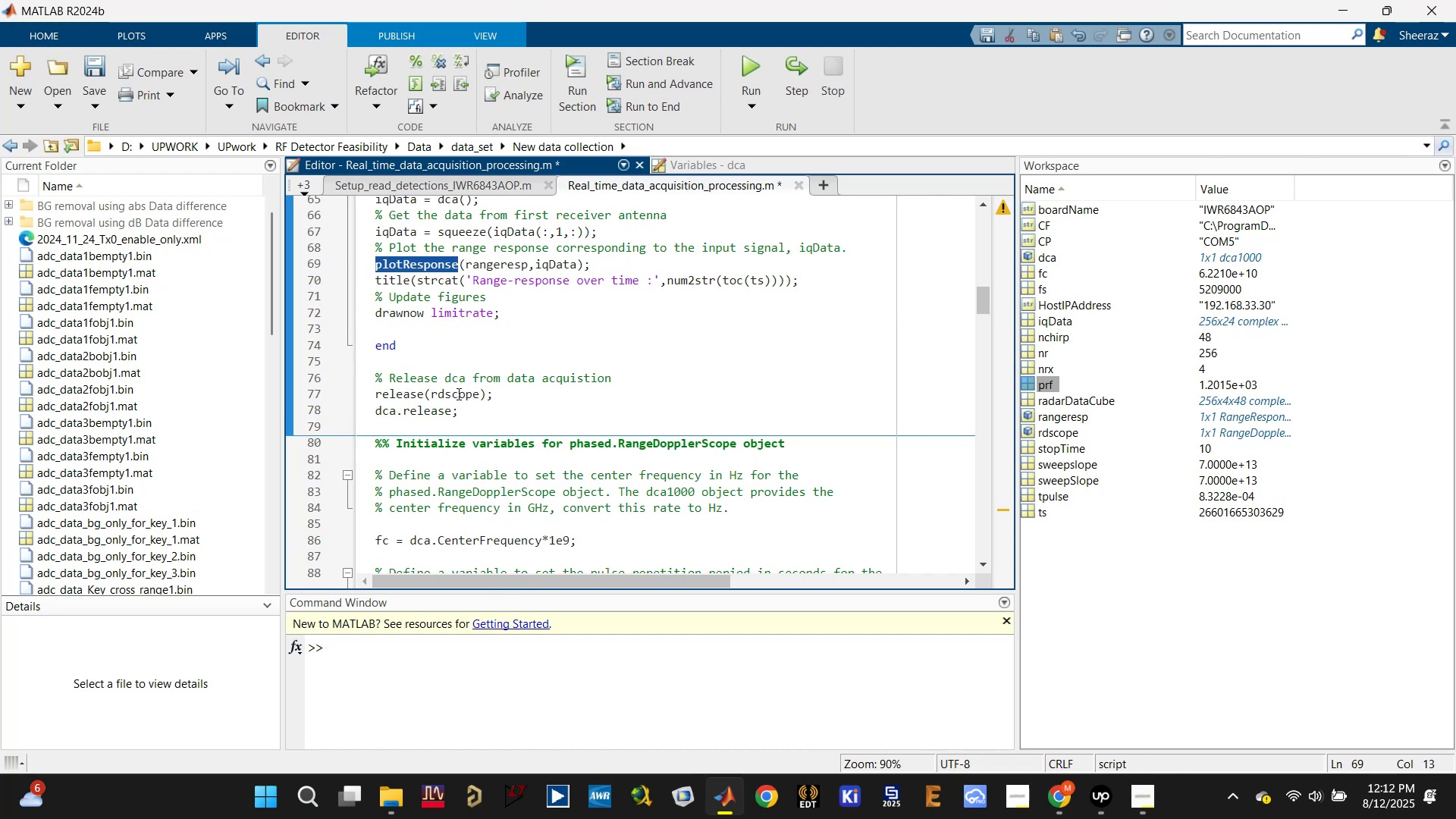 
double_click([457, 394])
 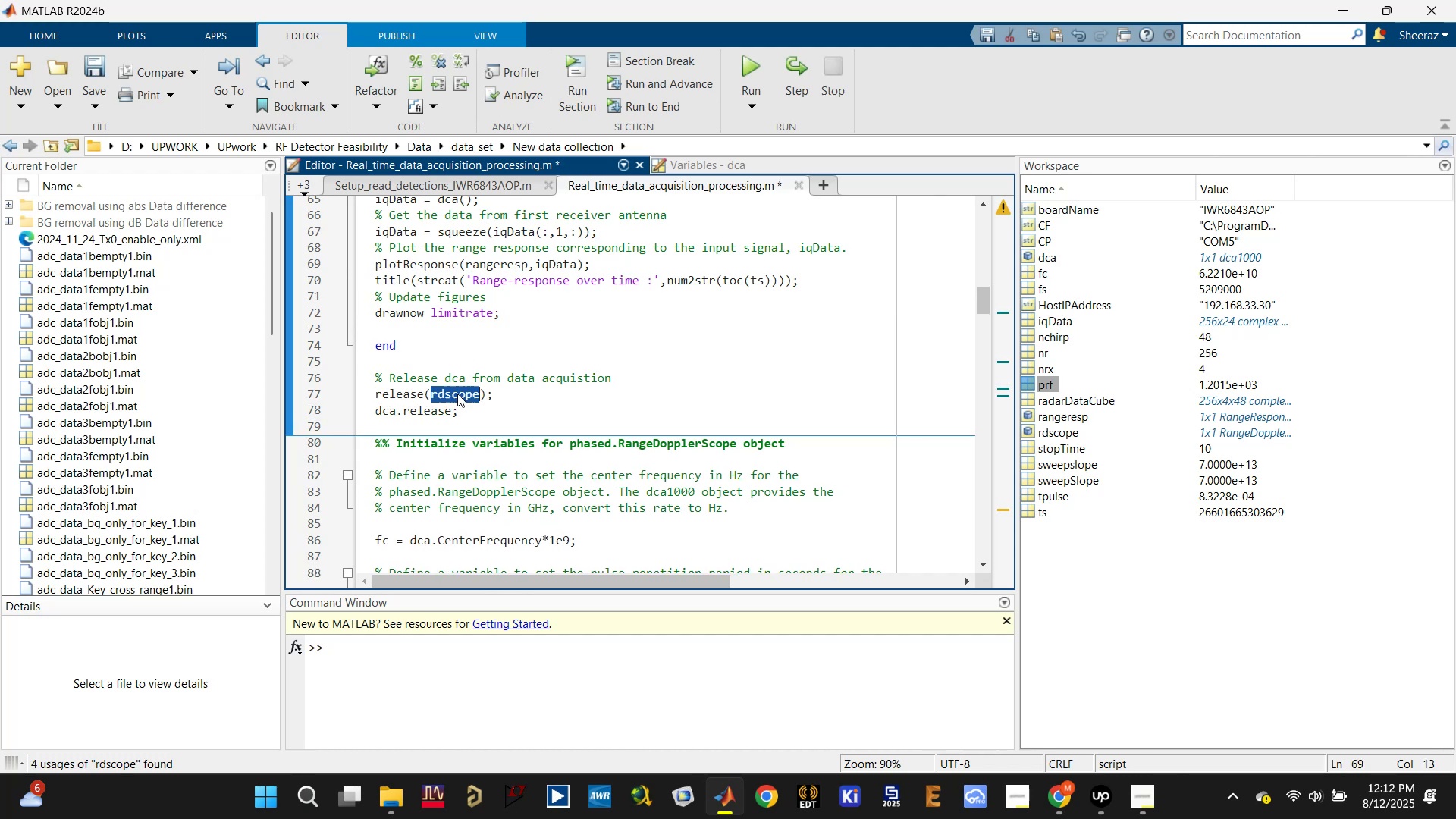 
key(Control+V)
 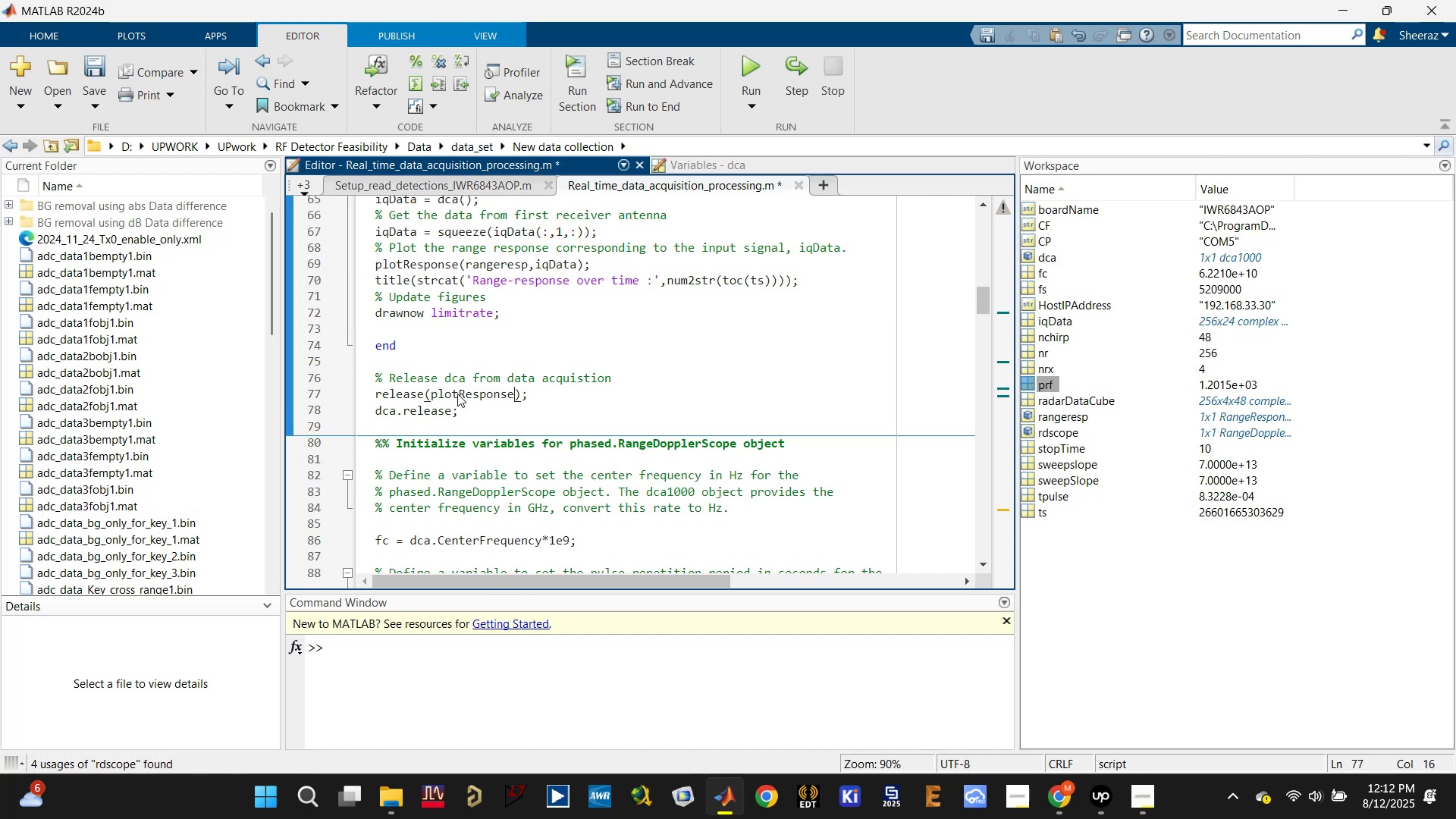 
key(Control+S)
 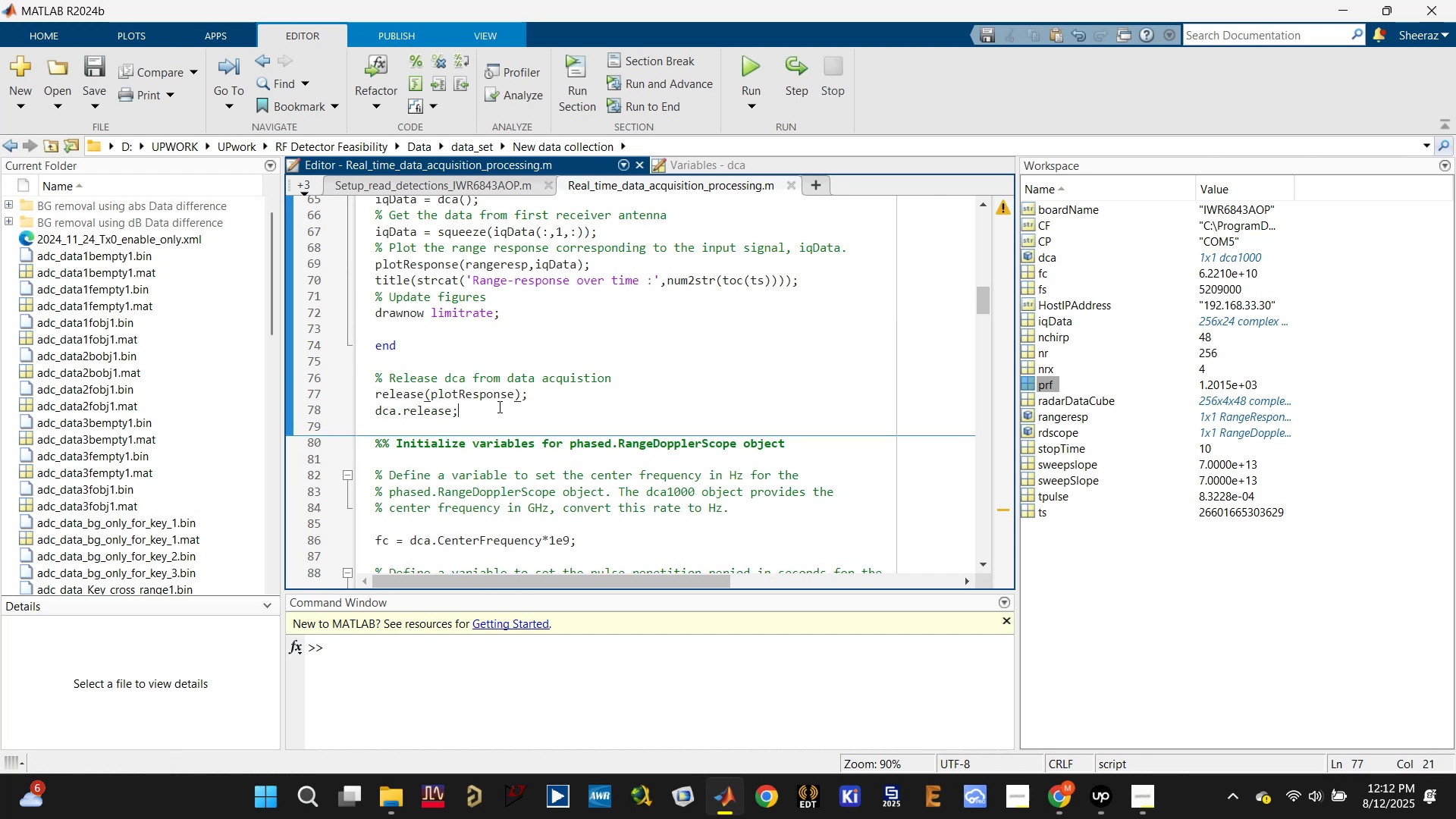 
key(Control+S)
 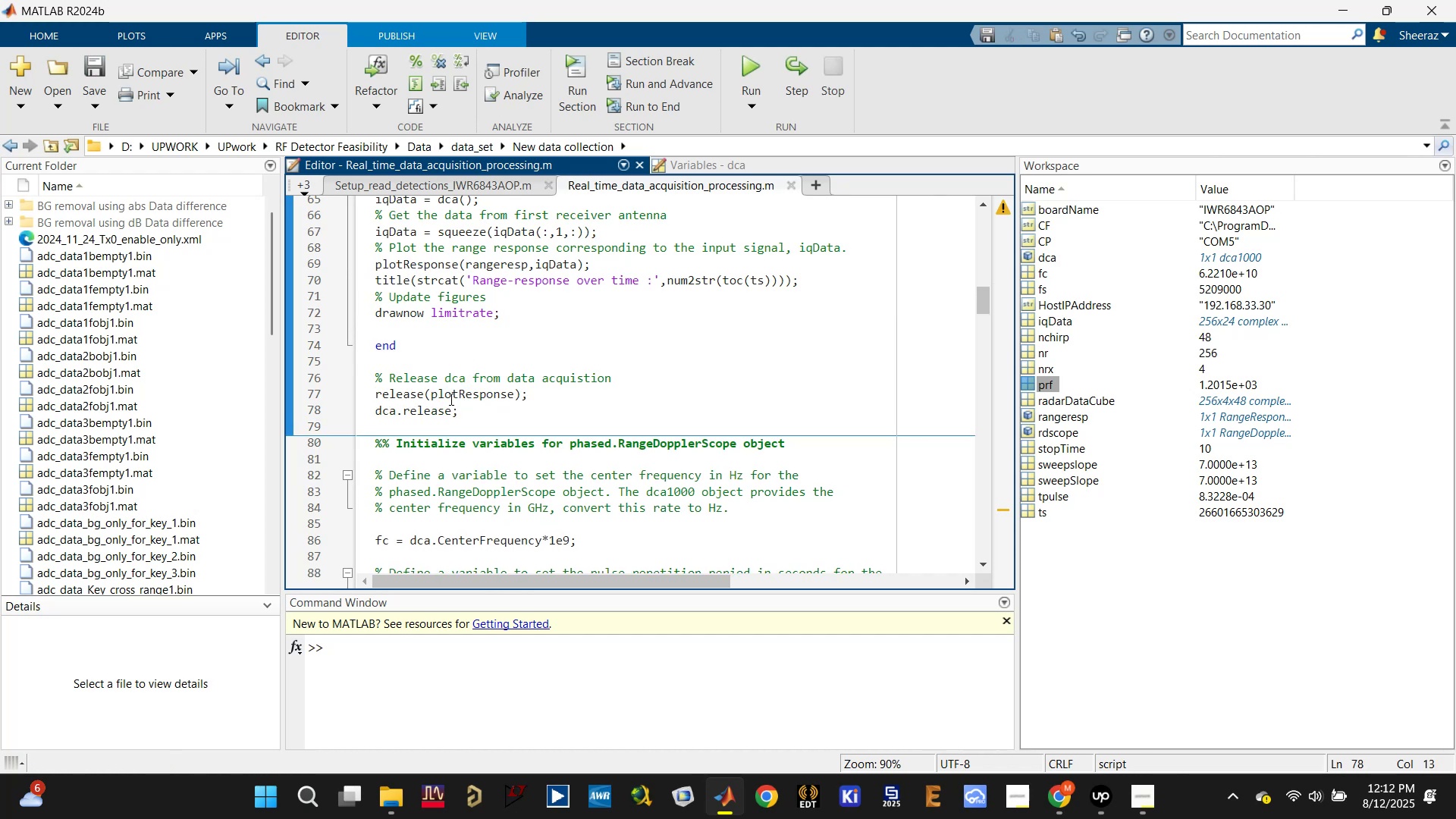 
scroll: coordinate [528, 344], scroll_direction: down, amount: 8.0
 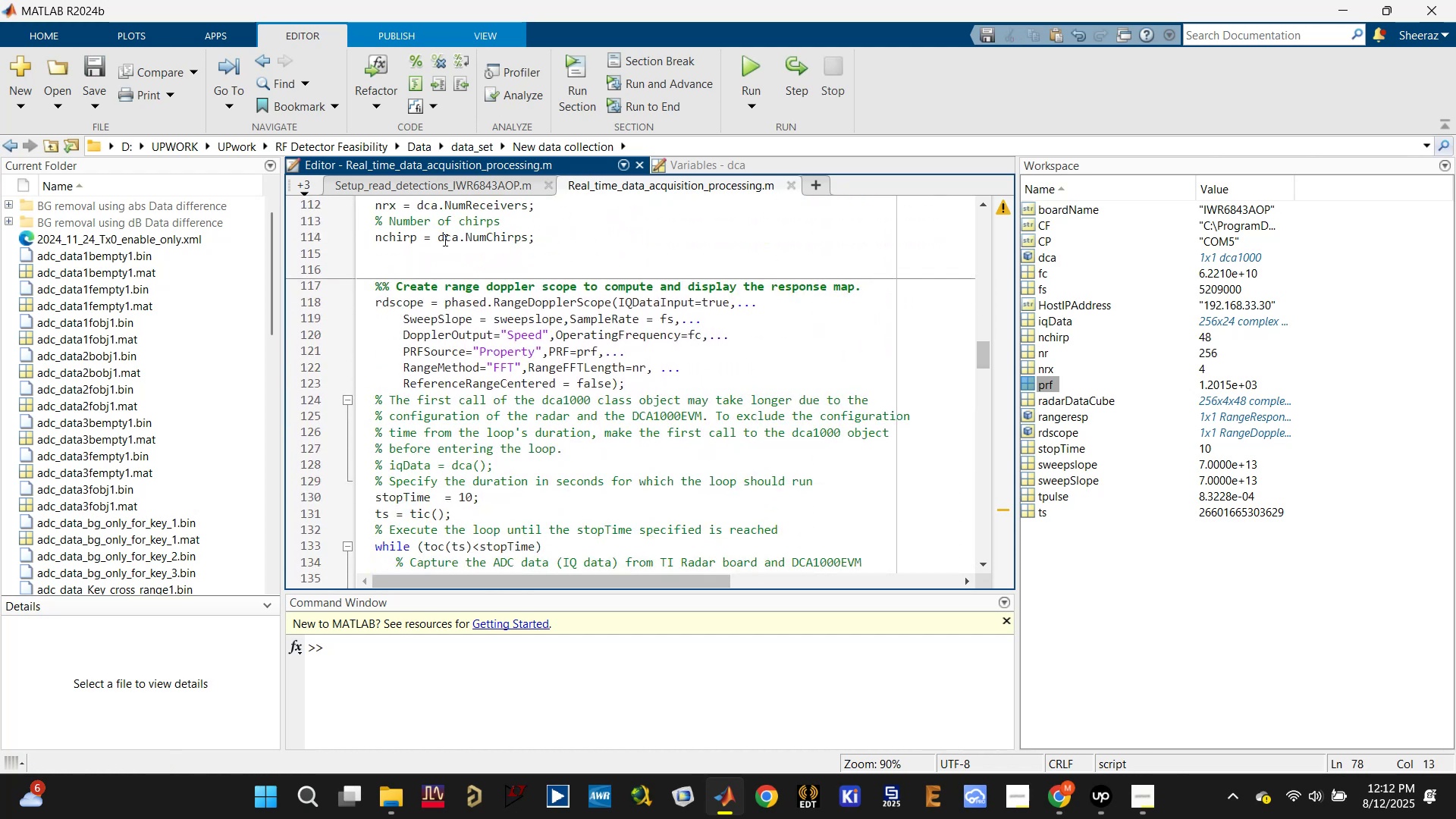 
left_click([444, 252])
 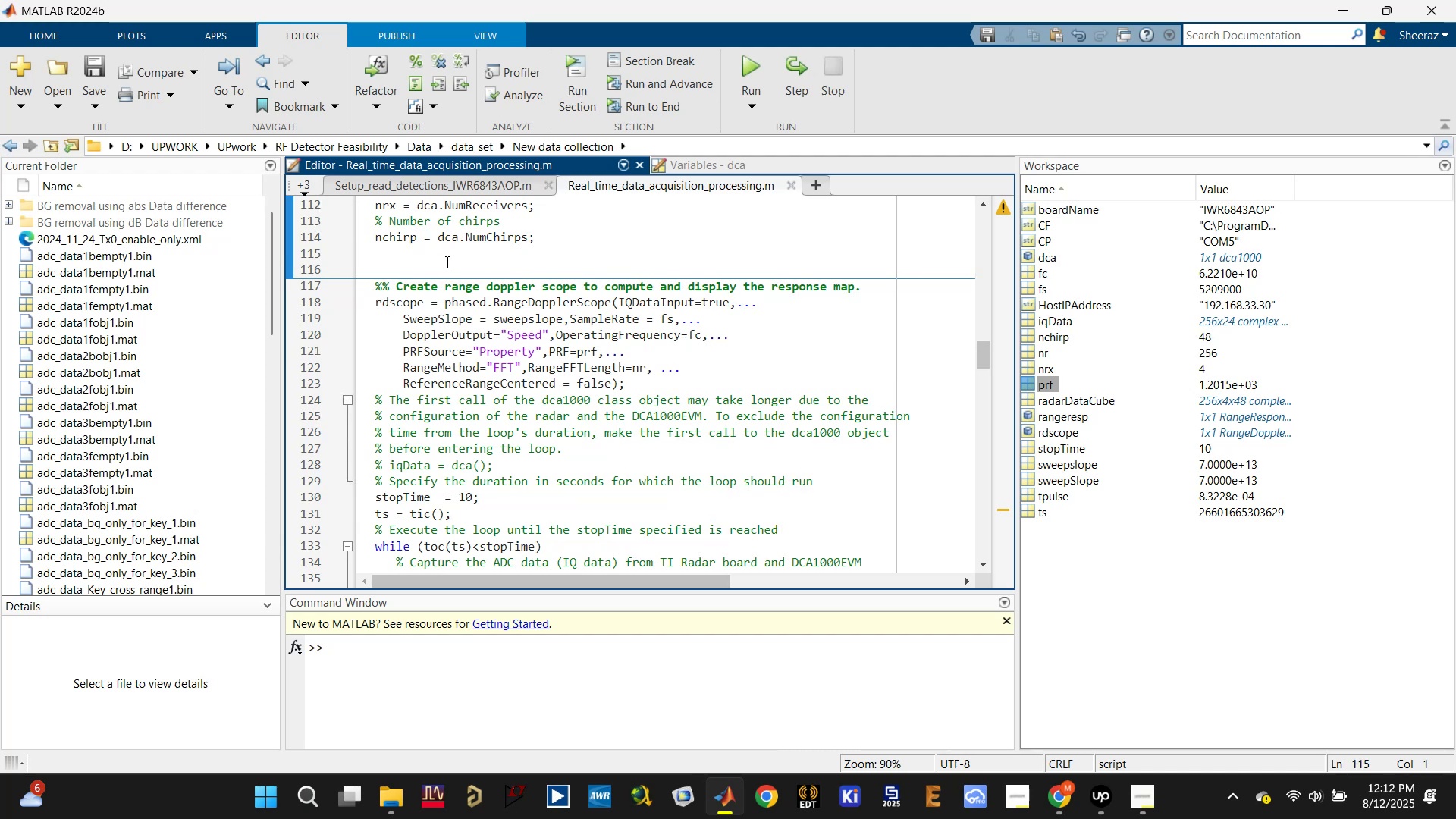 
scroll: coordinate [466, 296], scroll_direction: down, amount: 4.0
 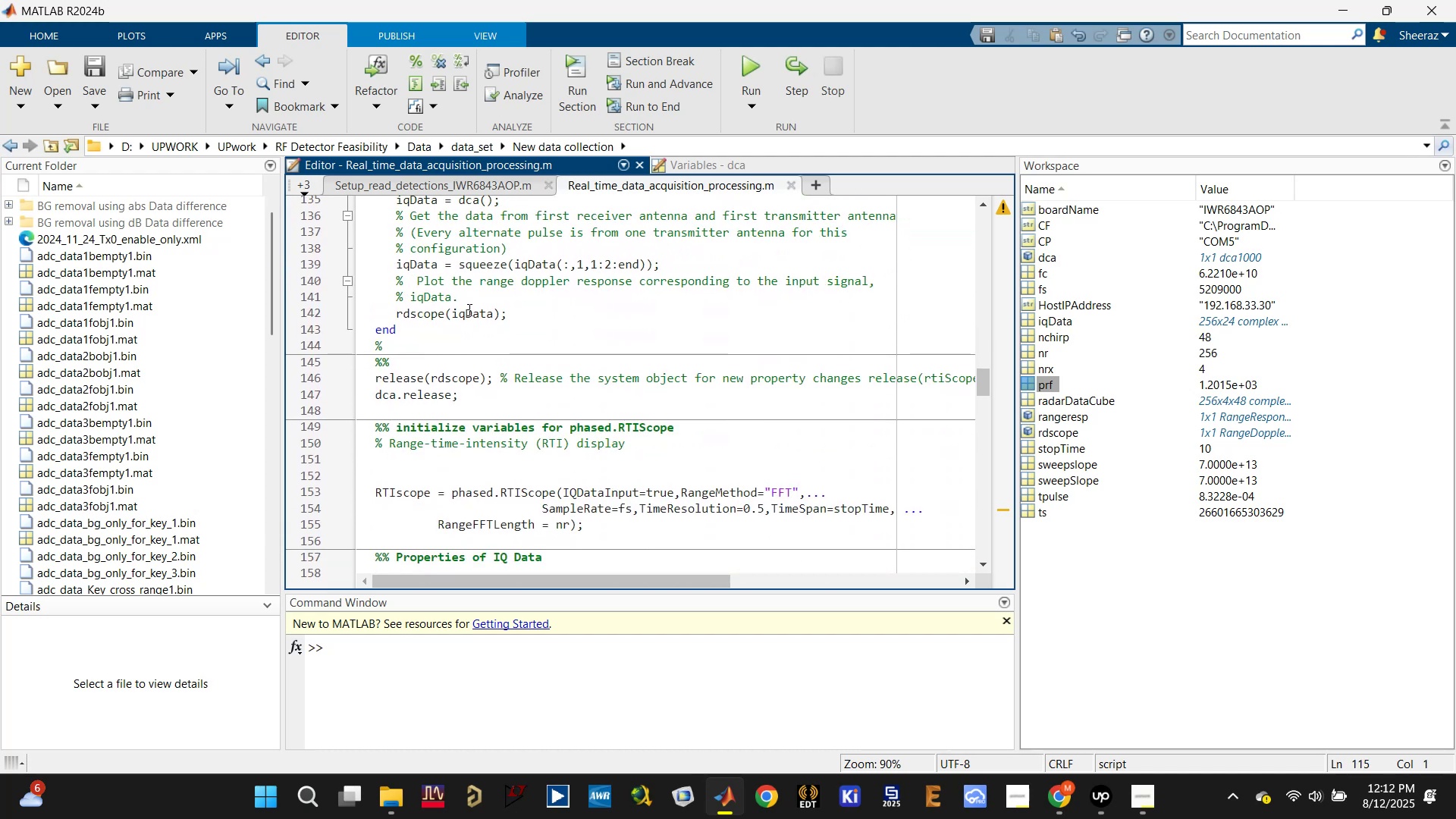 
left_click([470, 328])
 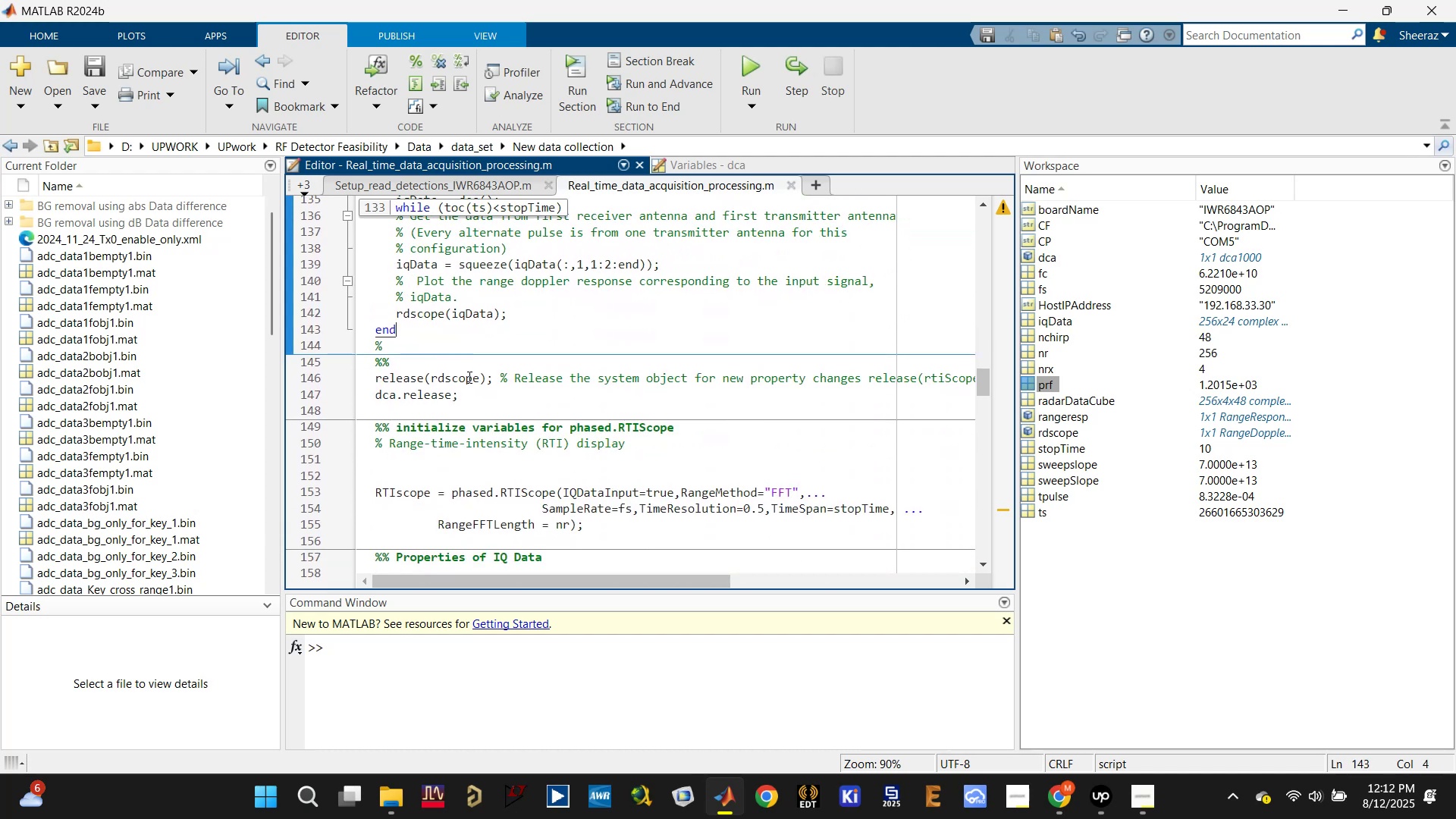 
left_click([468, 383])
 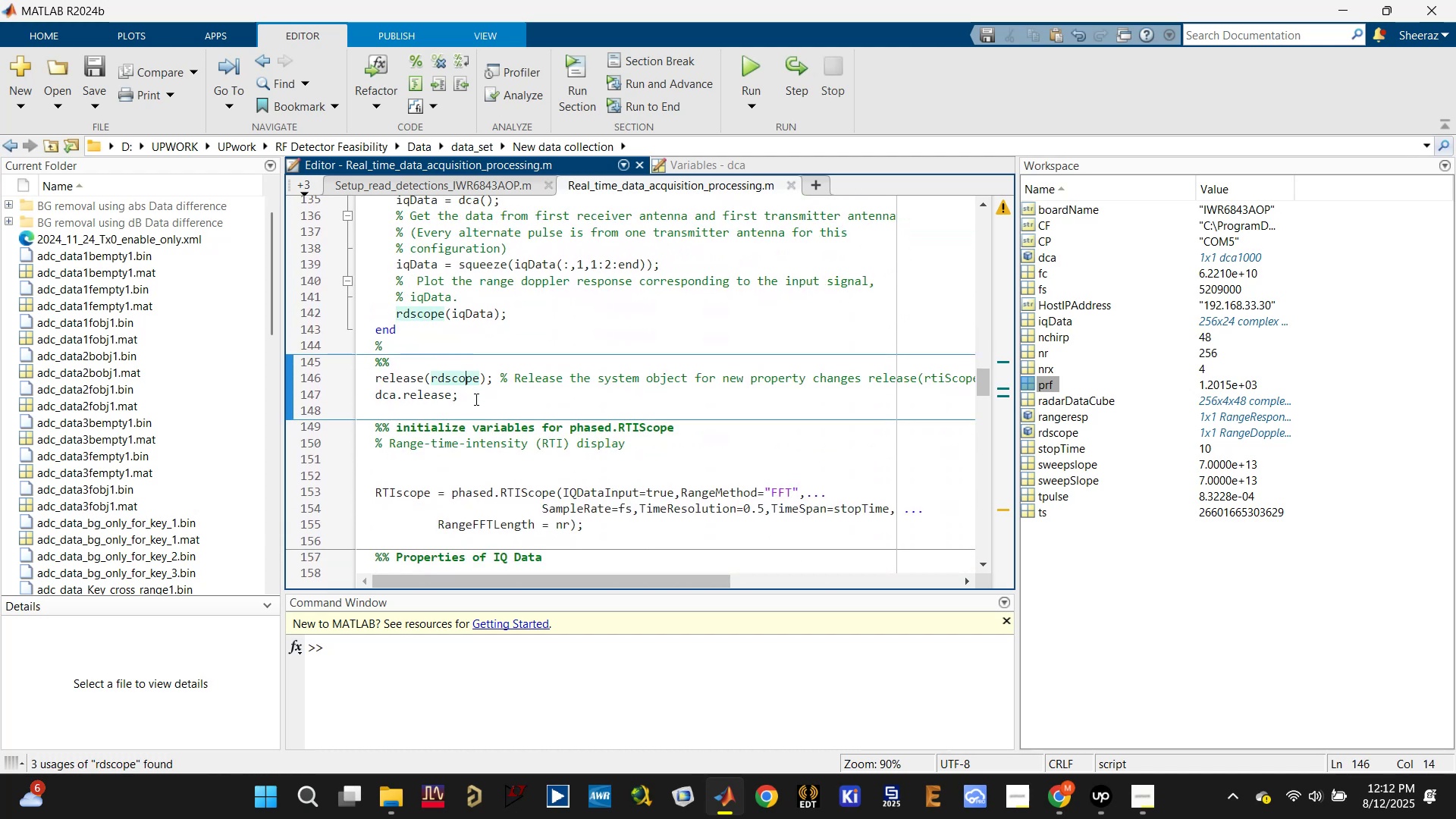 
left_click([477, 400])
 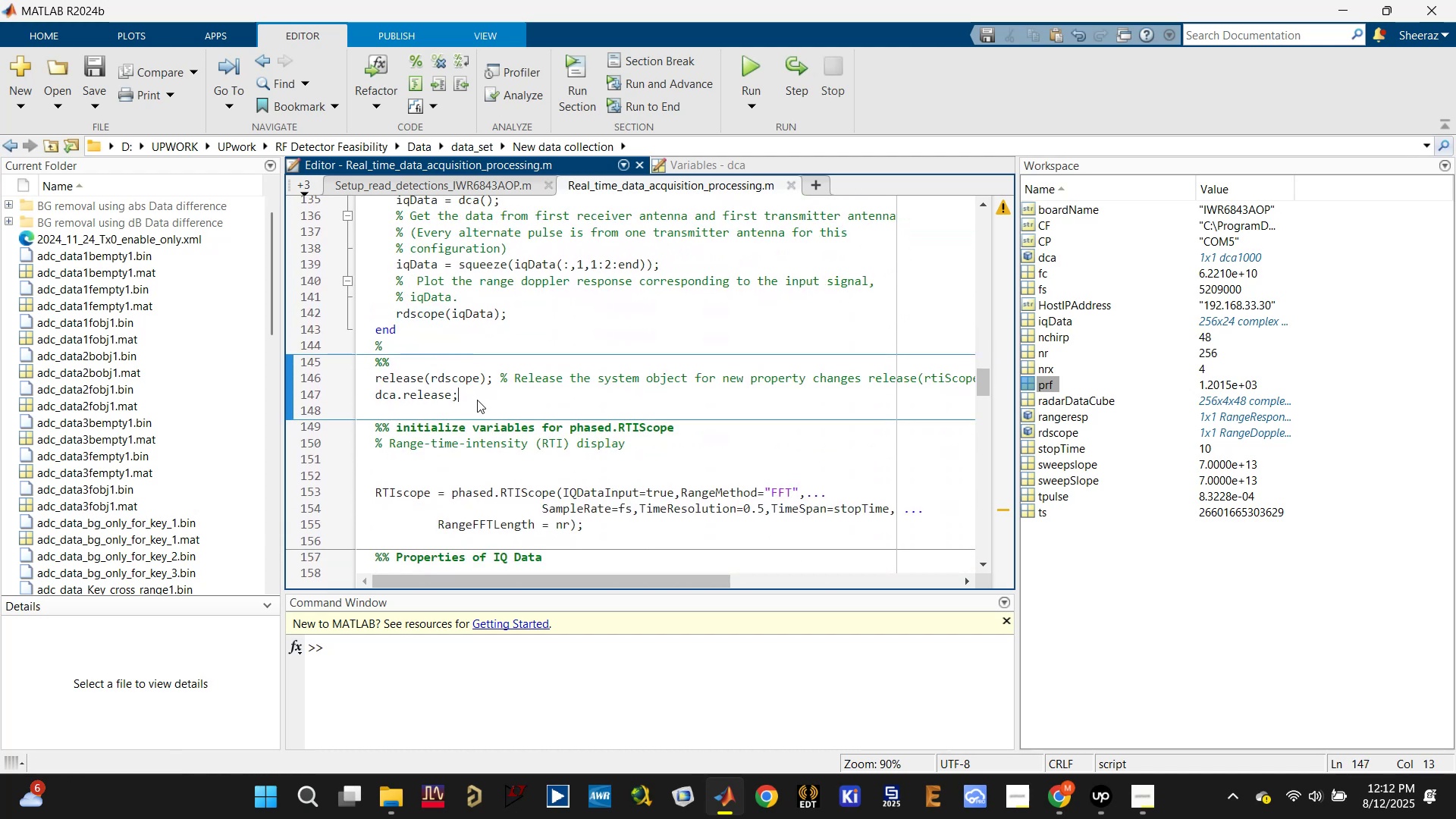 
scroll: coordinate [477, 400], scroll_direction: down, amount: 1.0
 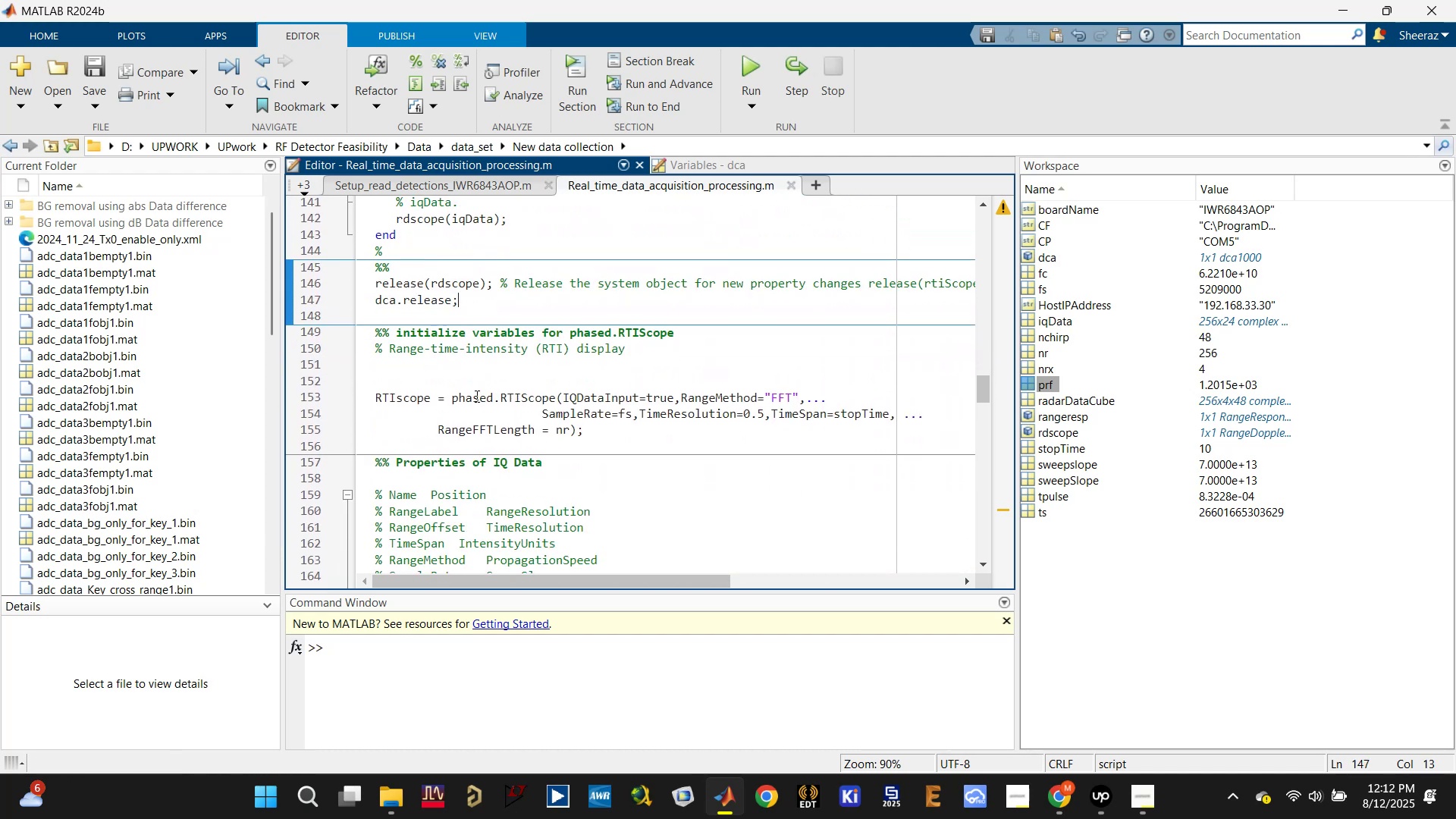 
left_click([475, 377])
 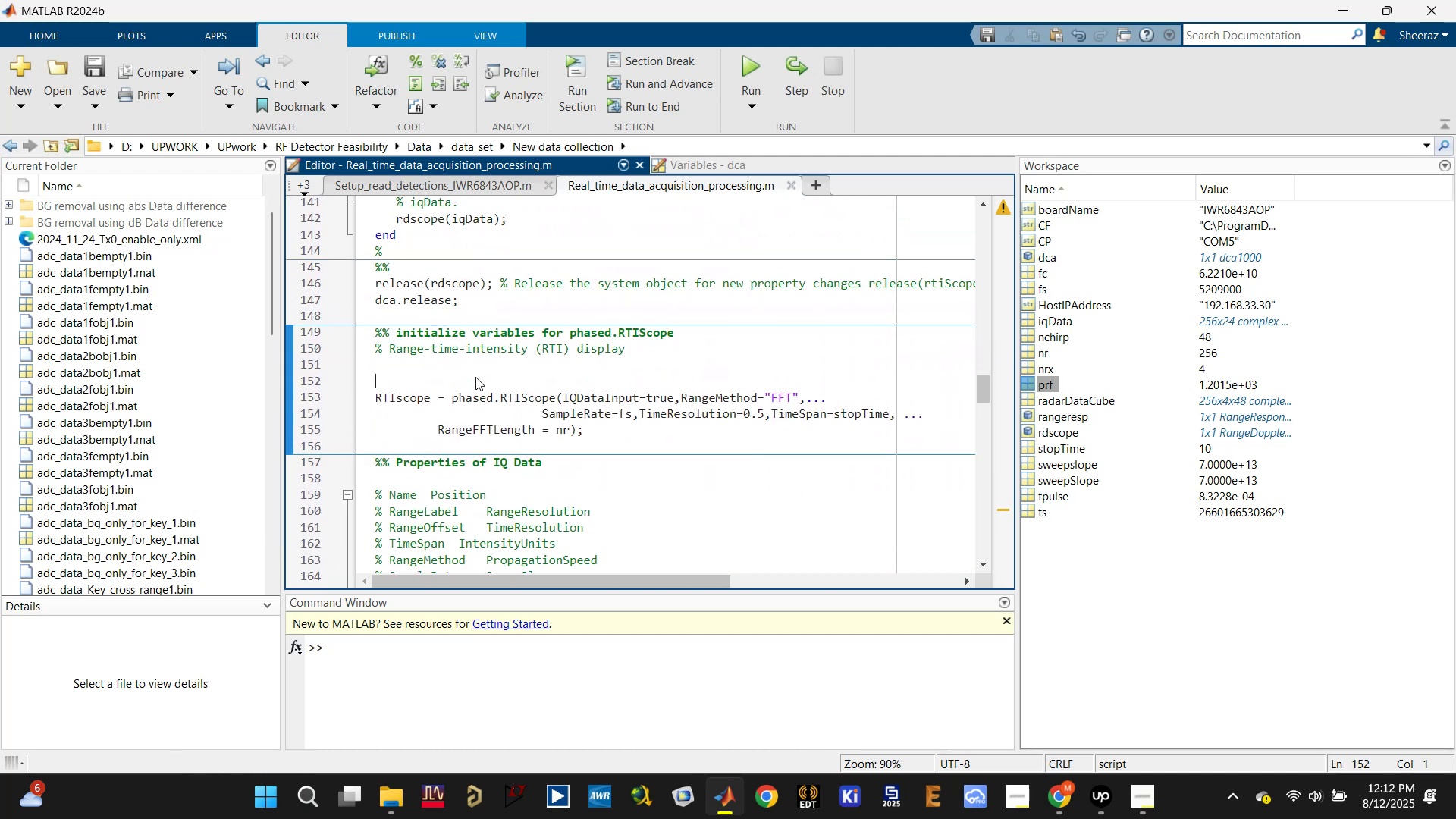 
hold_key(key=ControlLeft, duration=0.57)
 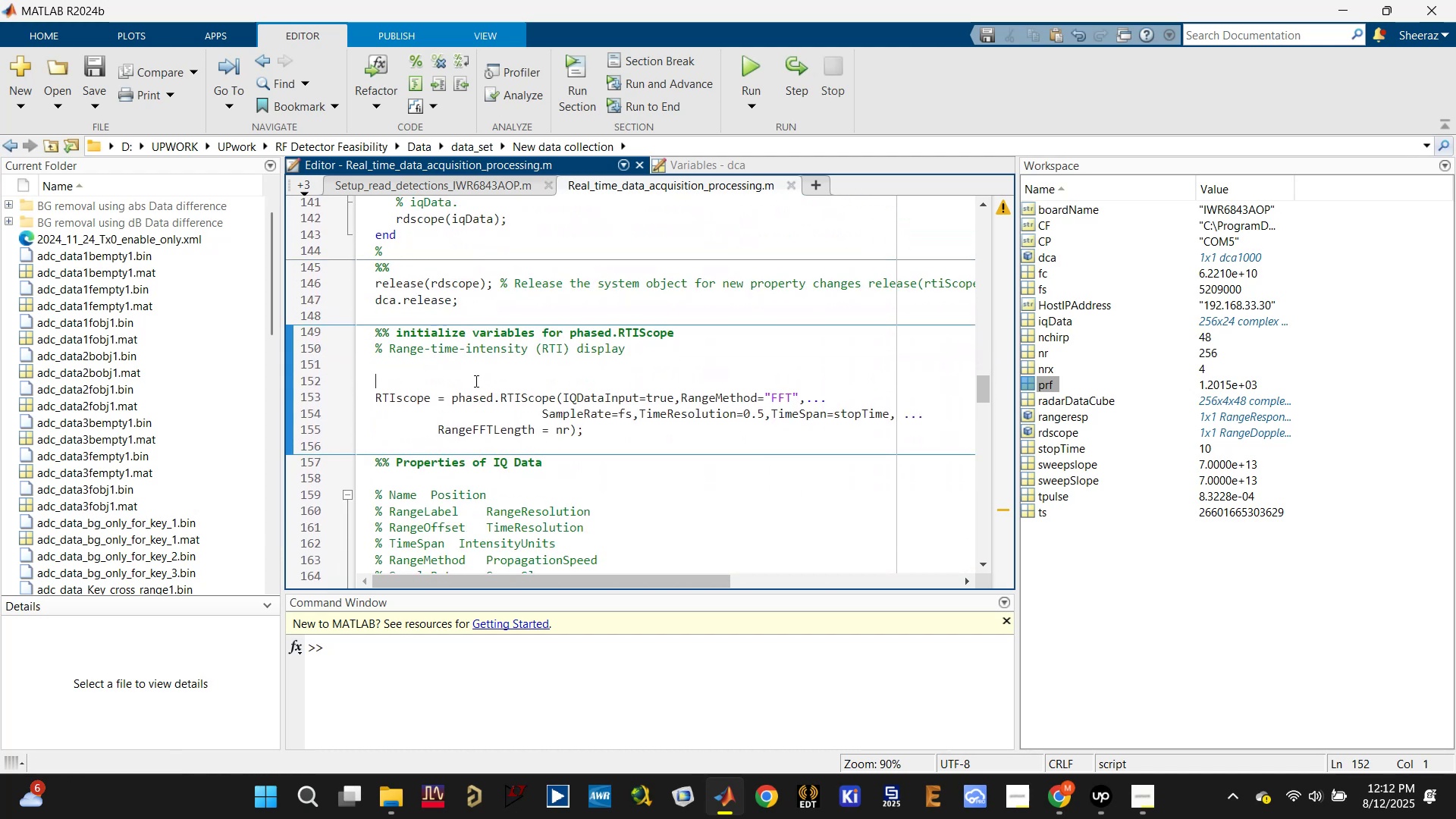 
key(Control+Enter)
 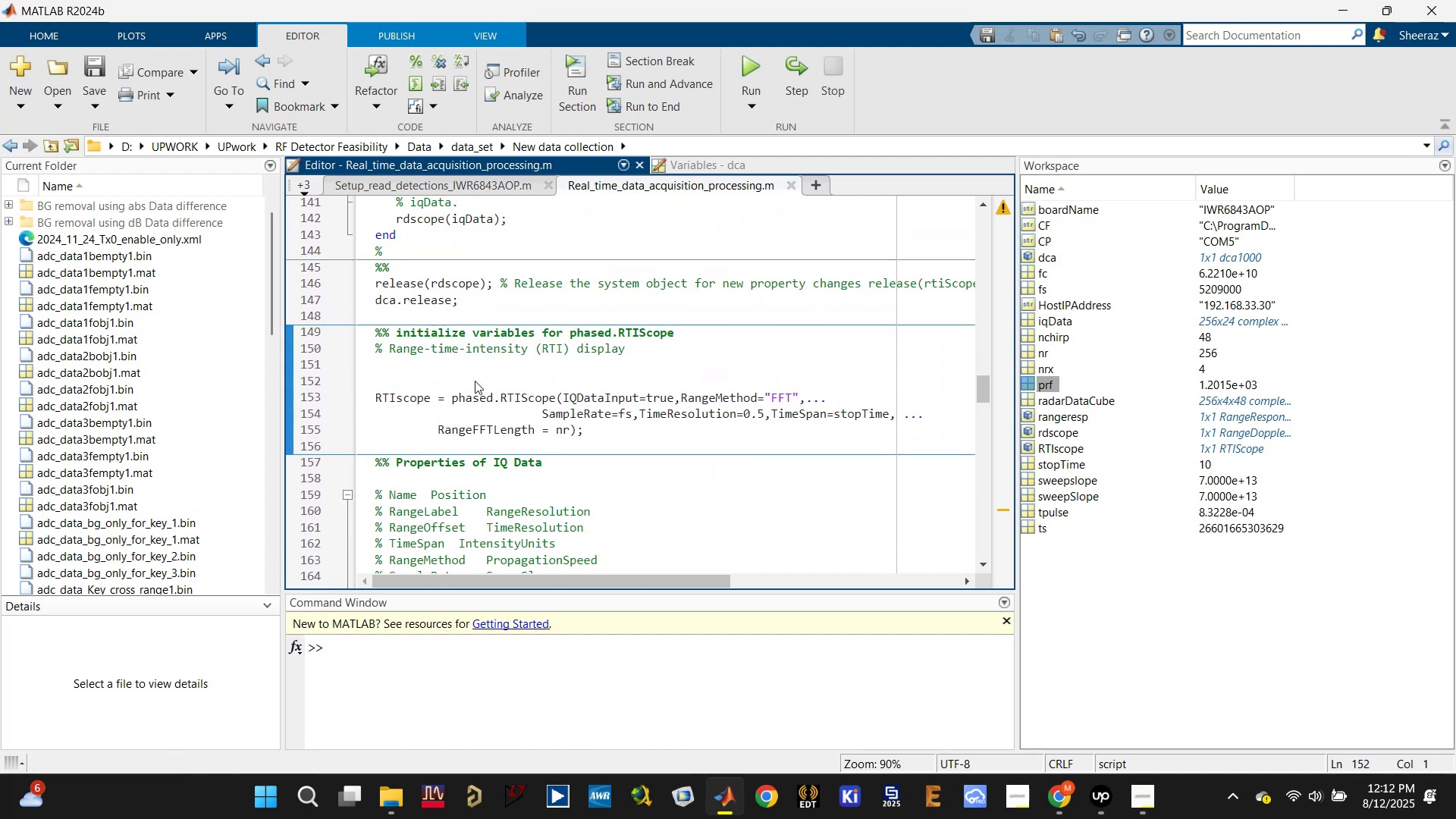 
scroll: coordinate [517, 407], scroll_direction: down, amount: 3.0
 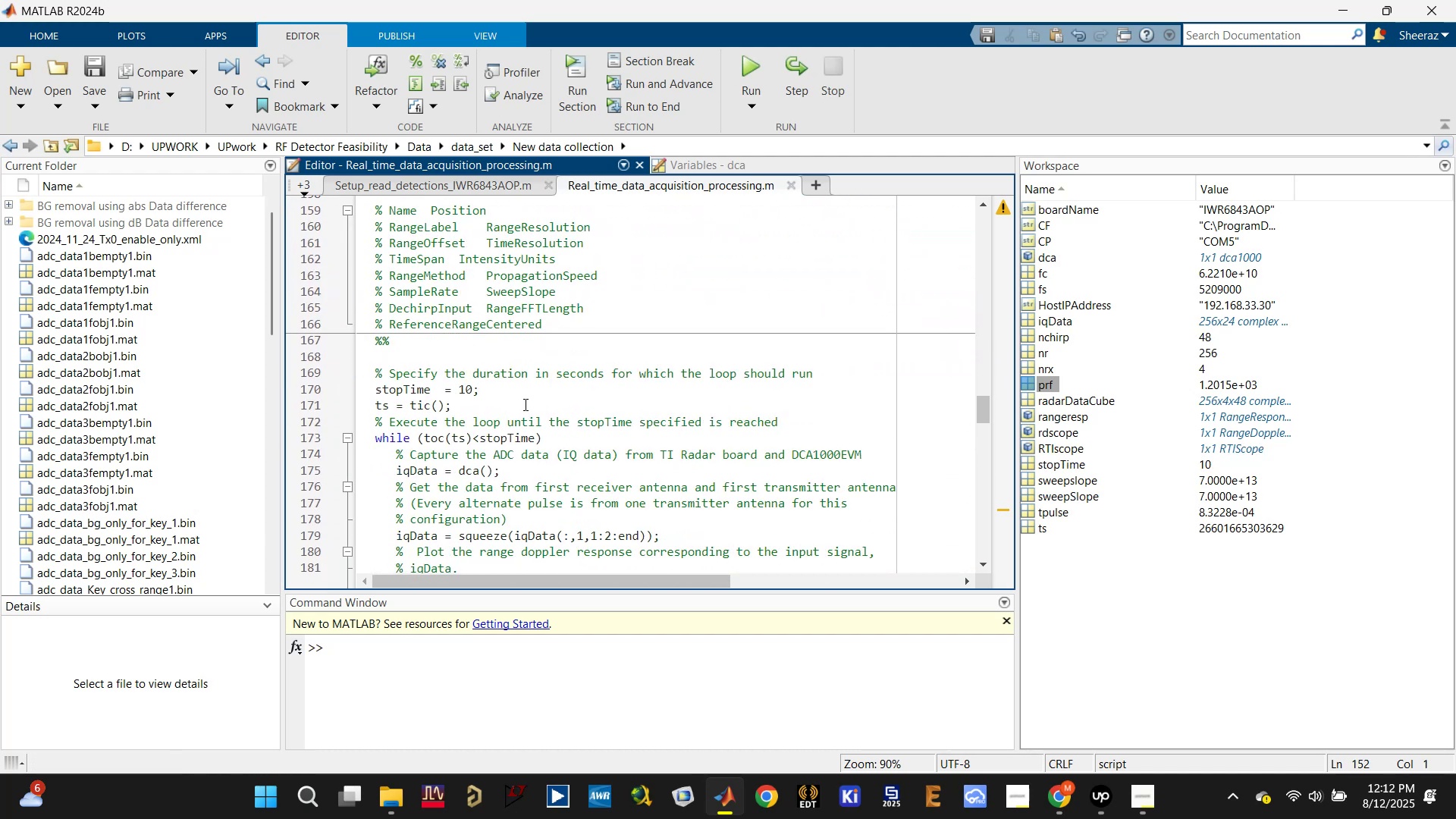 
left_click([529, 388])
 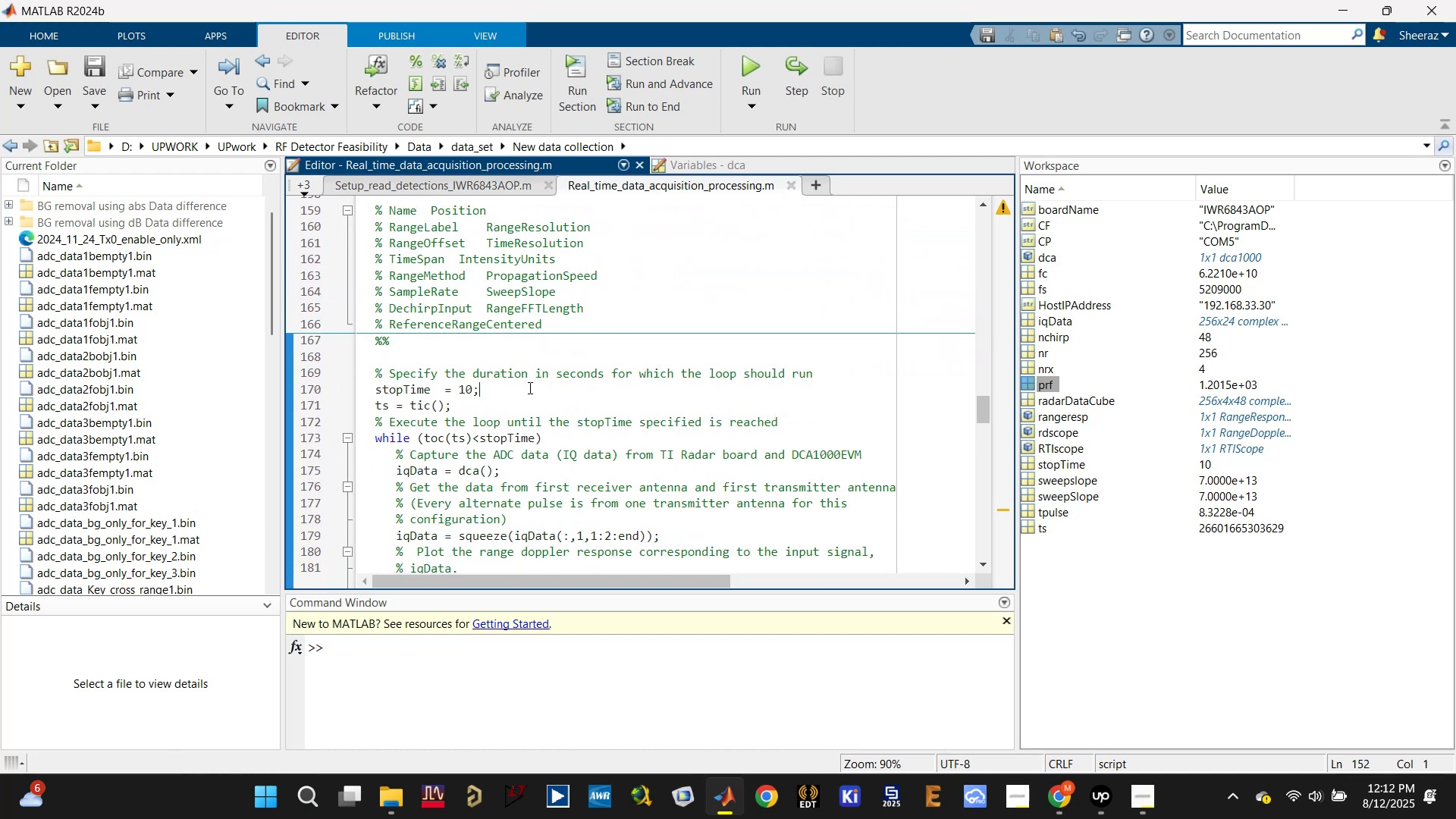 
scroll: coordinate [529, 388], scroll_direction: down, amount: 2.0
 